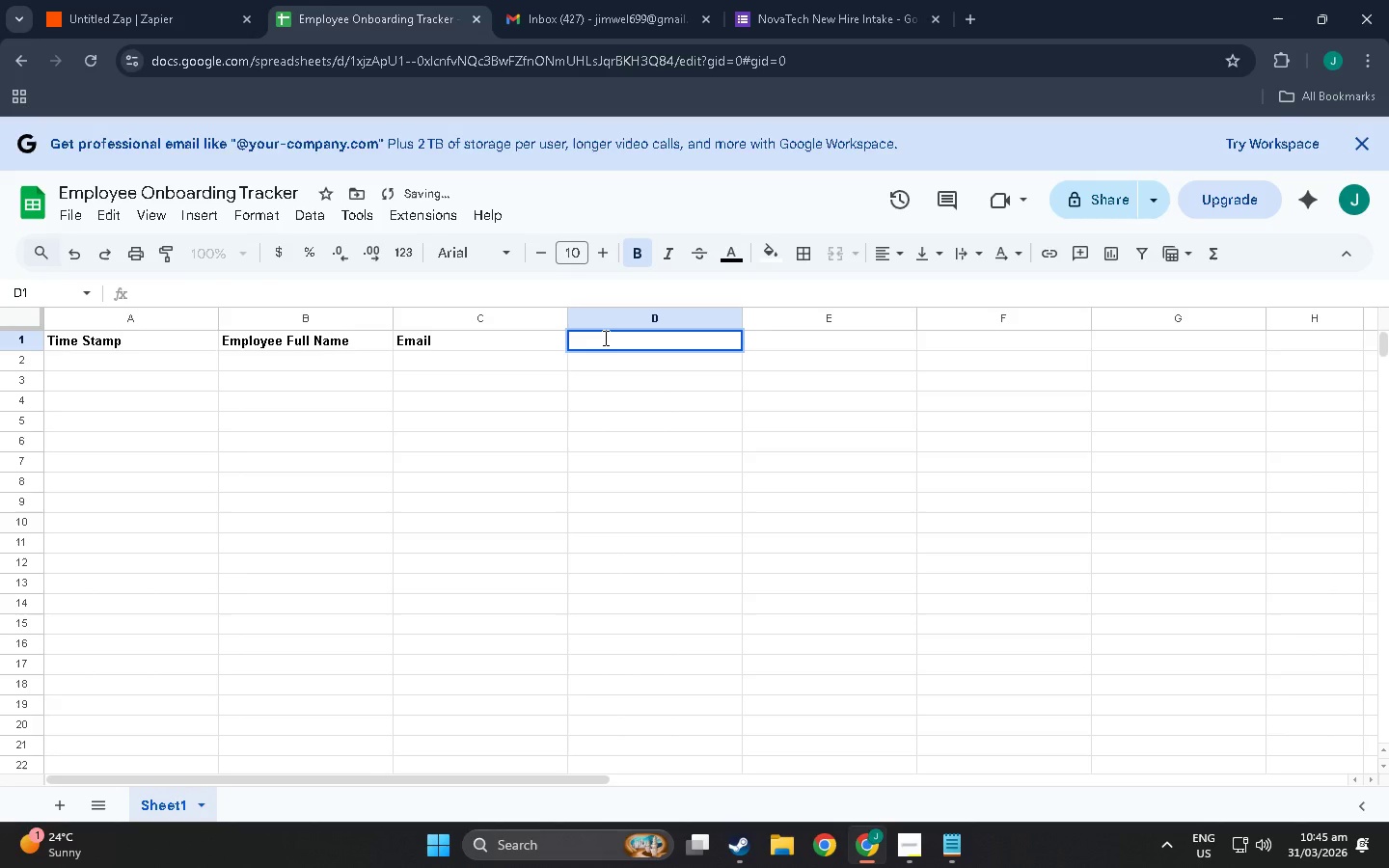 
type(Deep)
key(Backspace)
key(Backspace)
type(partment)
 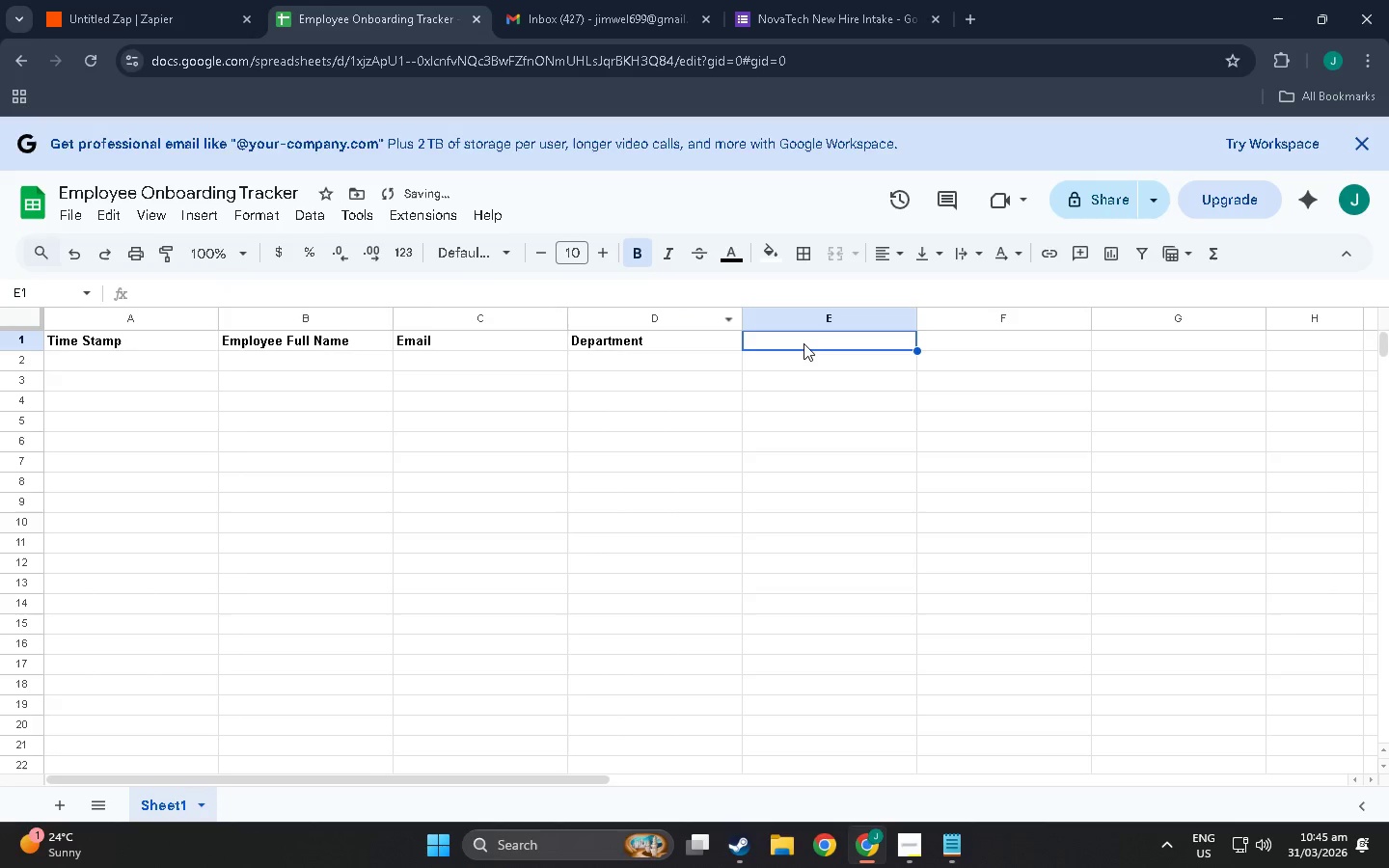 
double_click([803, 343])
 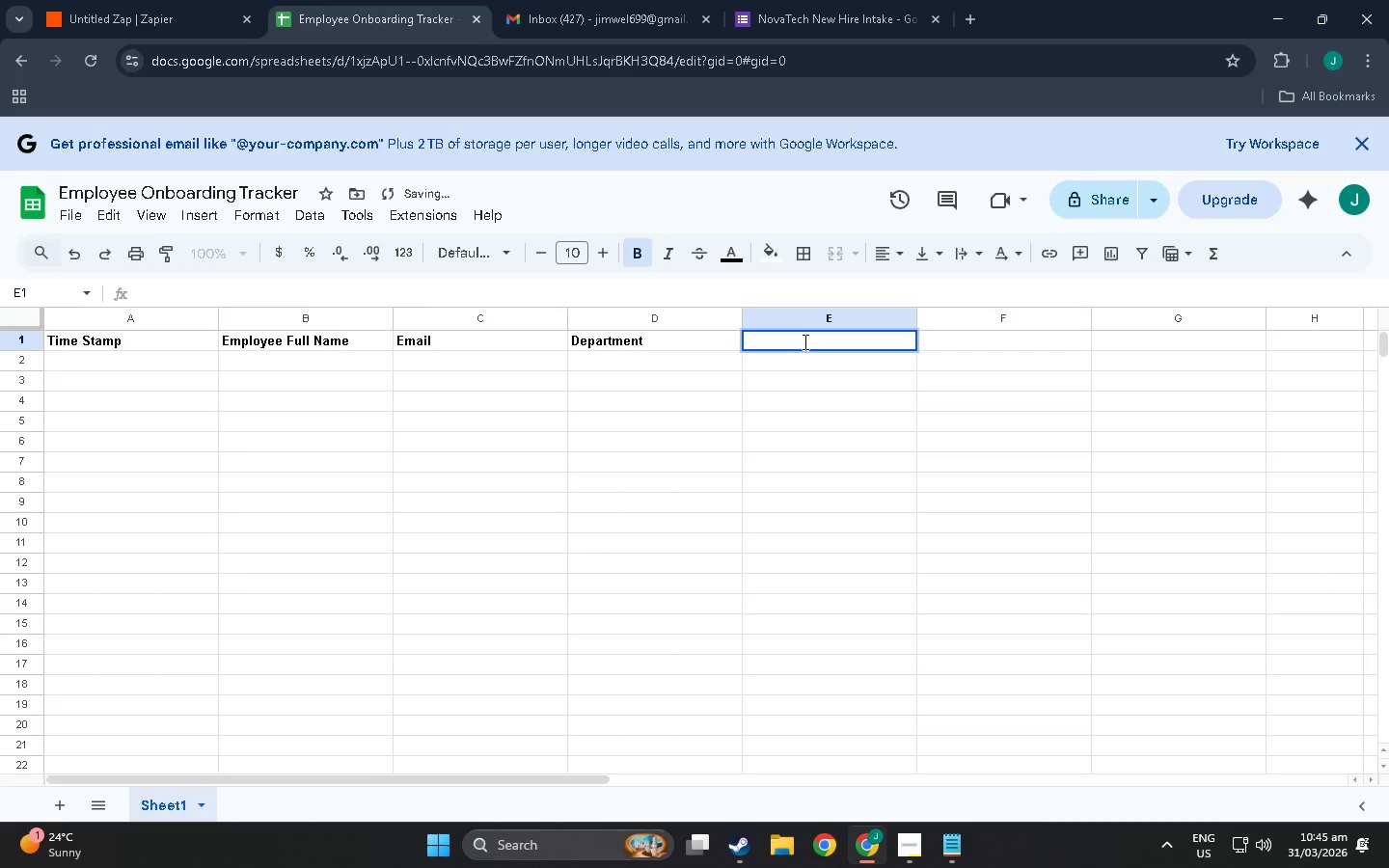 
type(st)
key(Backspace)
key(Backspace)
key(Backspace)
type(Start Date)
 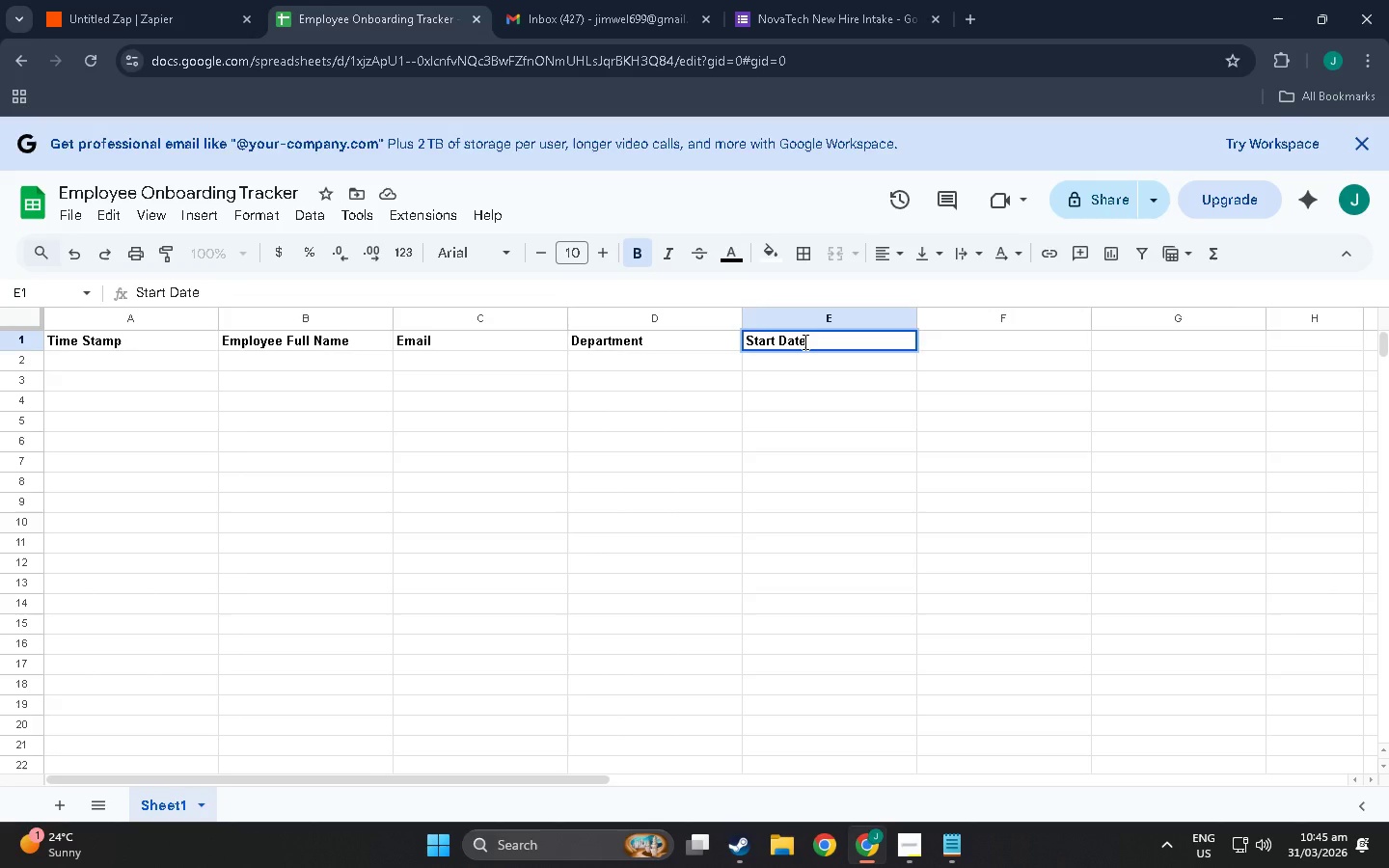 
left_click([991, 330])
 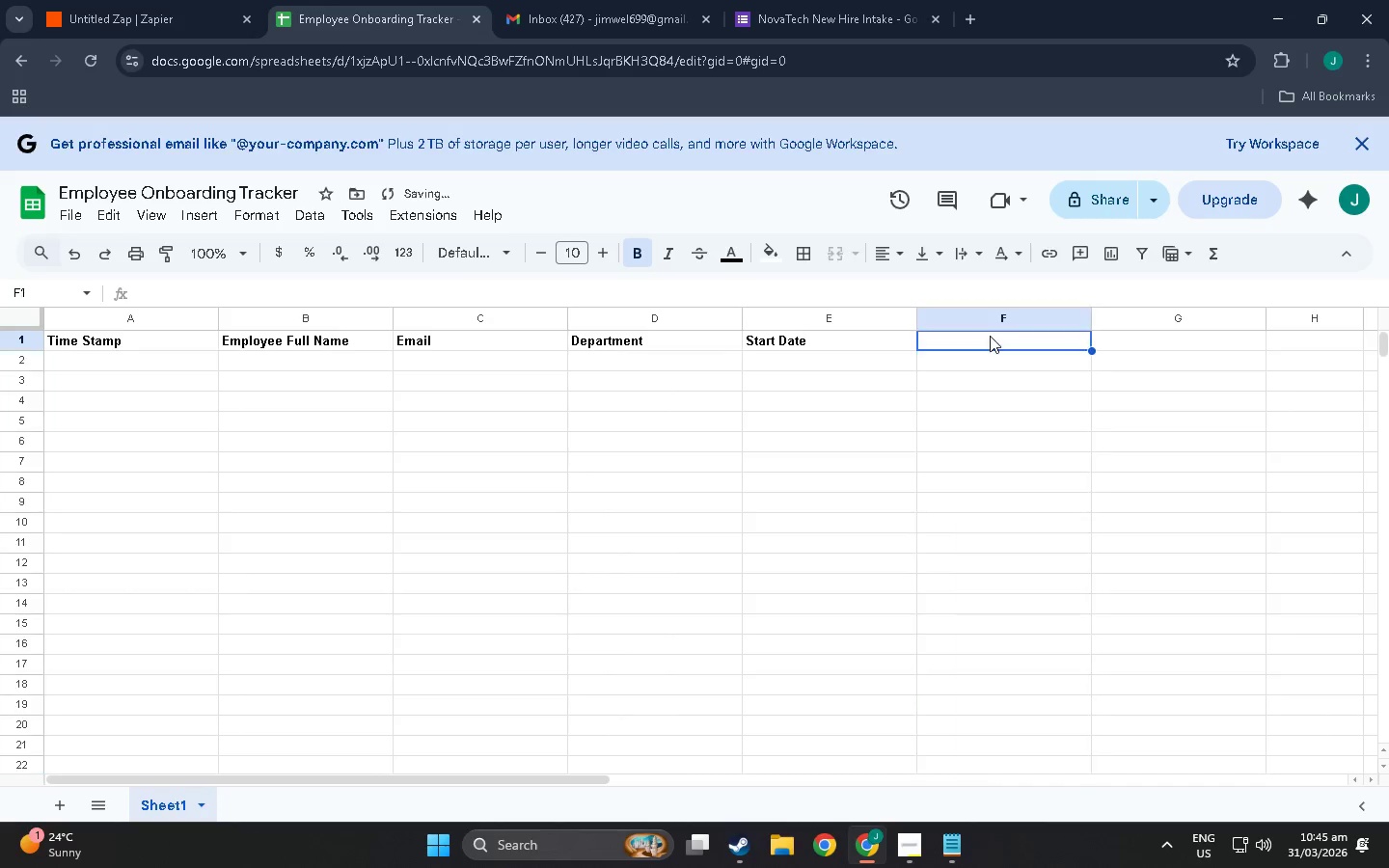 
double_click([990, 336])
 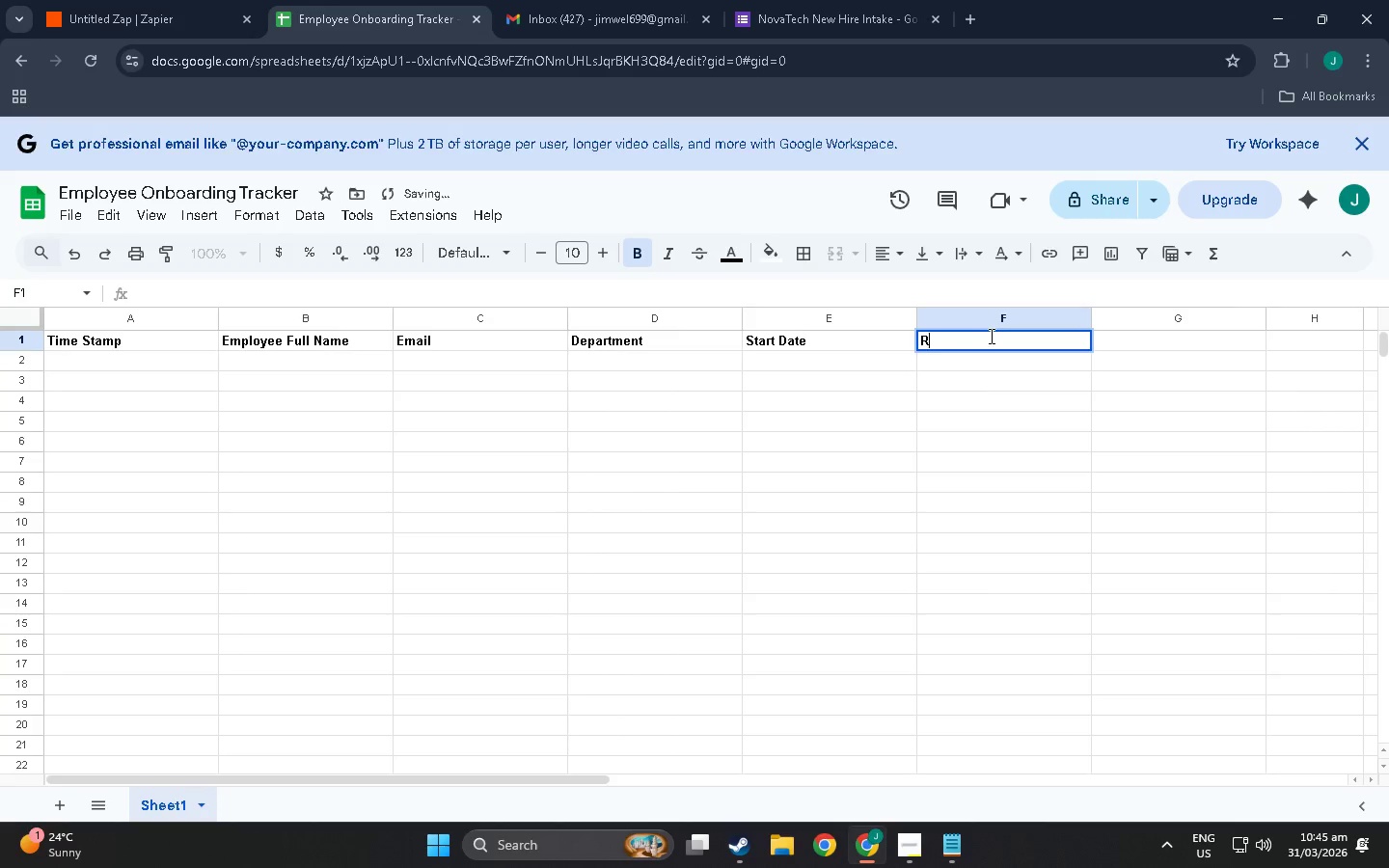 
type(Role)
 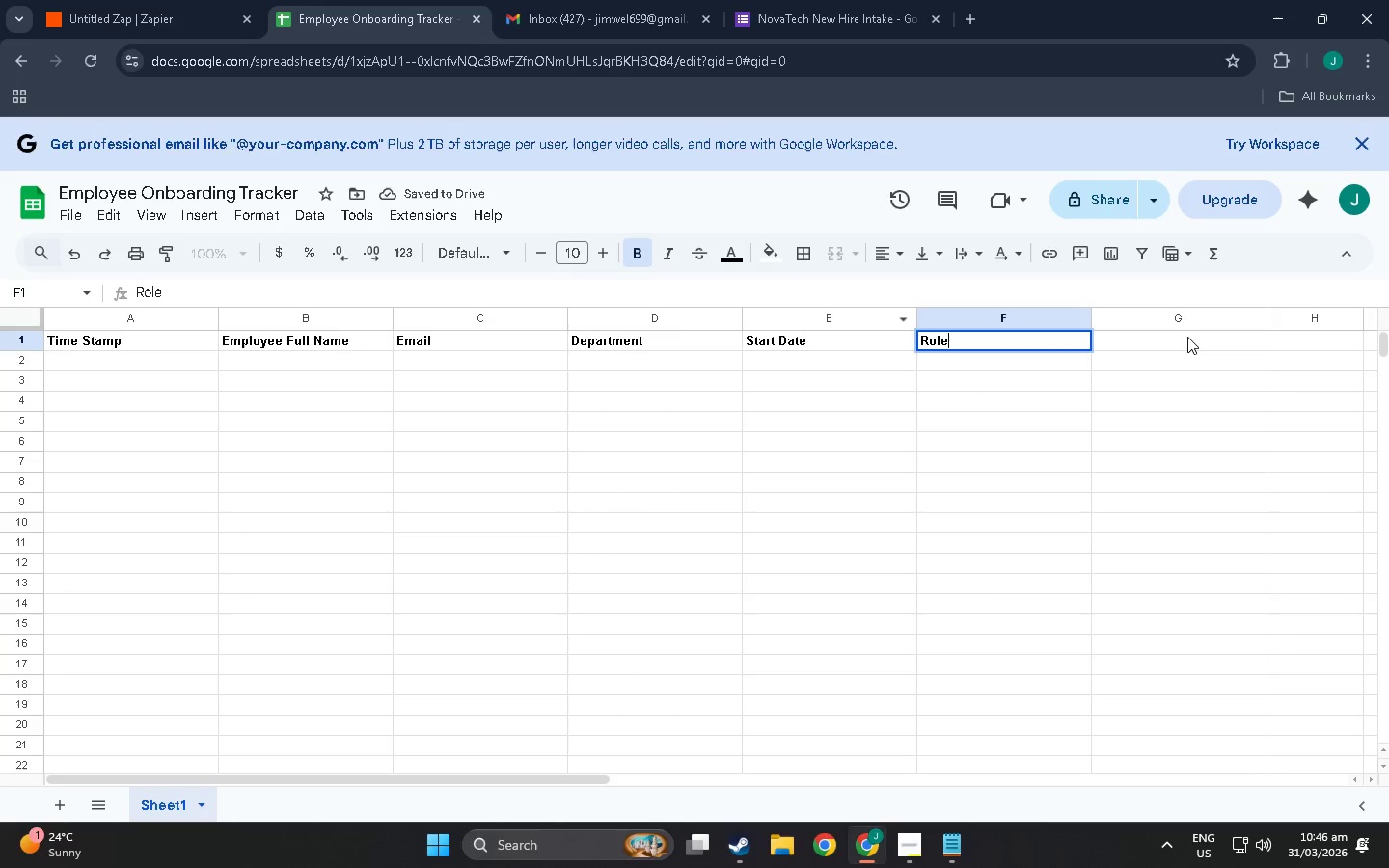 
left_click([1187, 335])
 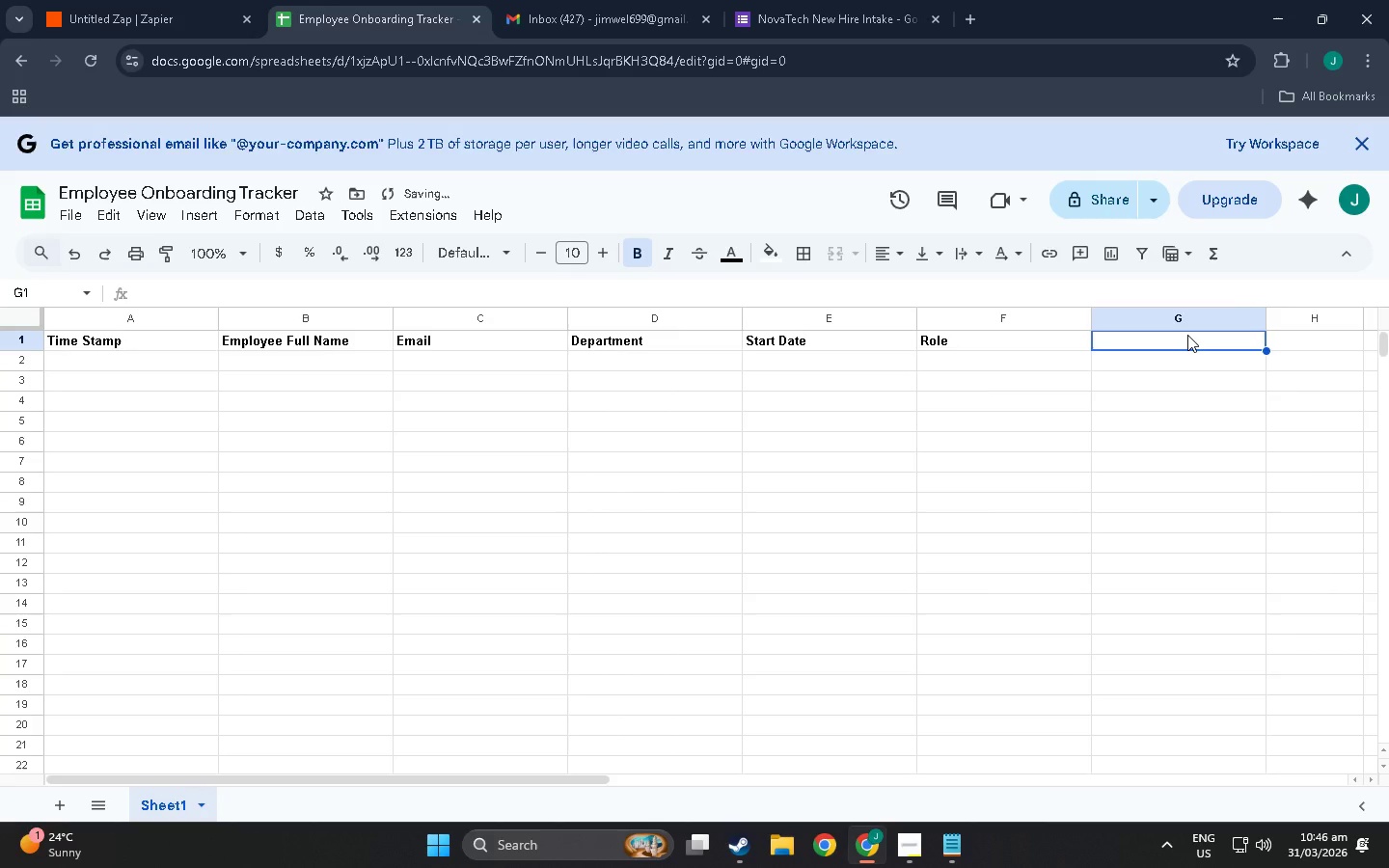 
type(Week  1 Cheec)
key(Backspace)
key(Backspace)
type(ck )
key(Backspace)
key(Backspace)
type(kj)
key(Backspace)
key(Backspace)
type(k-0)
key(Backspace)
key(Backspace)
type(-)
 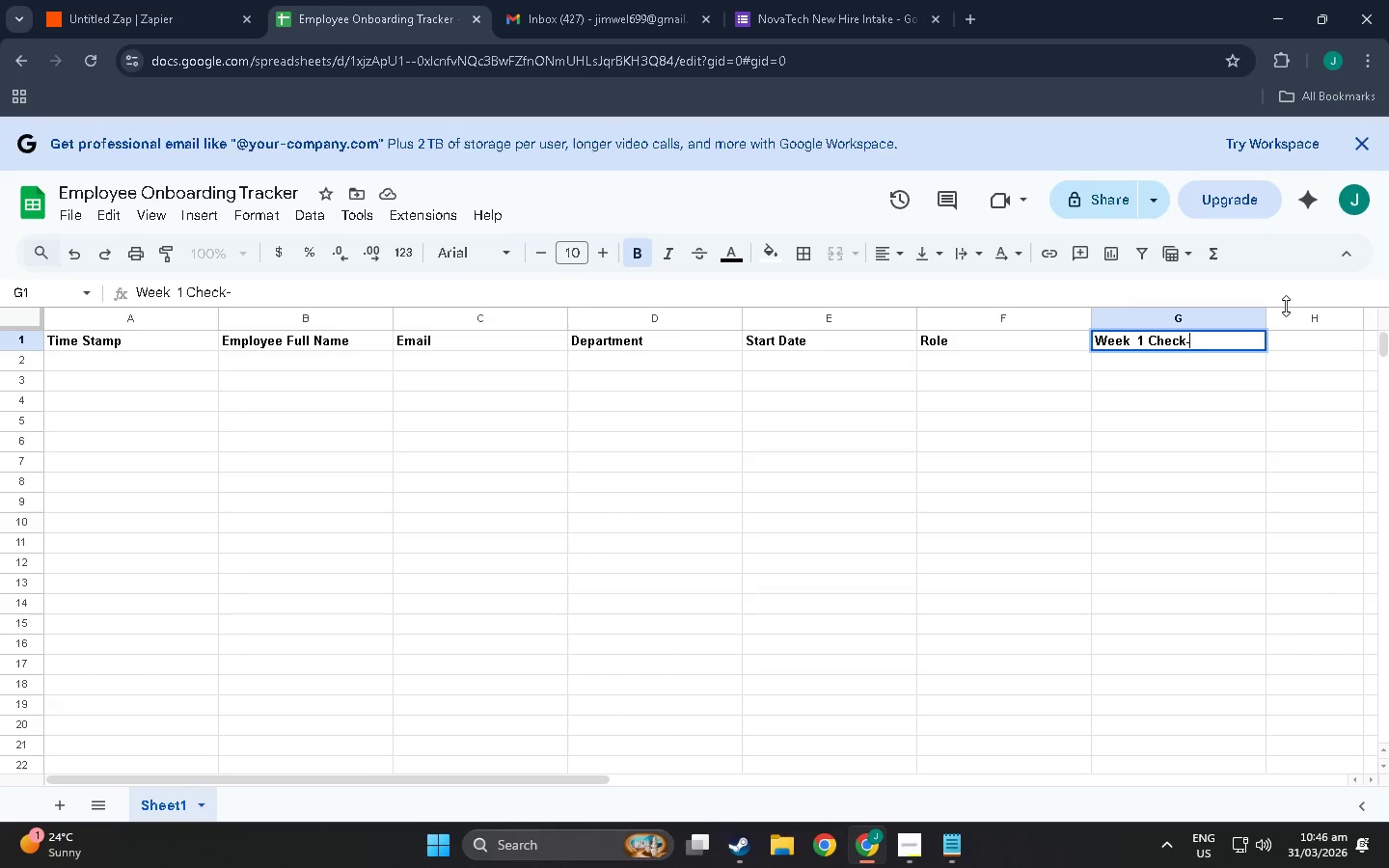 
type(in Date)
 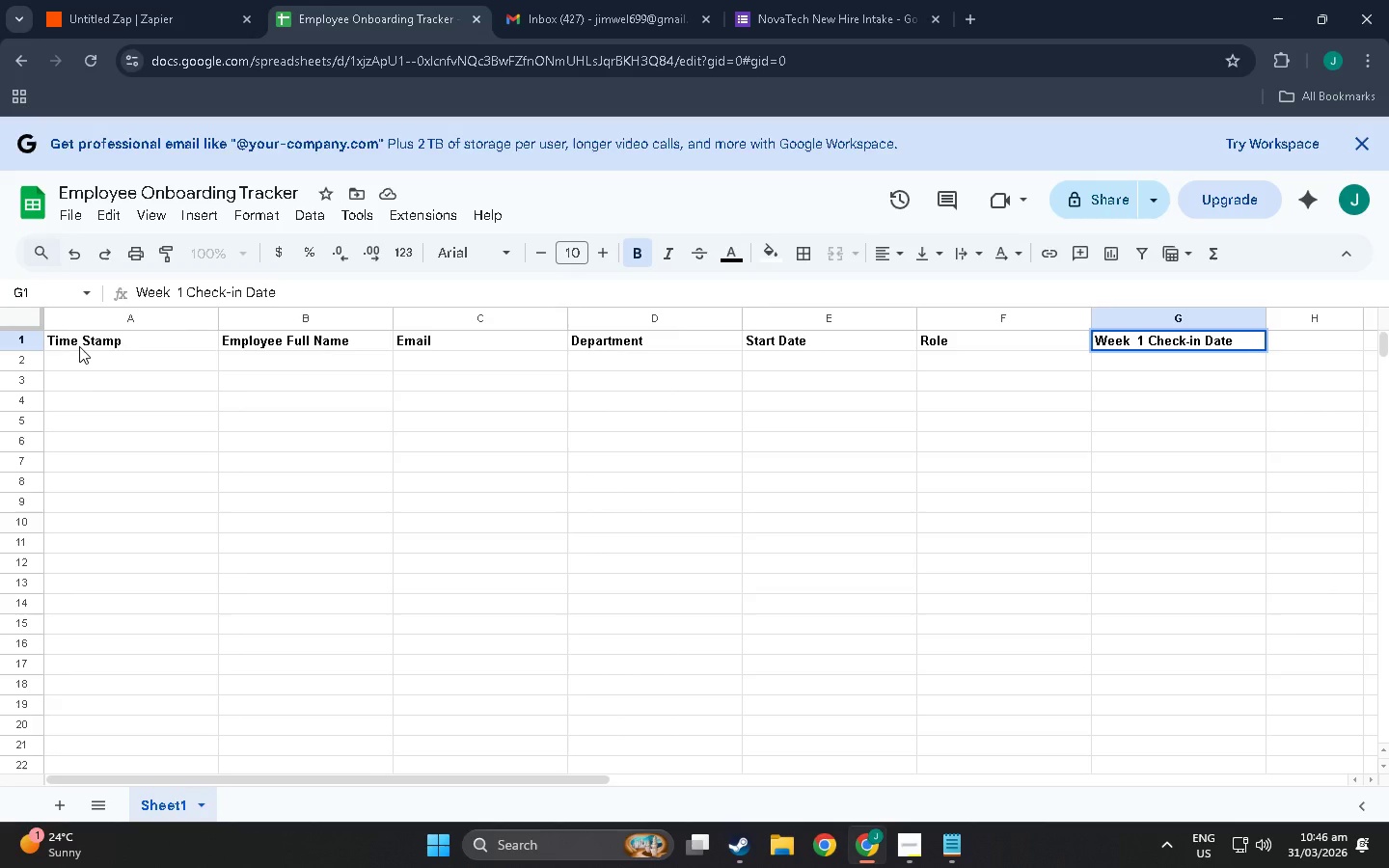 
left_click_drag(start_coordinate=[78, 341], to_coordinate=[1162, 329])
 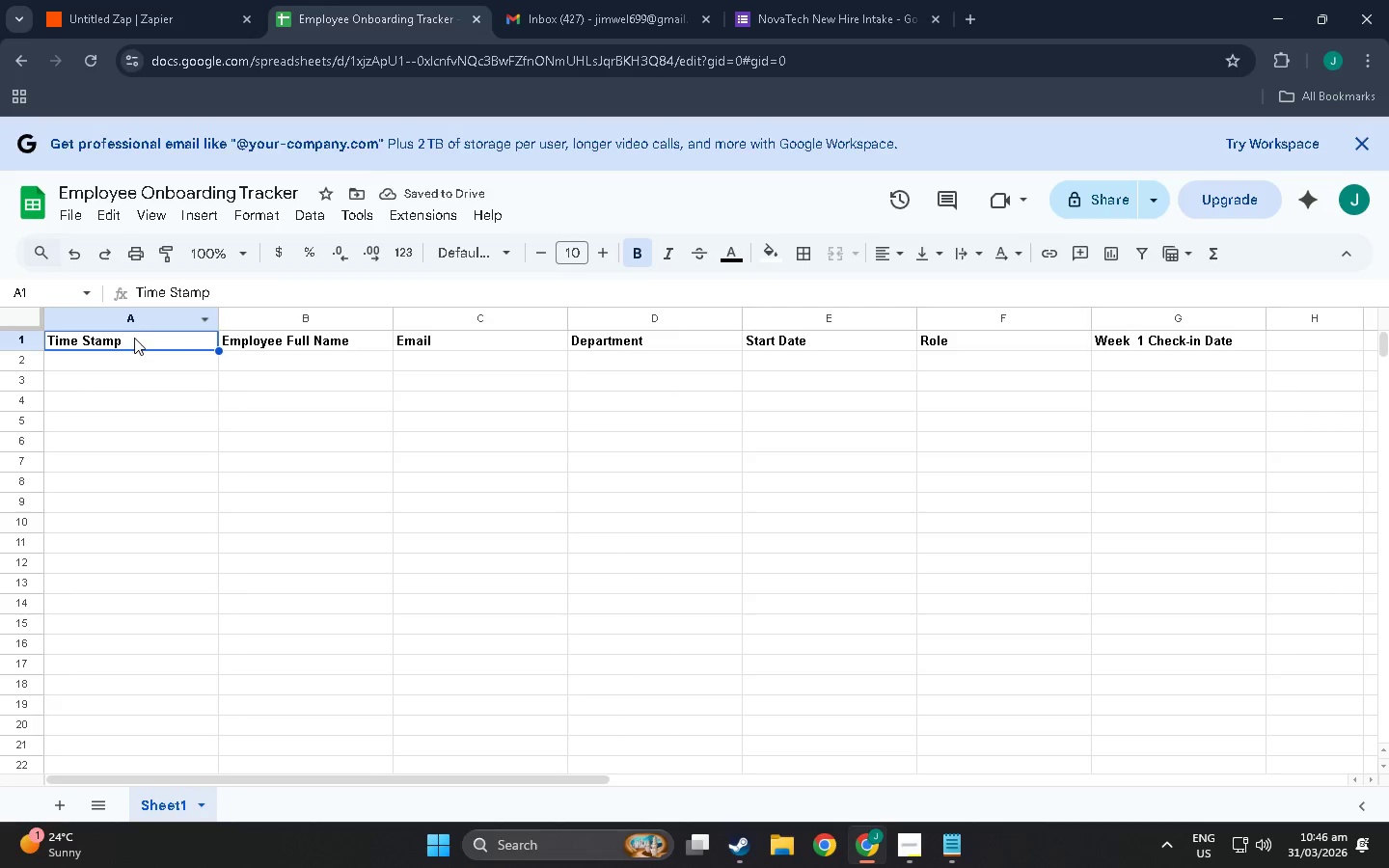 
left_click_drag(start_coordinate=[136, 338], to_coordinate=[1201, 349])
 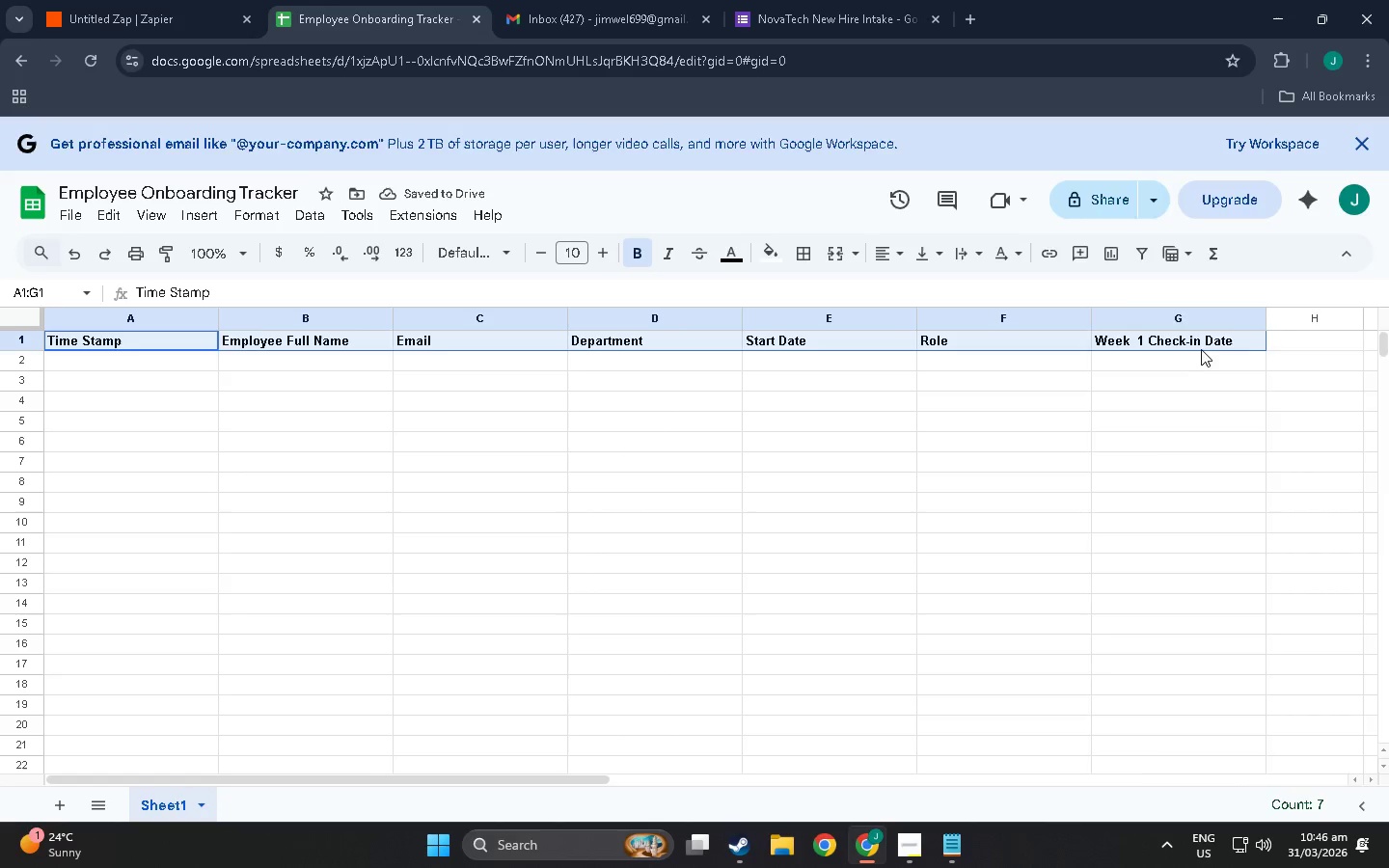 
right_click([1201, 349])
 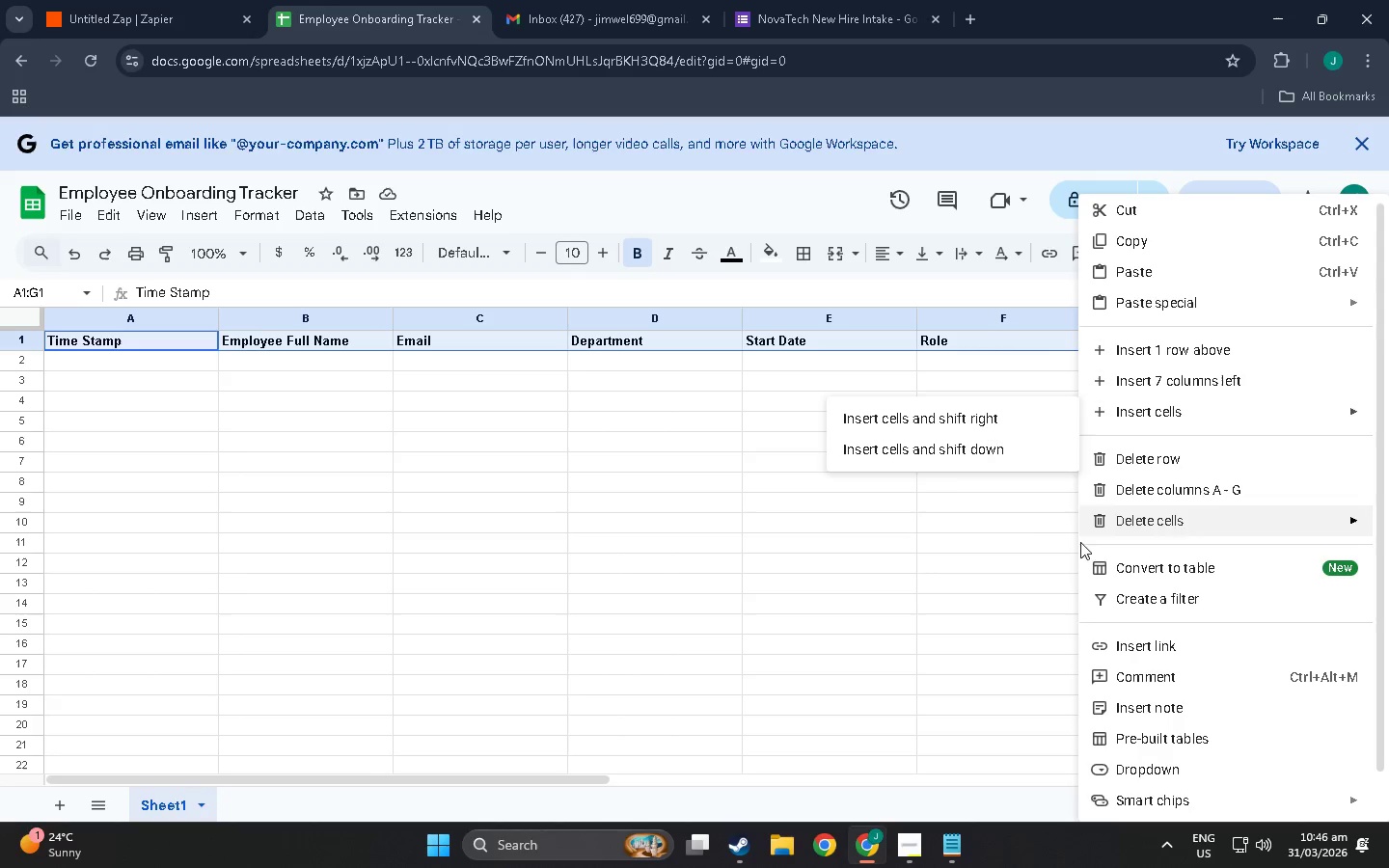 
wait(5.05)
 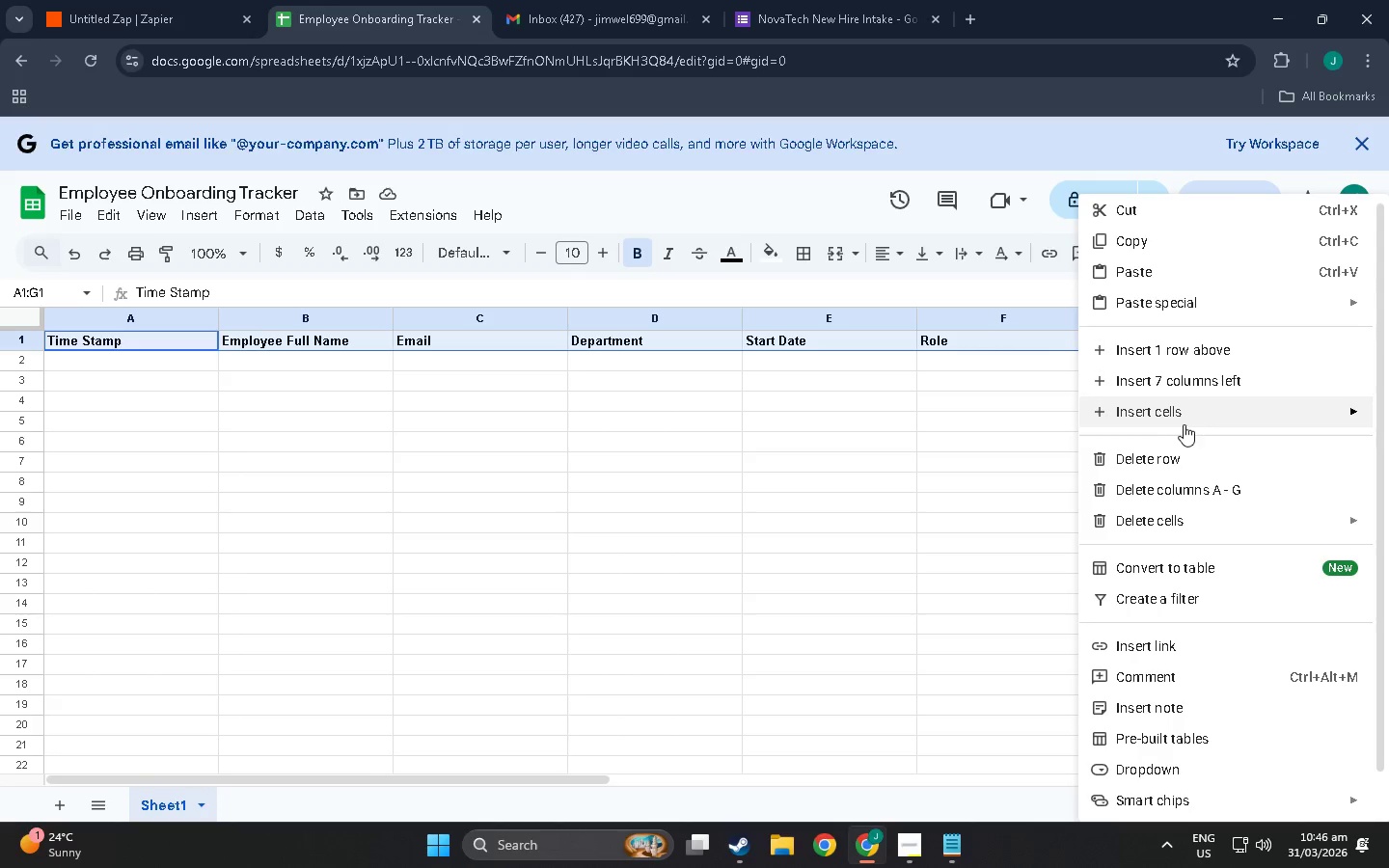 
left_click([86, 343])
 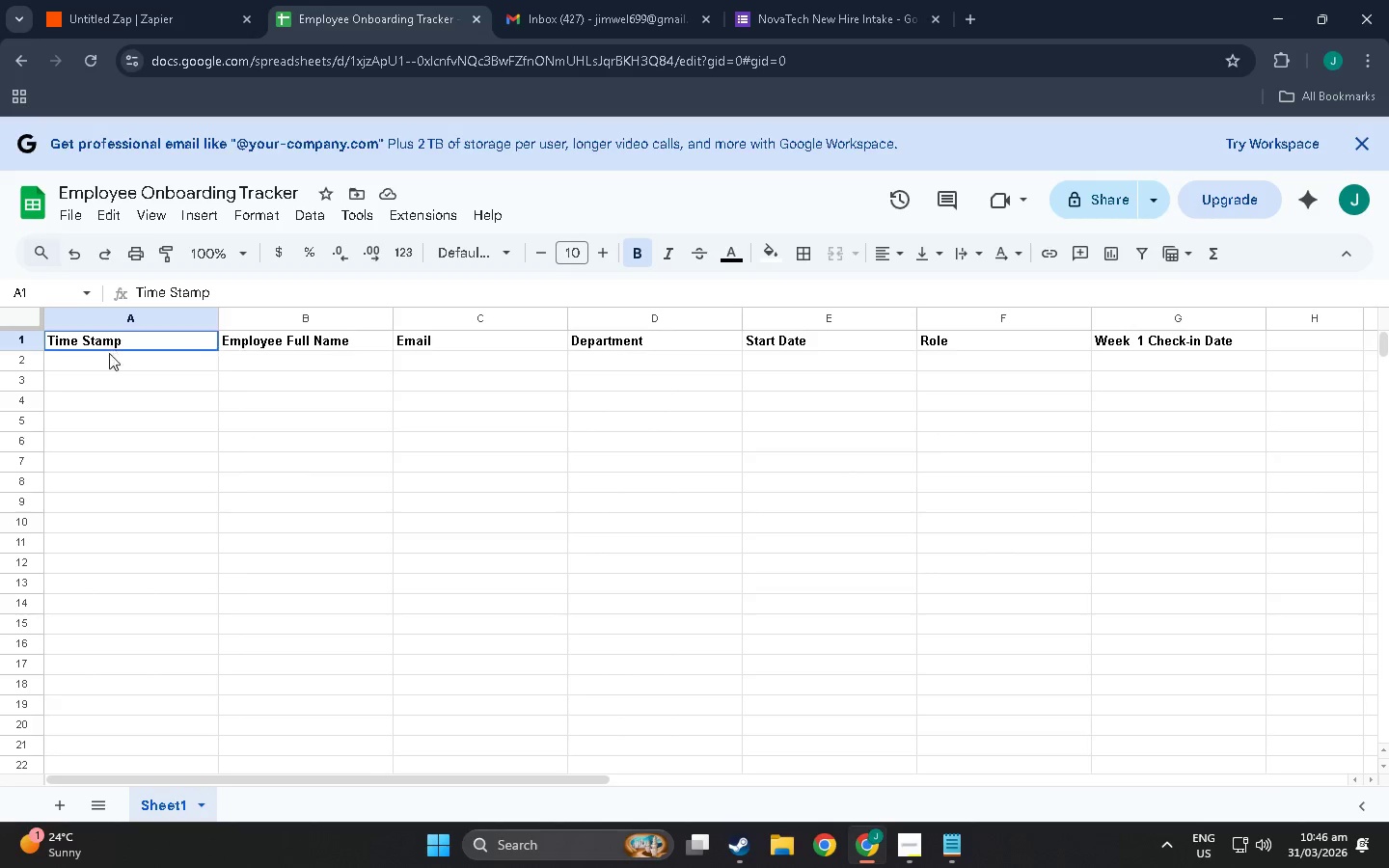 
left_click_drag(start_coordinate=[106, 341], to_coordinate=[1312, 382])
 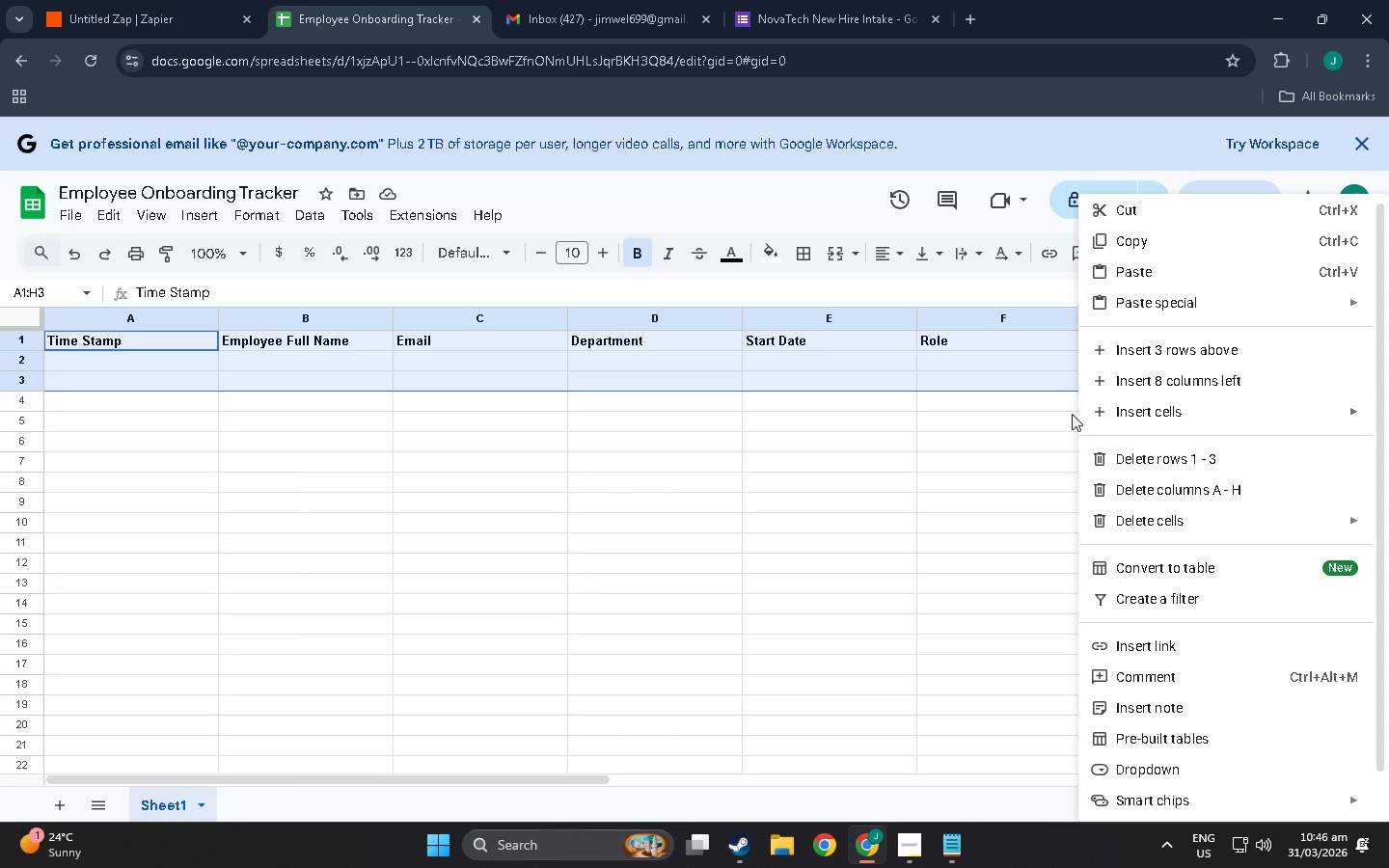 
scroll: coordinate [1308, 314], scroll_direction: up, amount: 3.0
 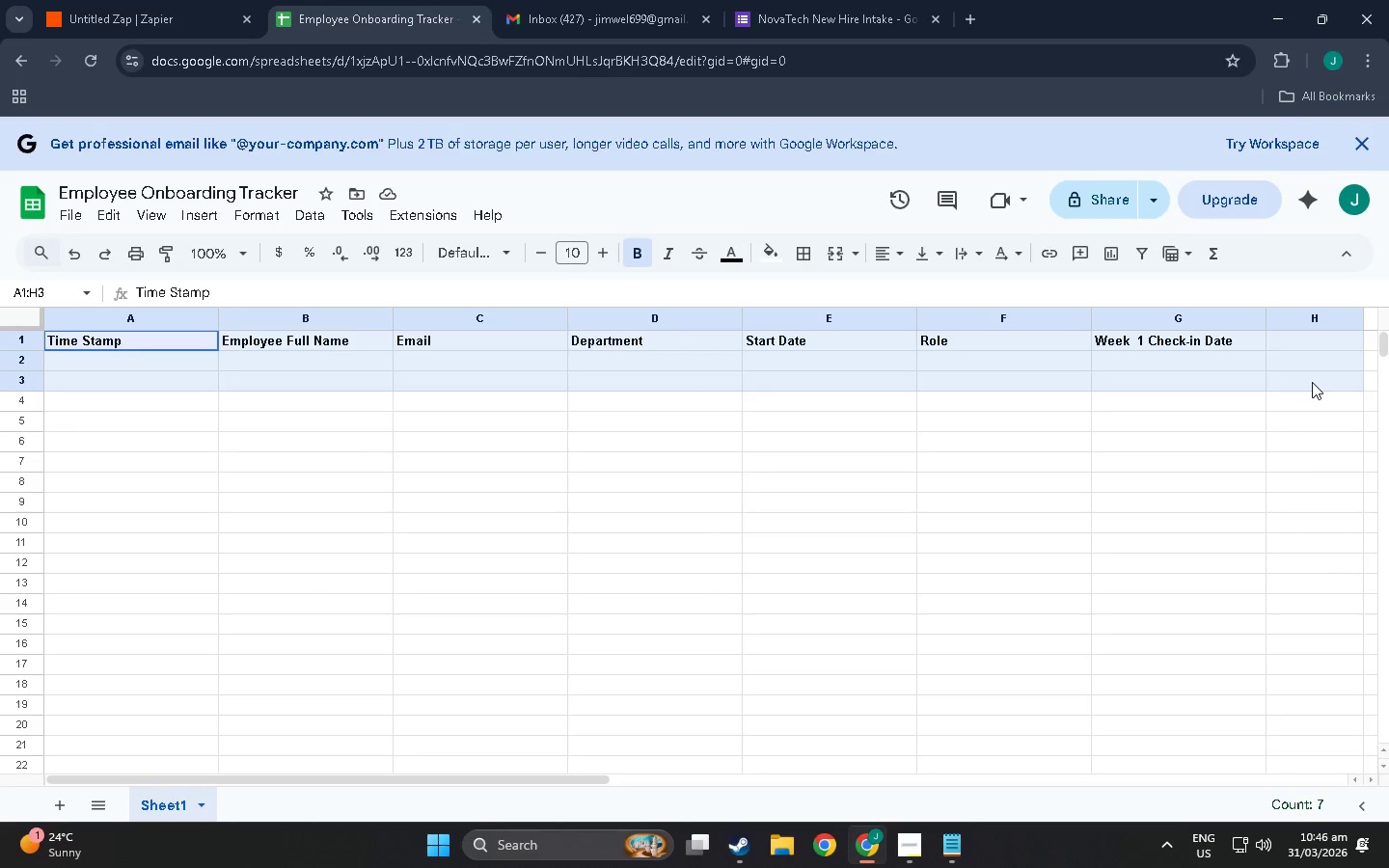 
right_click([1312, 382])
 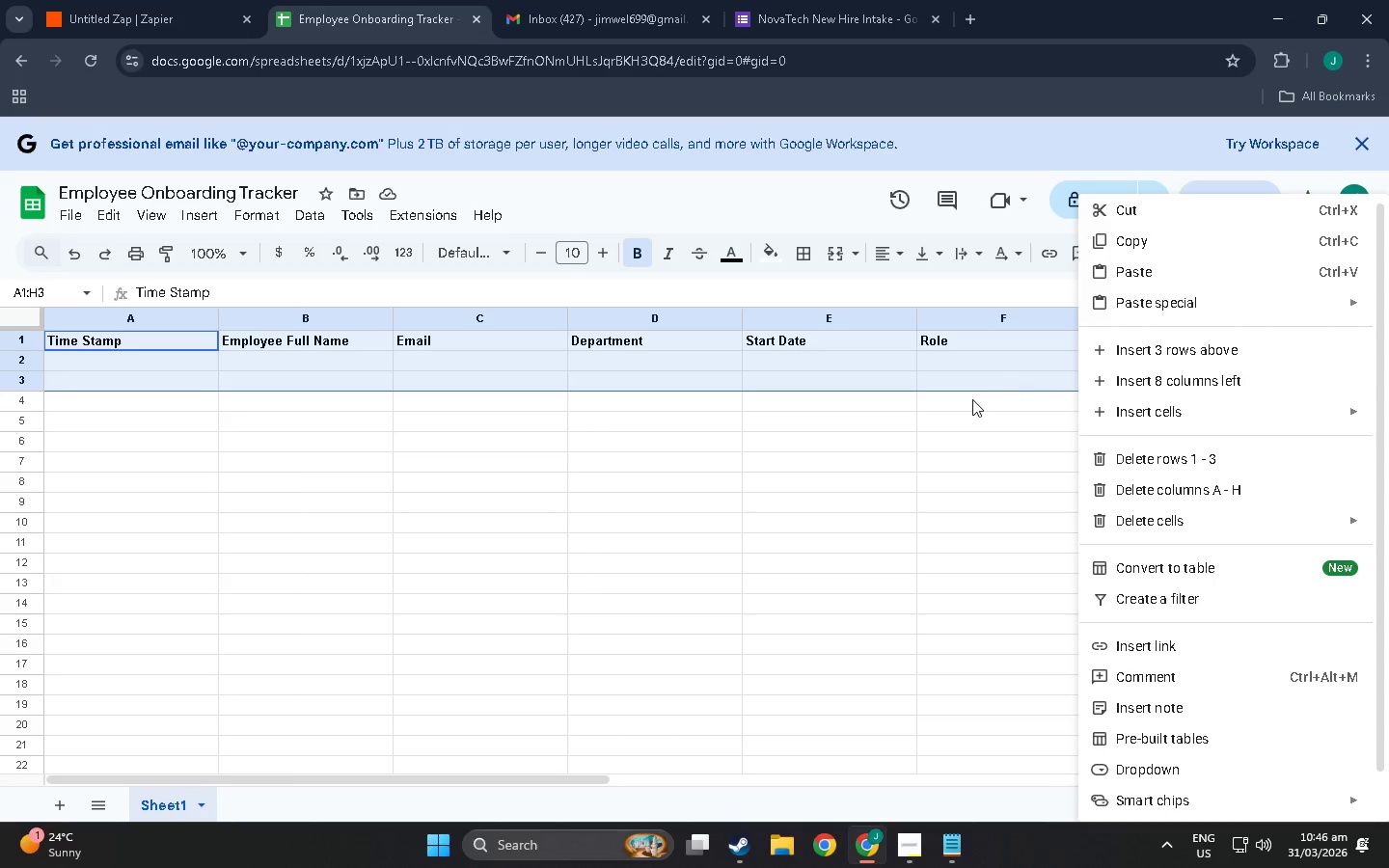 
left_click([861, 475])
 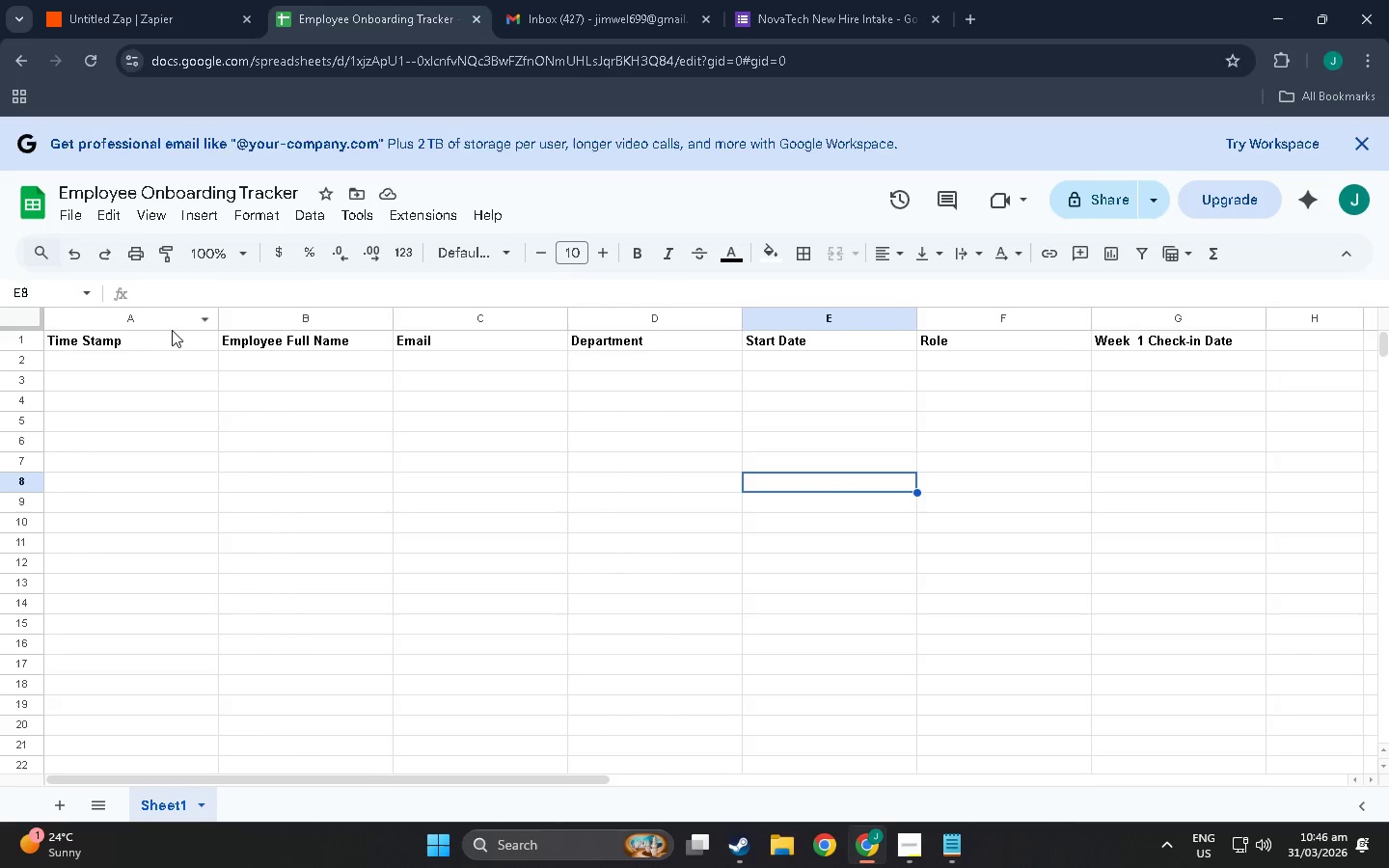 
left_click([165, 317])
 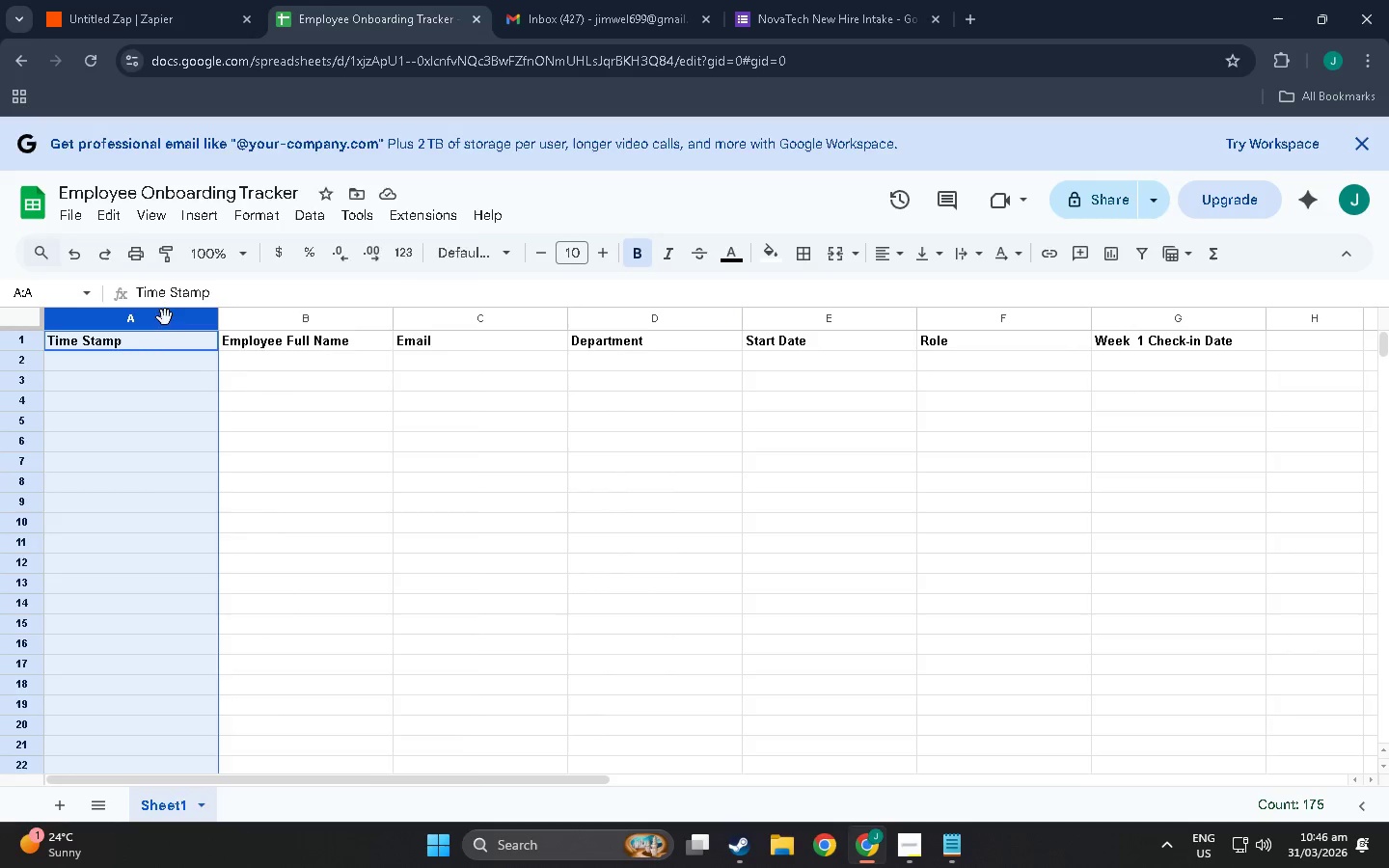 
right_click([165, 317])
 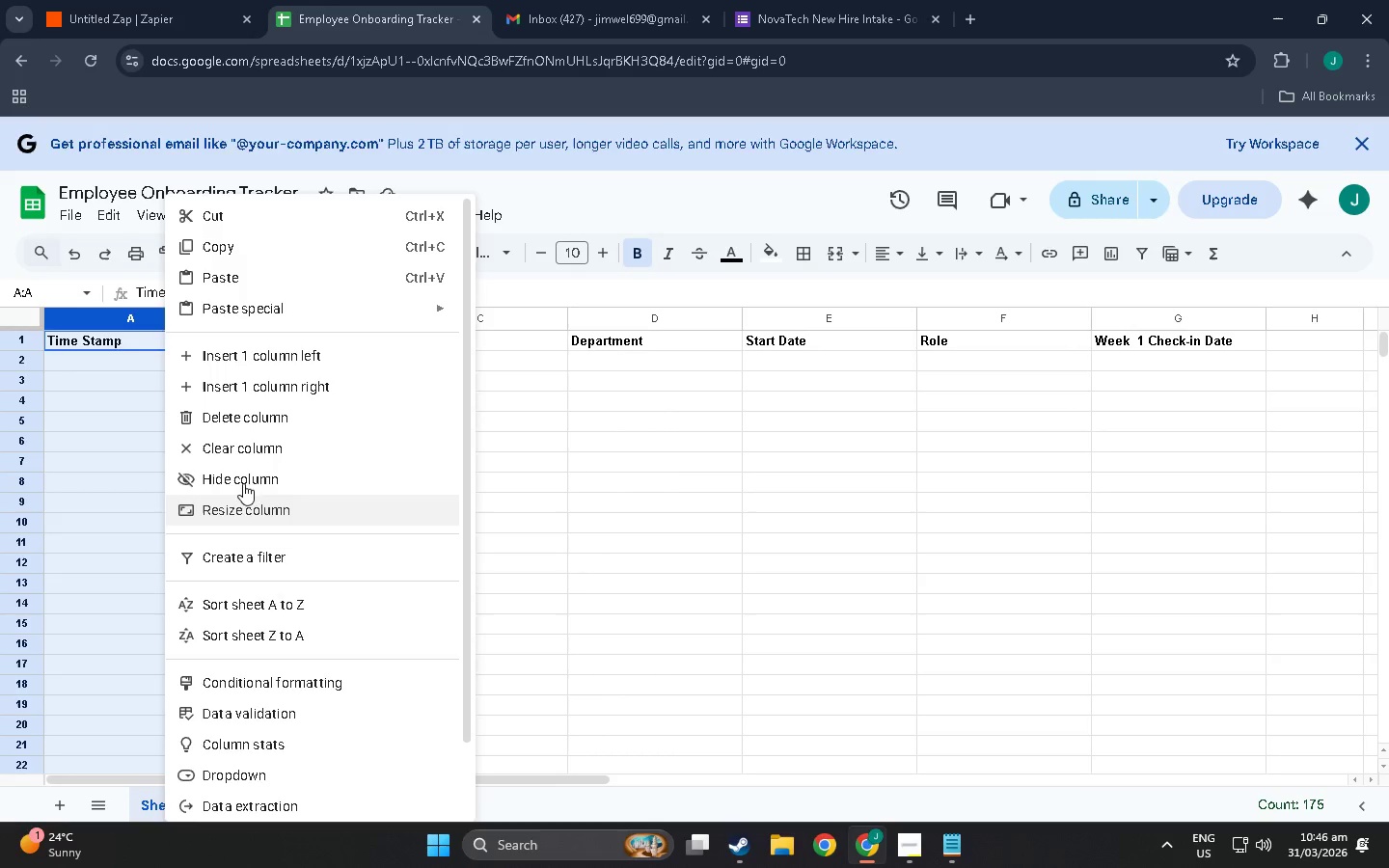 
left_click([68, 323])
 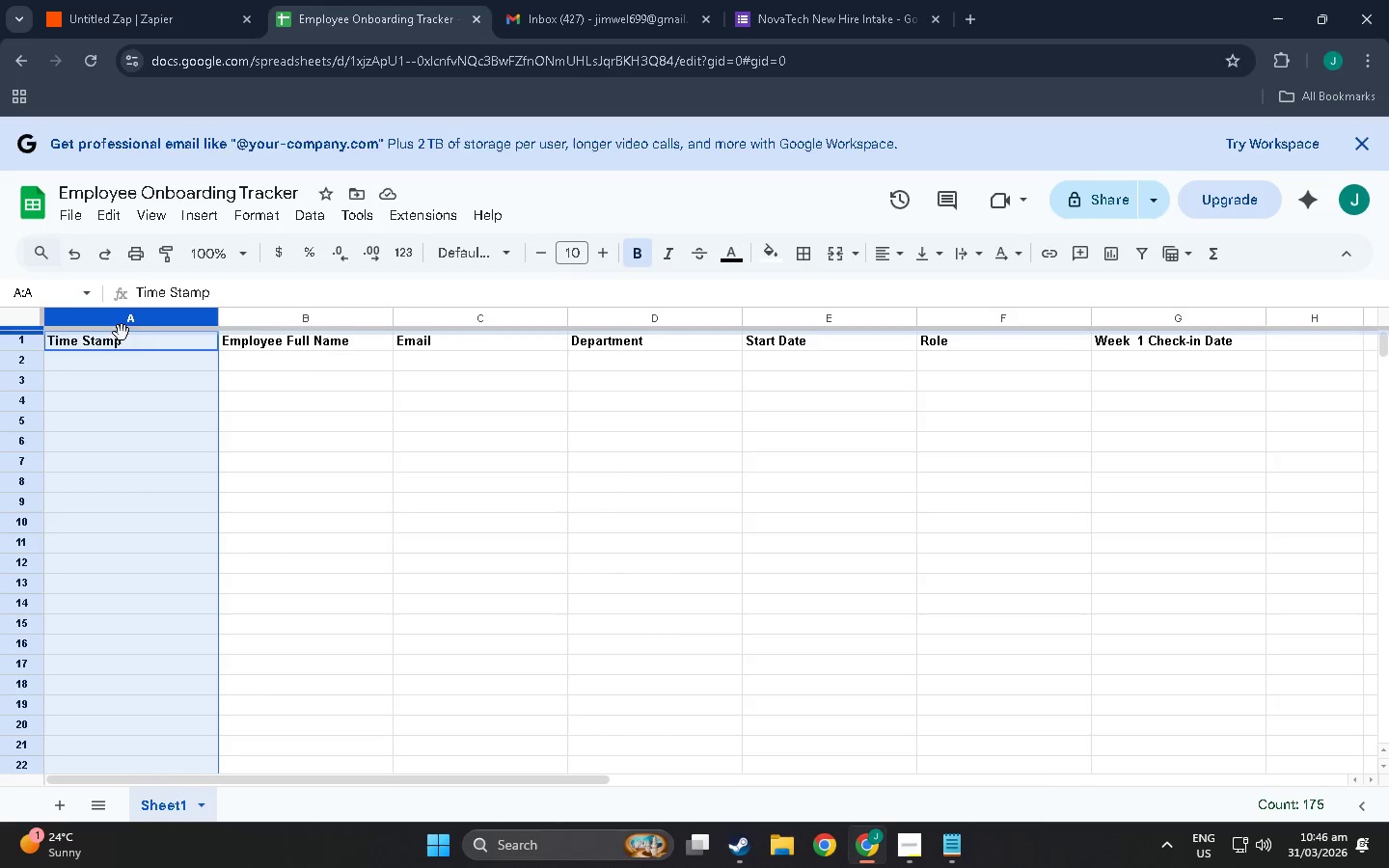 
left_click_drag(start_coordinate=[95, 327], to_coordinate=[377, 324])
 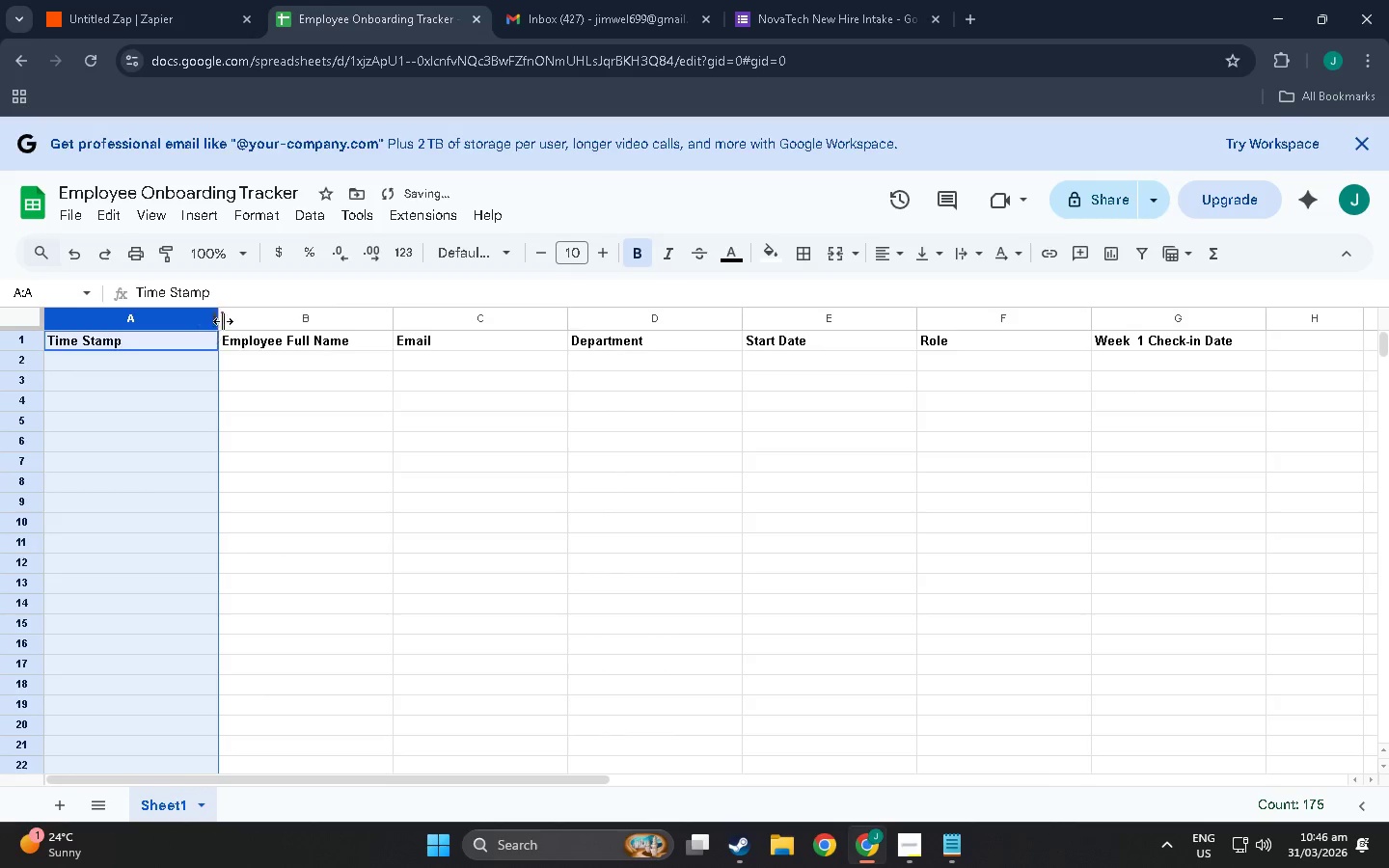 
left_click_drag(start_coordinate=[209, 321], to_coordinate=[170, 323])
 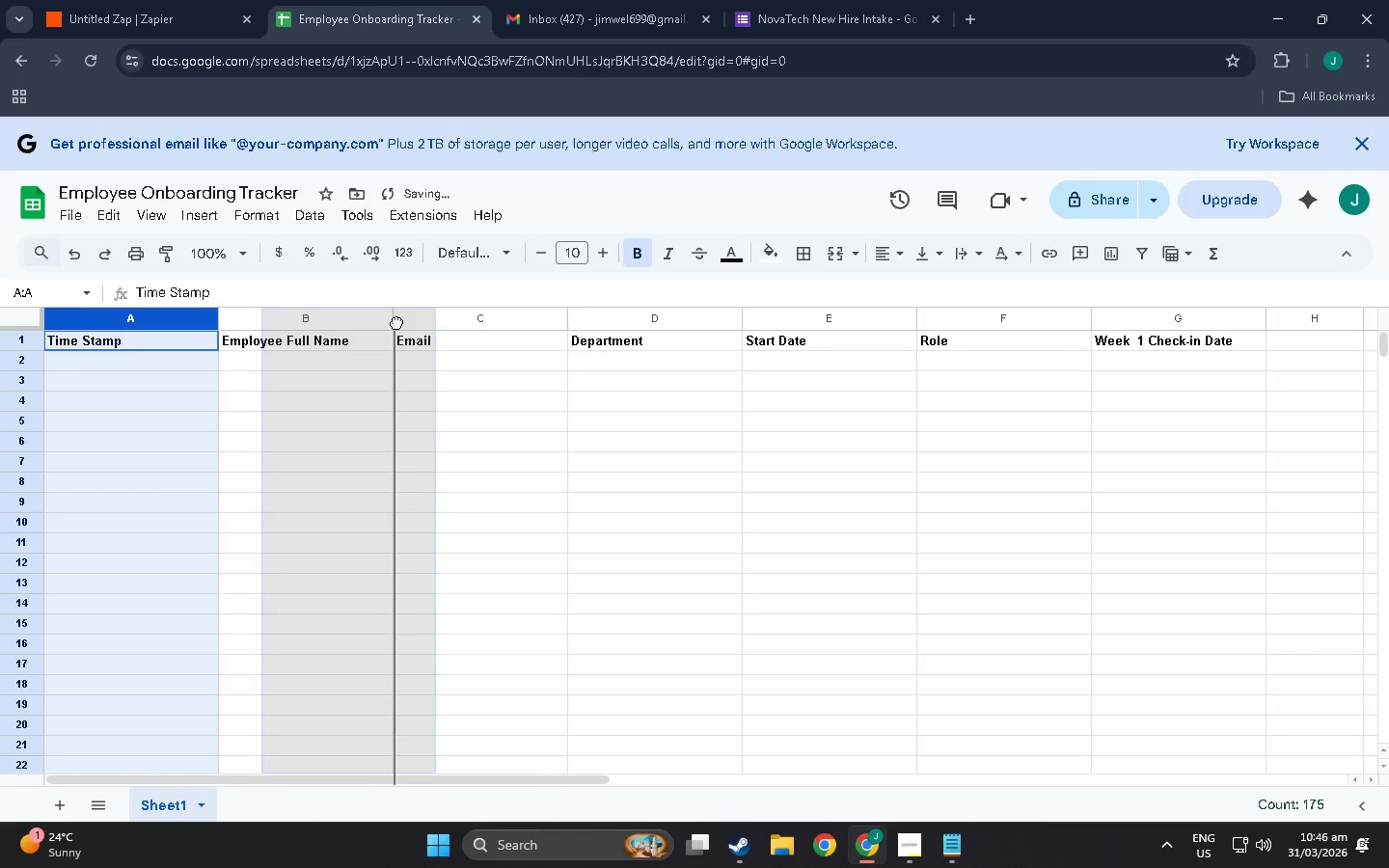 
left_click_drag(start_coordinate=[156, 323], to_coordinate=[146, 330])
 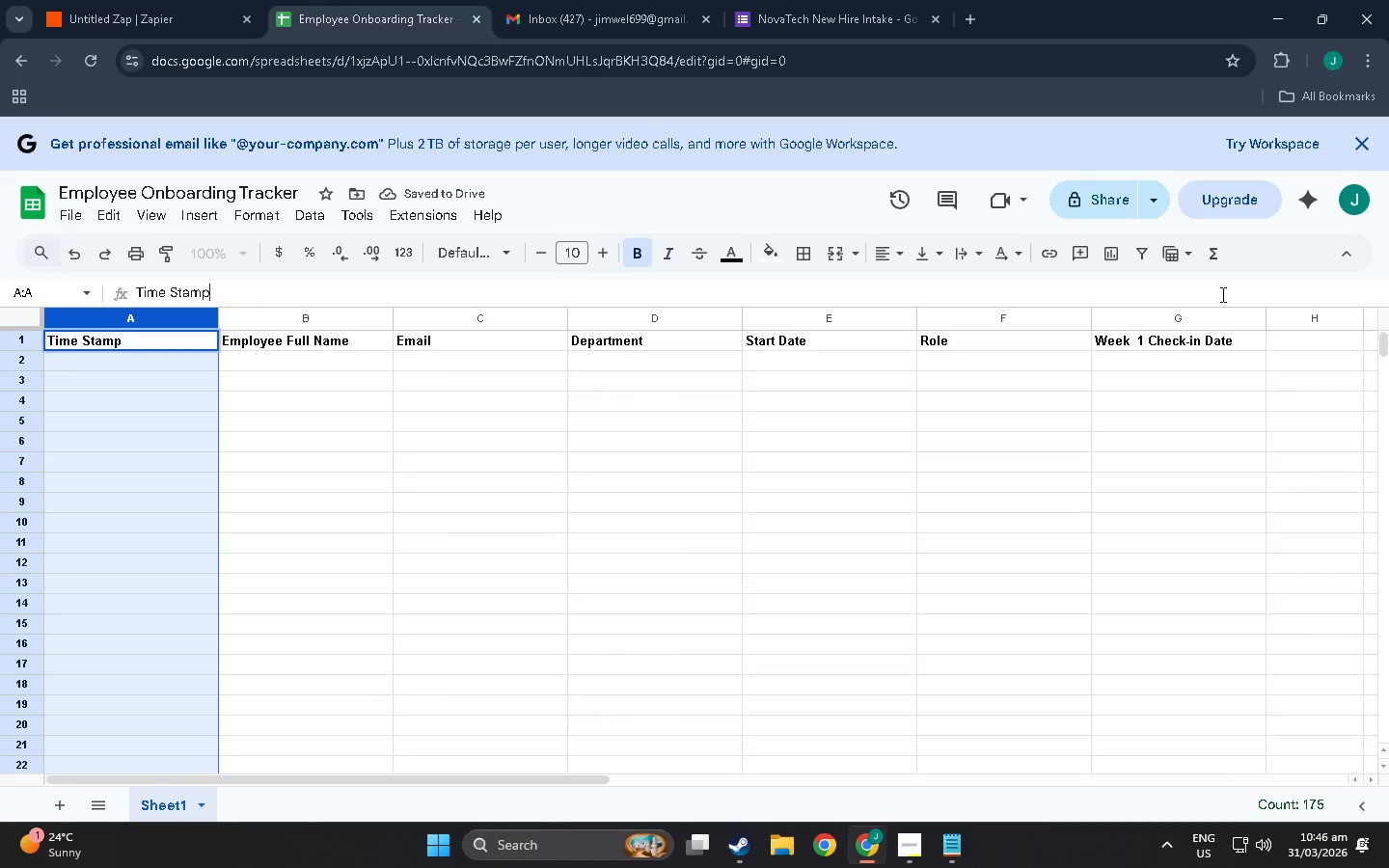 
left_click_drag(start_coordinate=[1221, 294], to_coordinate=[1087, 312])
 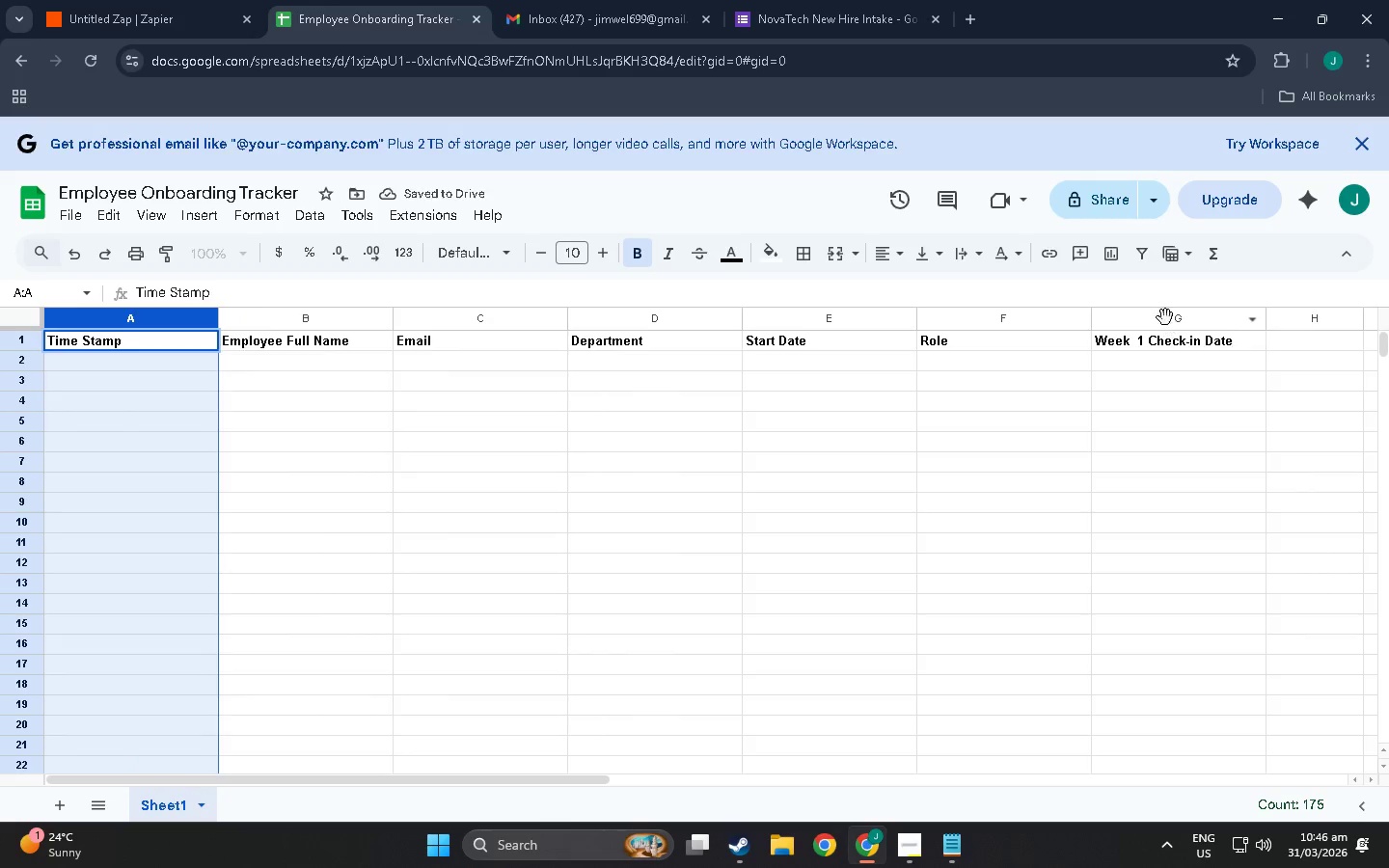 
left_click([1165, 317])
 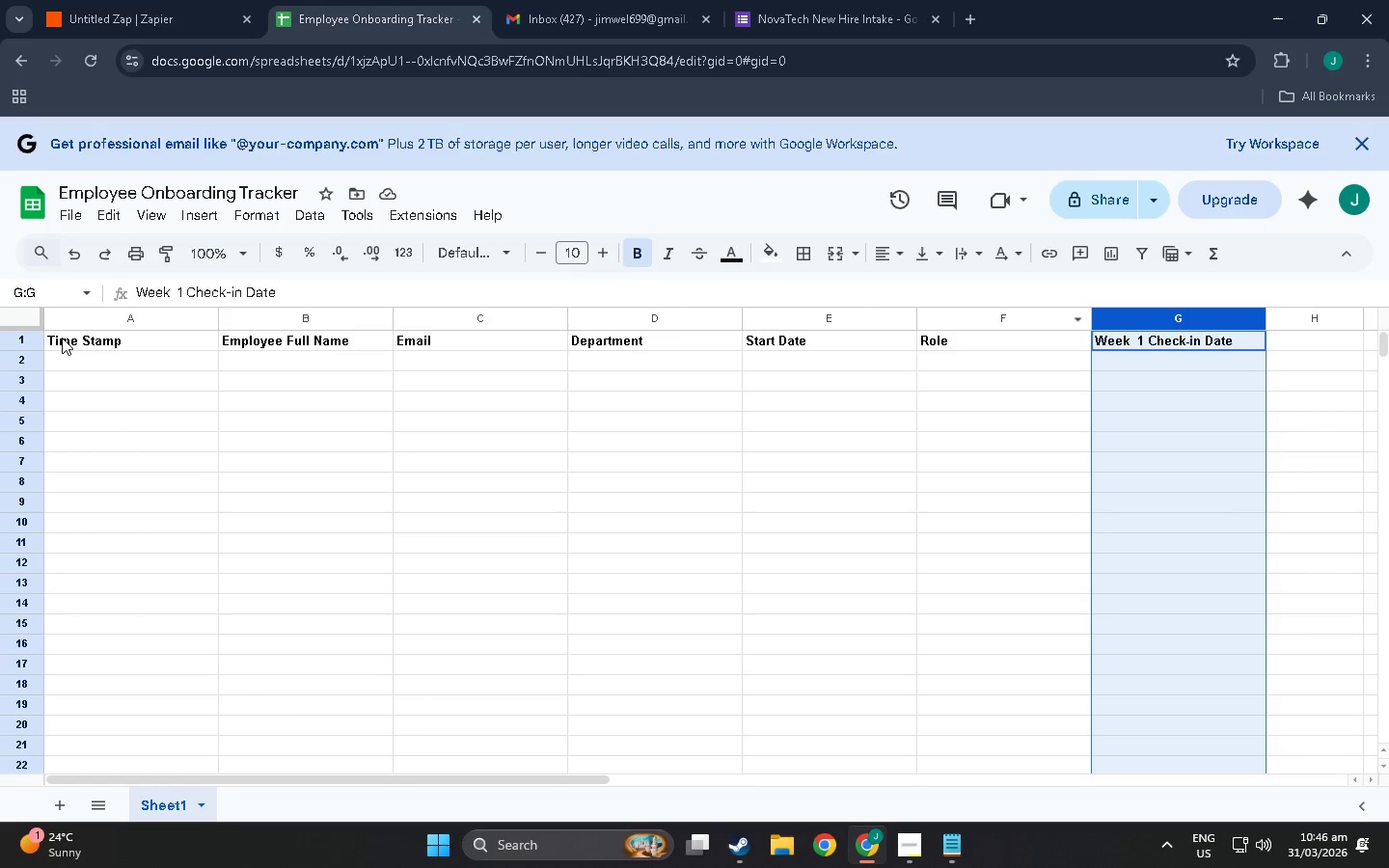 
hold_key(key=ShiftLeft, duration=0.78)
left_click([119, 314])
 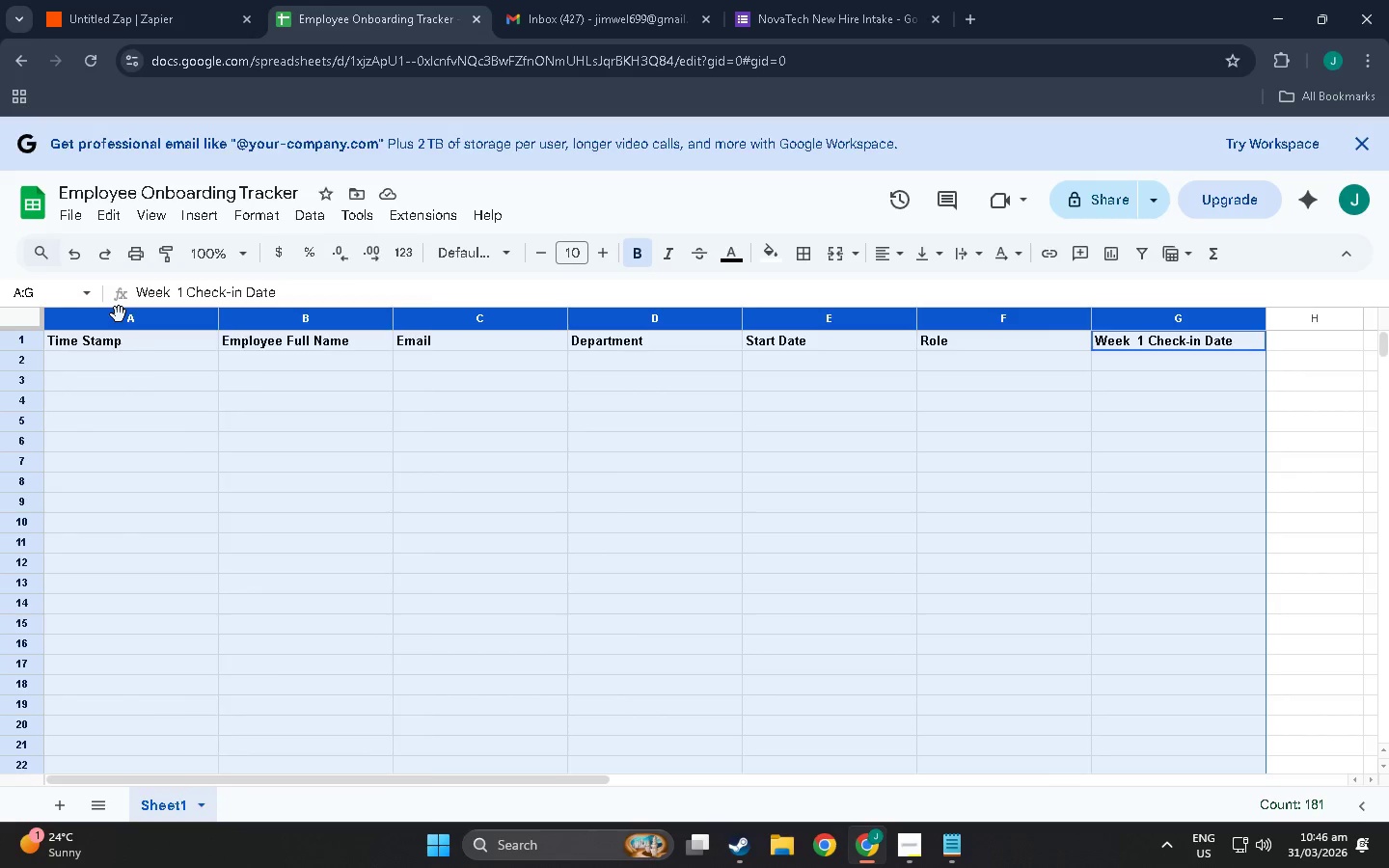 
right_click([119, 314])
 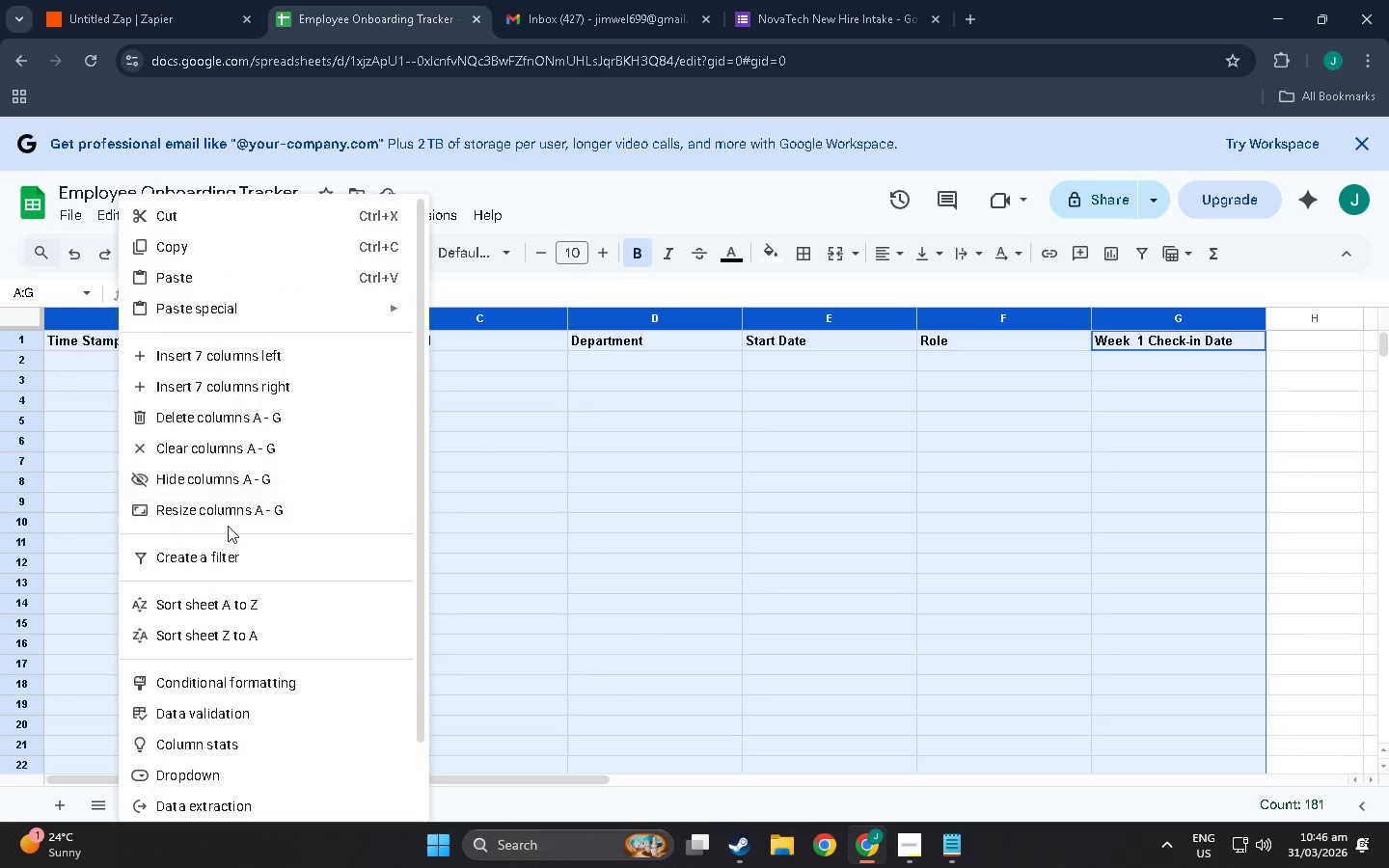 
left_click([228, 516])
 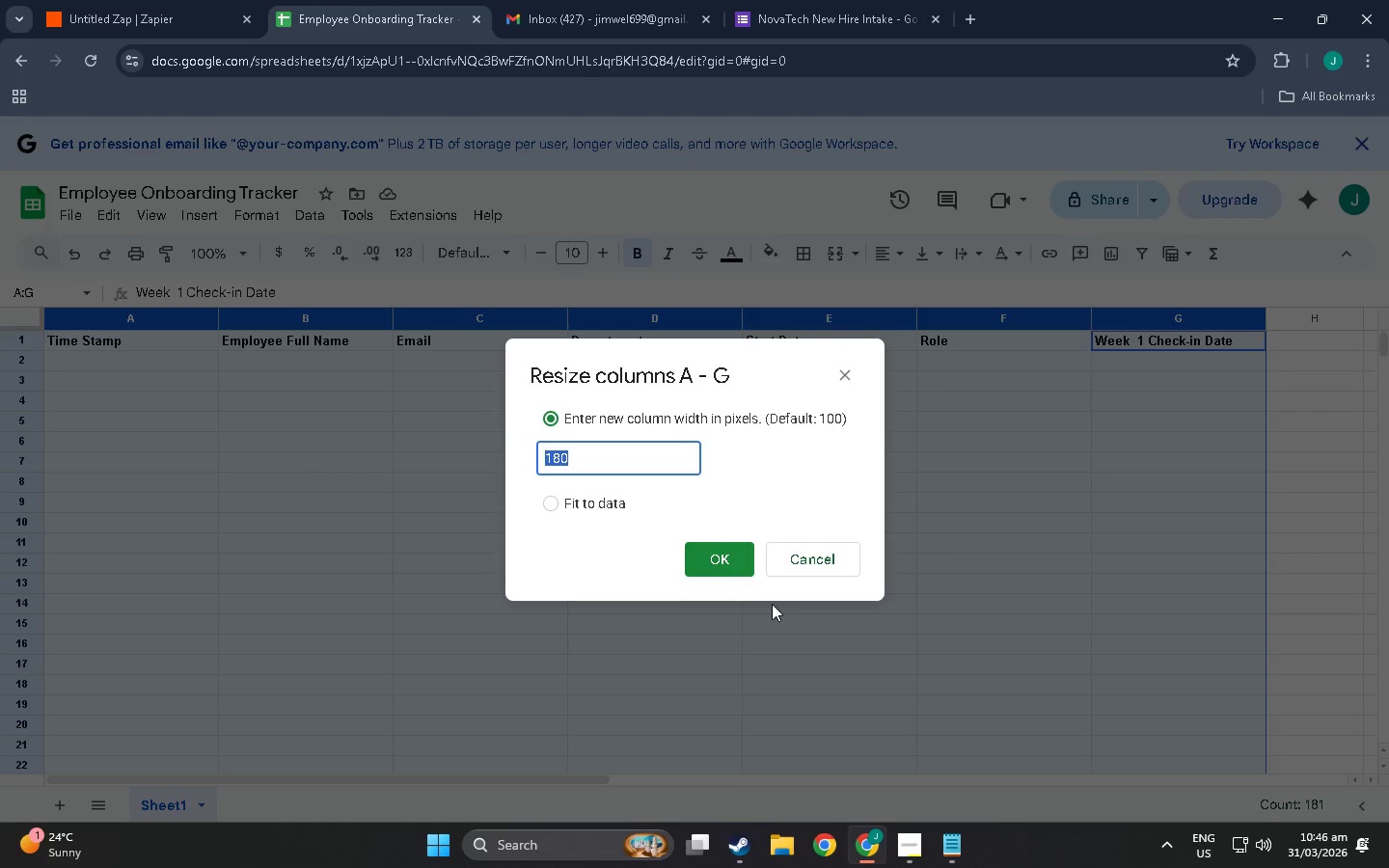 
left_click([716, 568])
 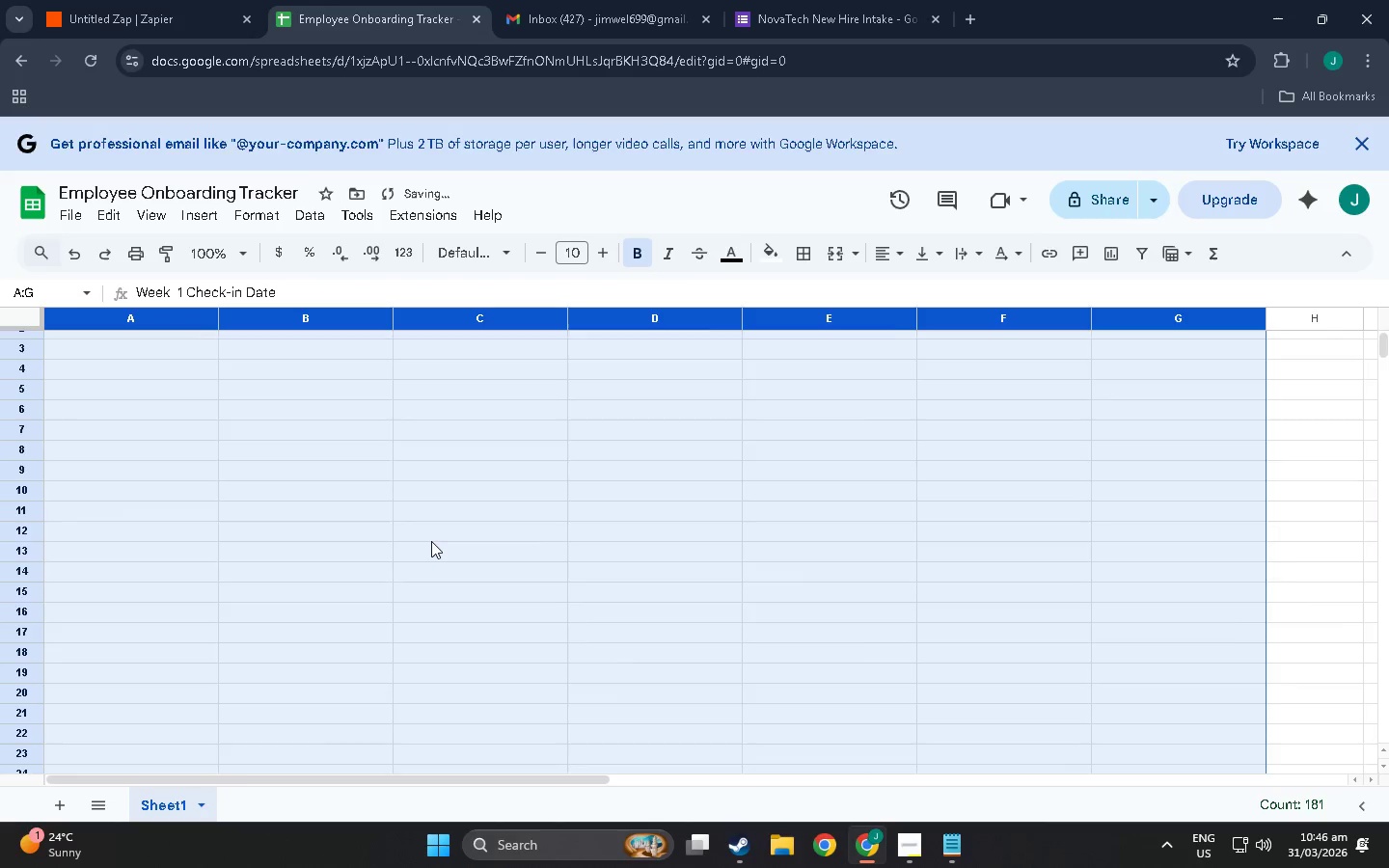 
left_click([431, 554])
 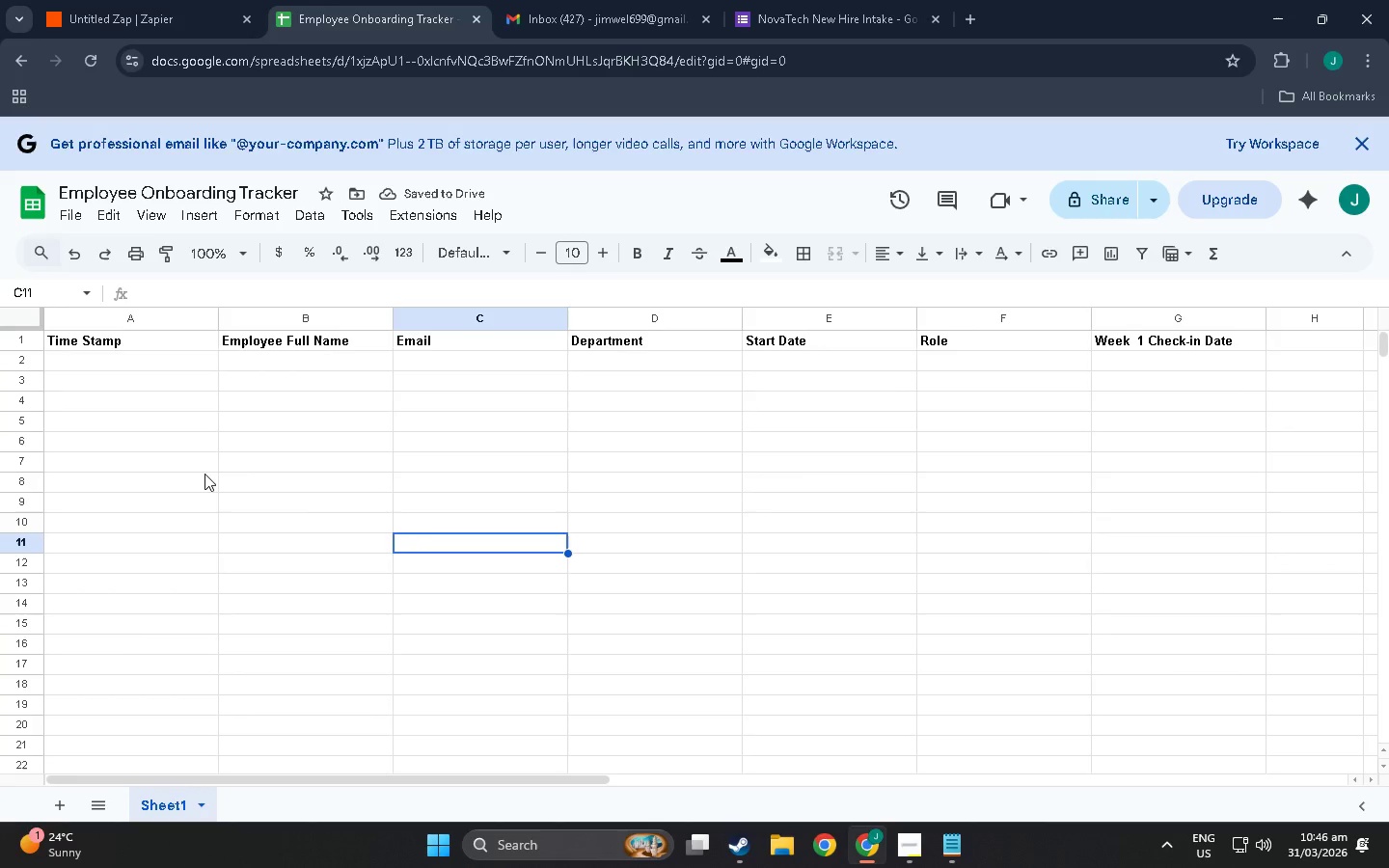 
scroll: coordinate [204, 474], scroll_direction: up, amount: 5.0
 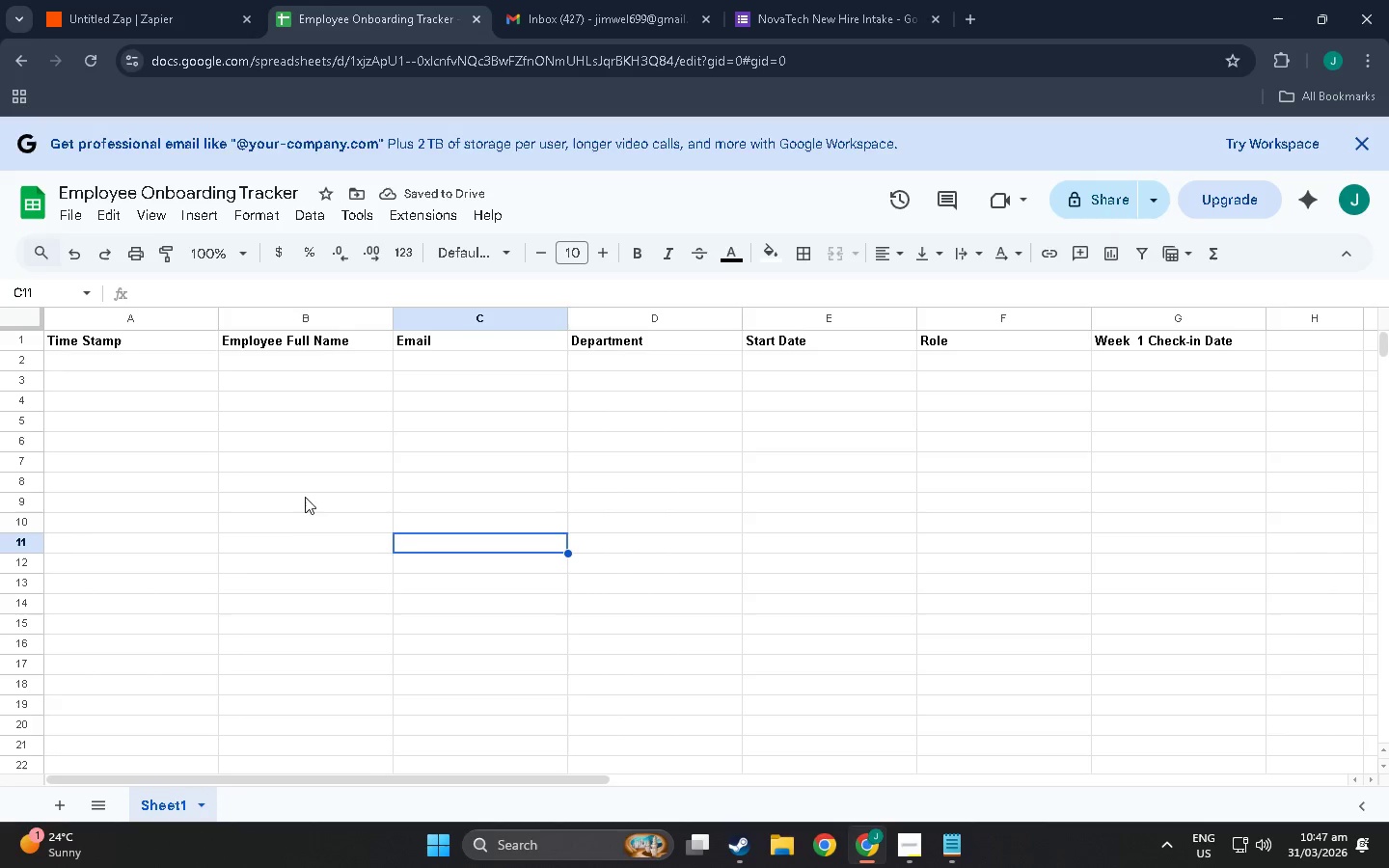 
scroll: coordinate [298, 502], scroll_direction: down, amount: 1.0
 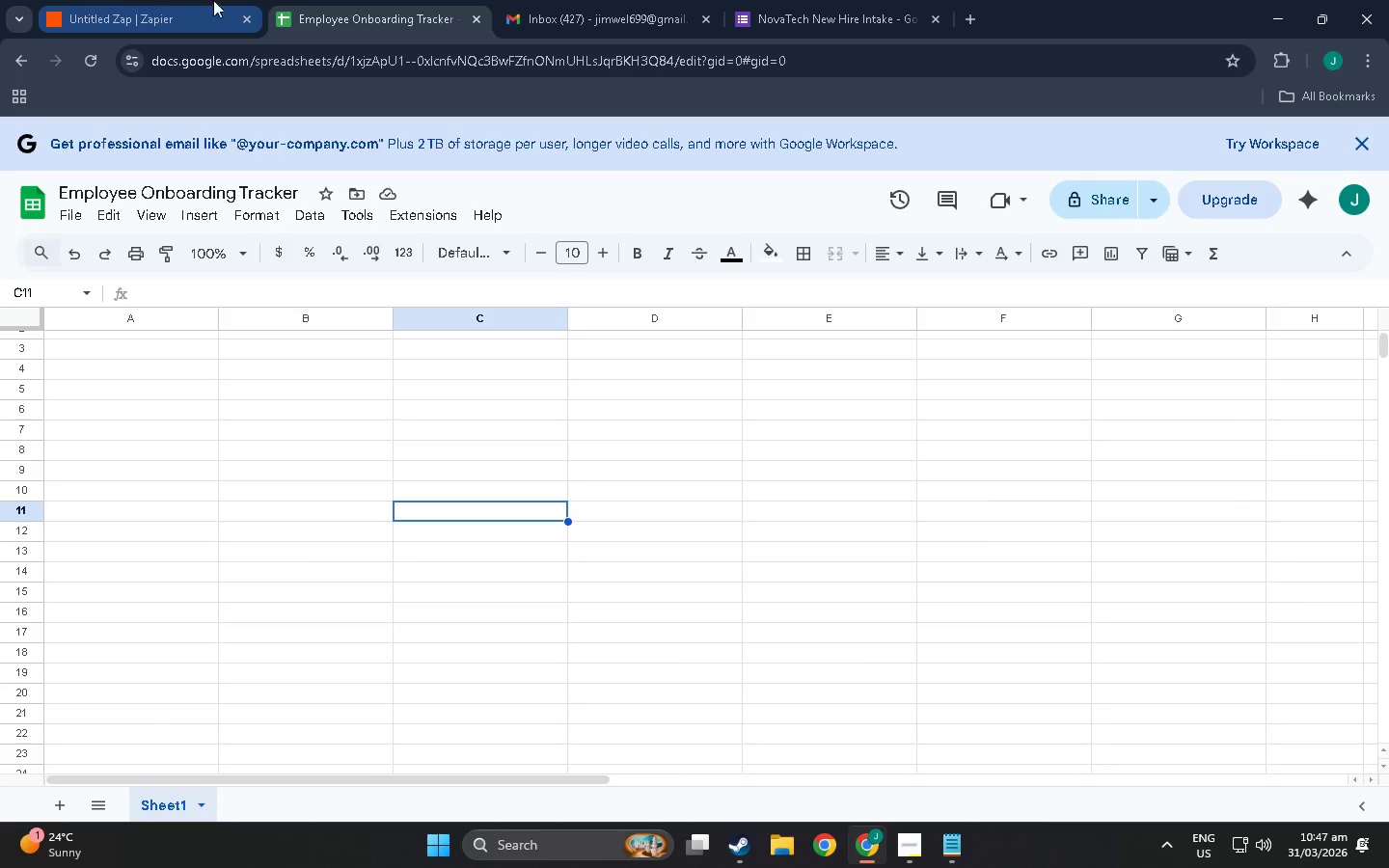 
left_click([93, 0])
 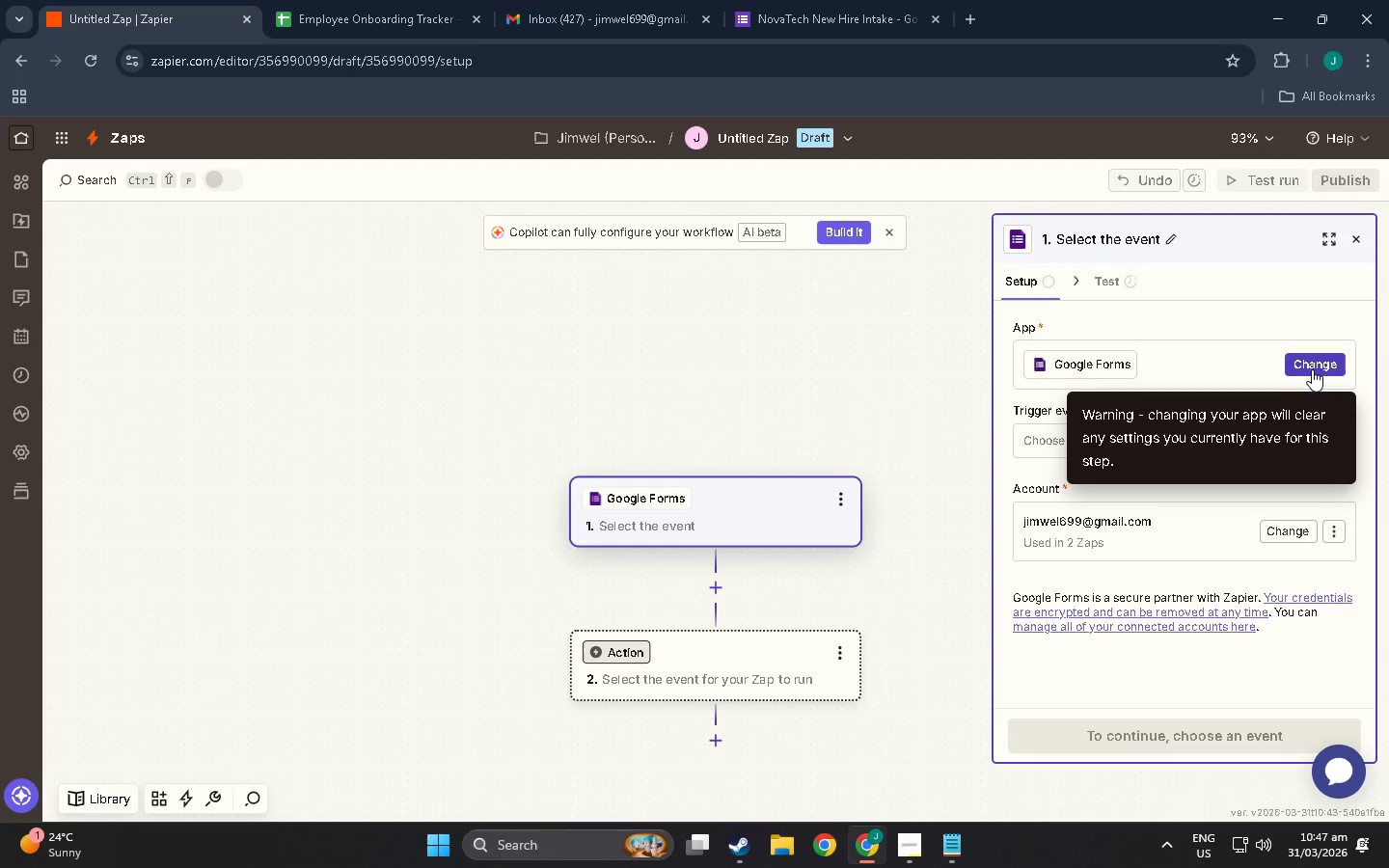 
wait(6.22)
 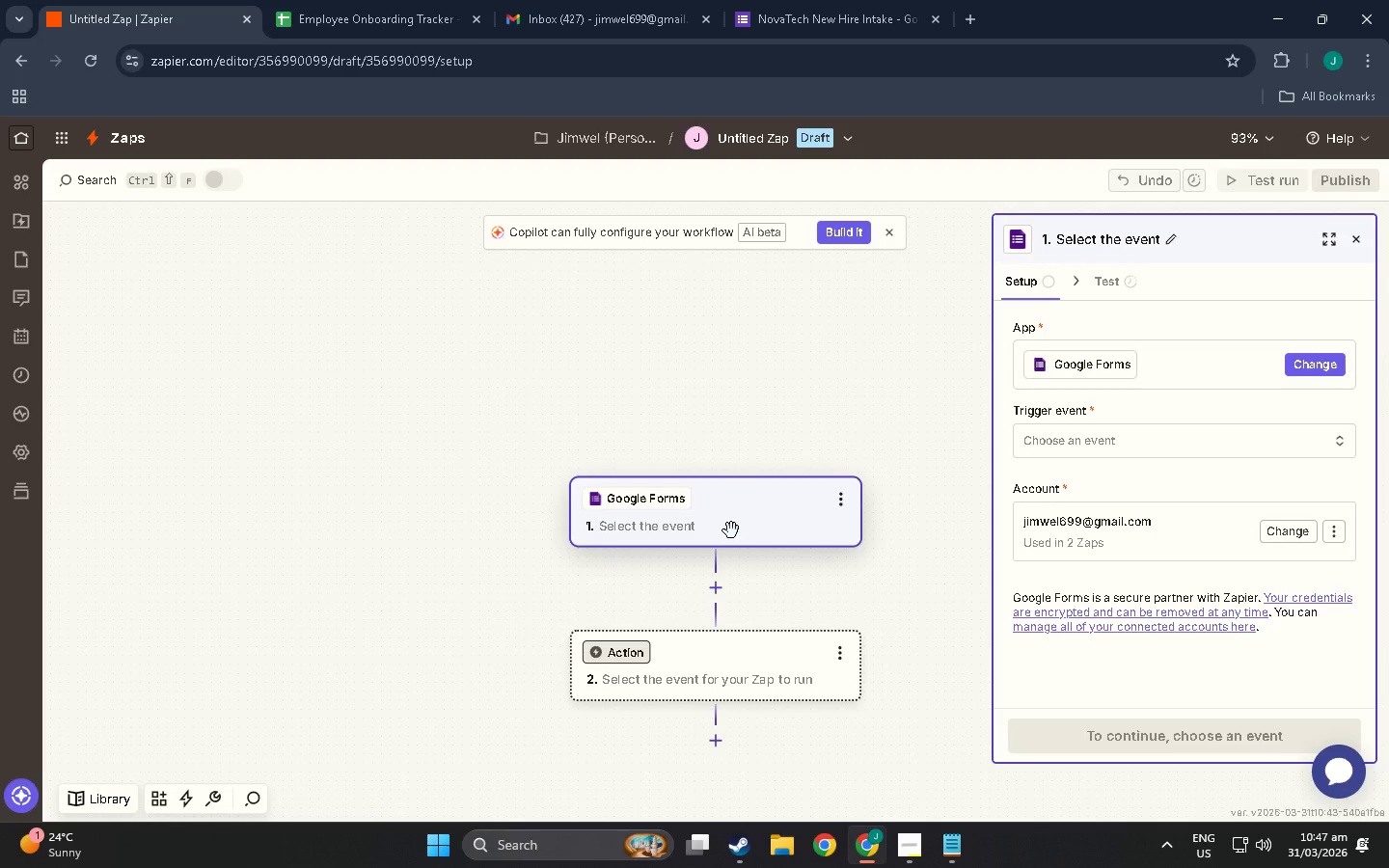 
left_click([1192, 442])
 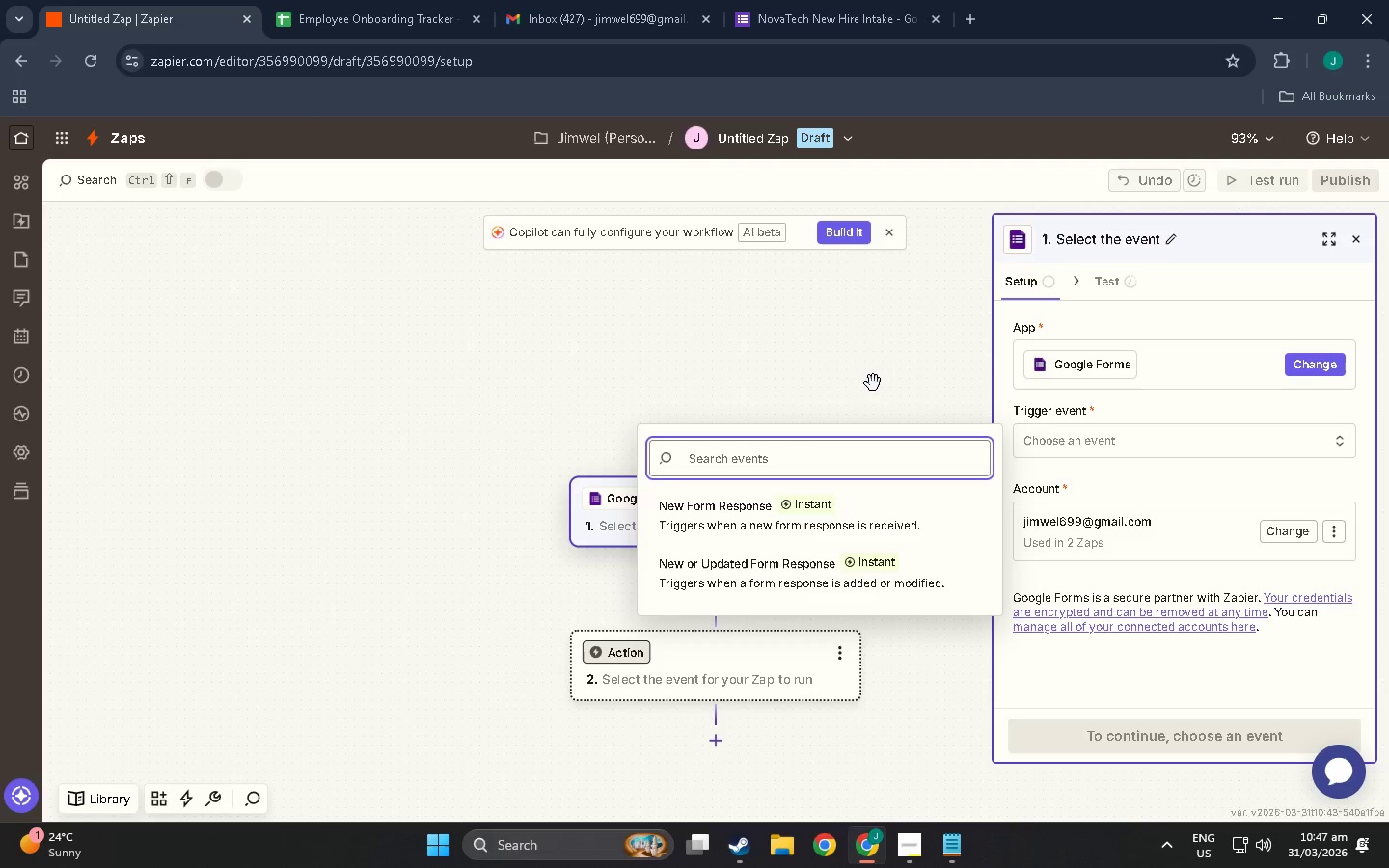 
wait(7.88)
 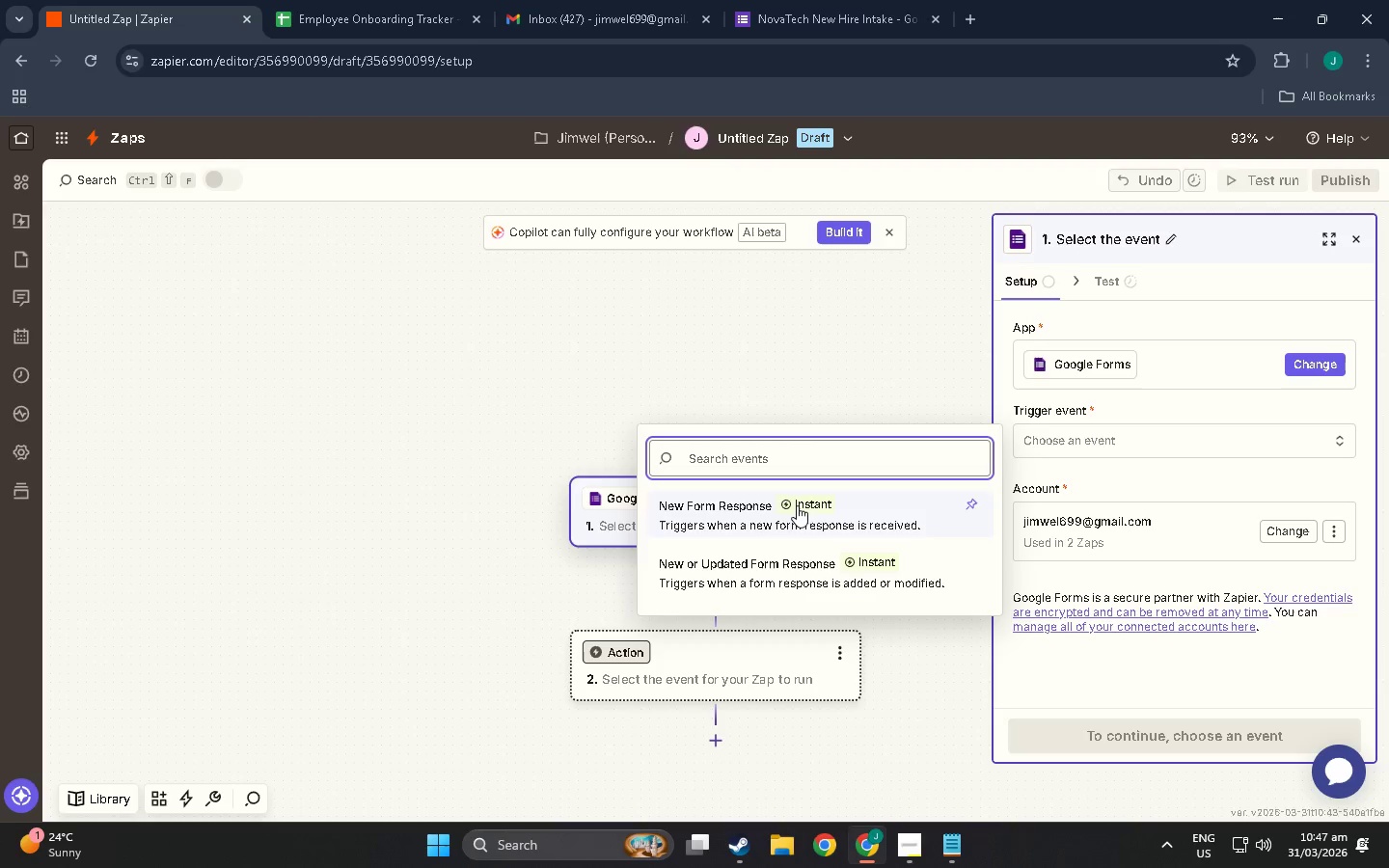 
left_click([913, 395])
 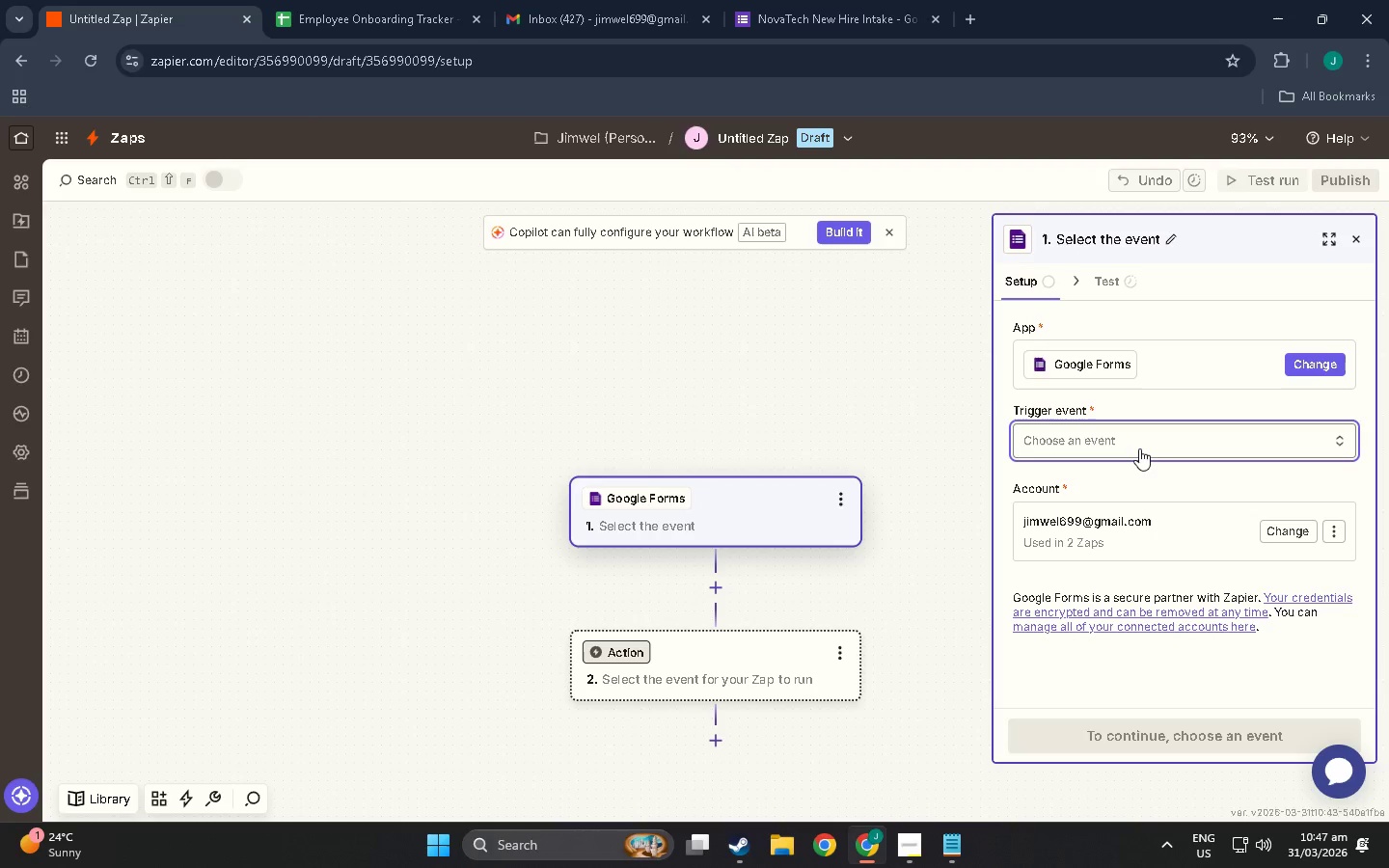 
left_click([1139, 448])
 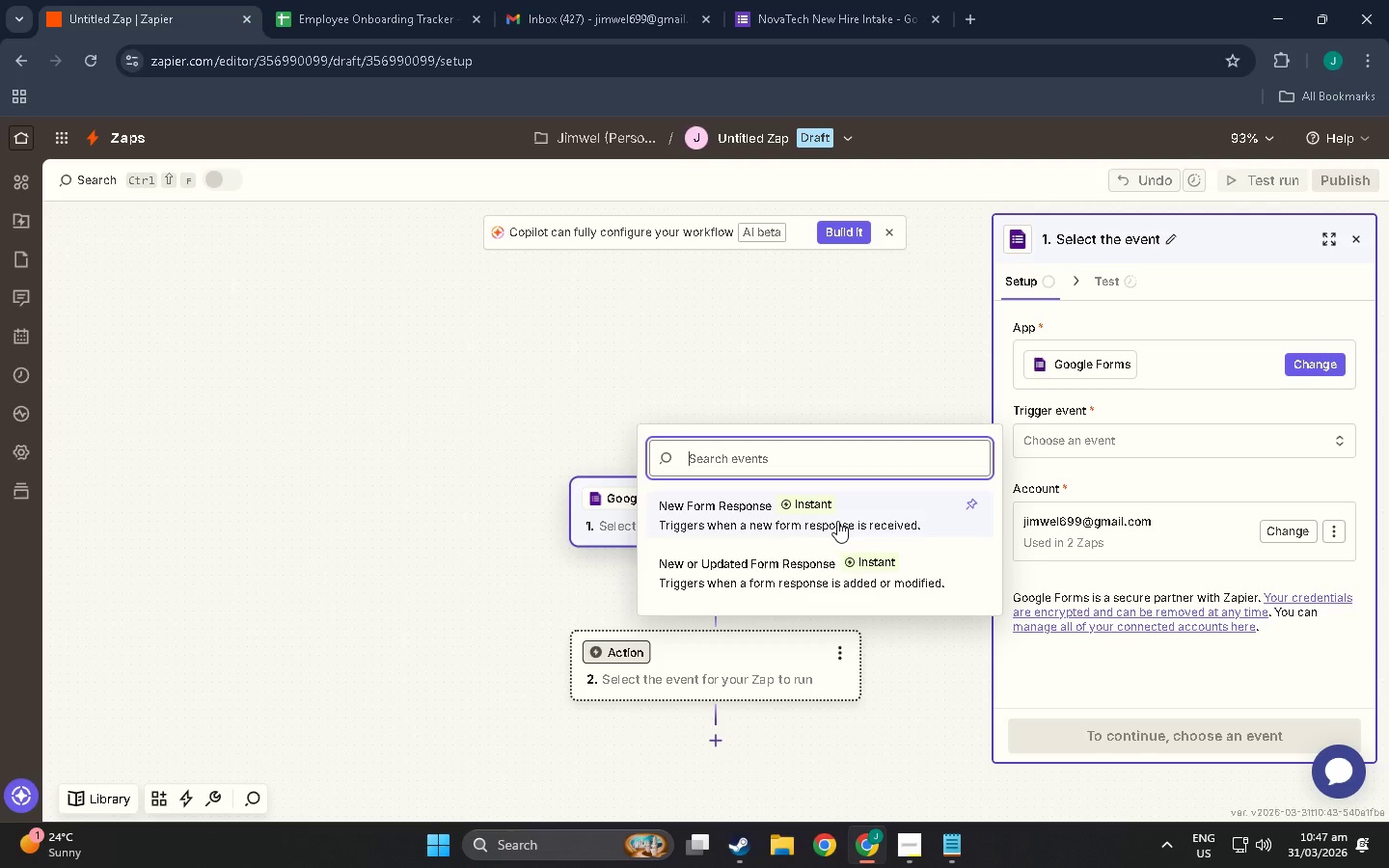 
wait(11.73)
 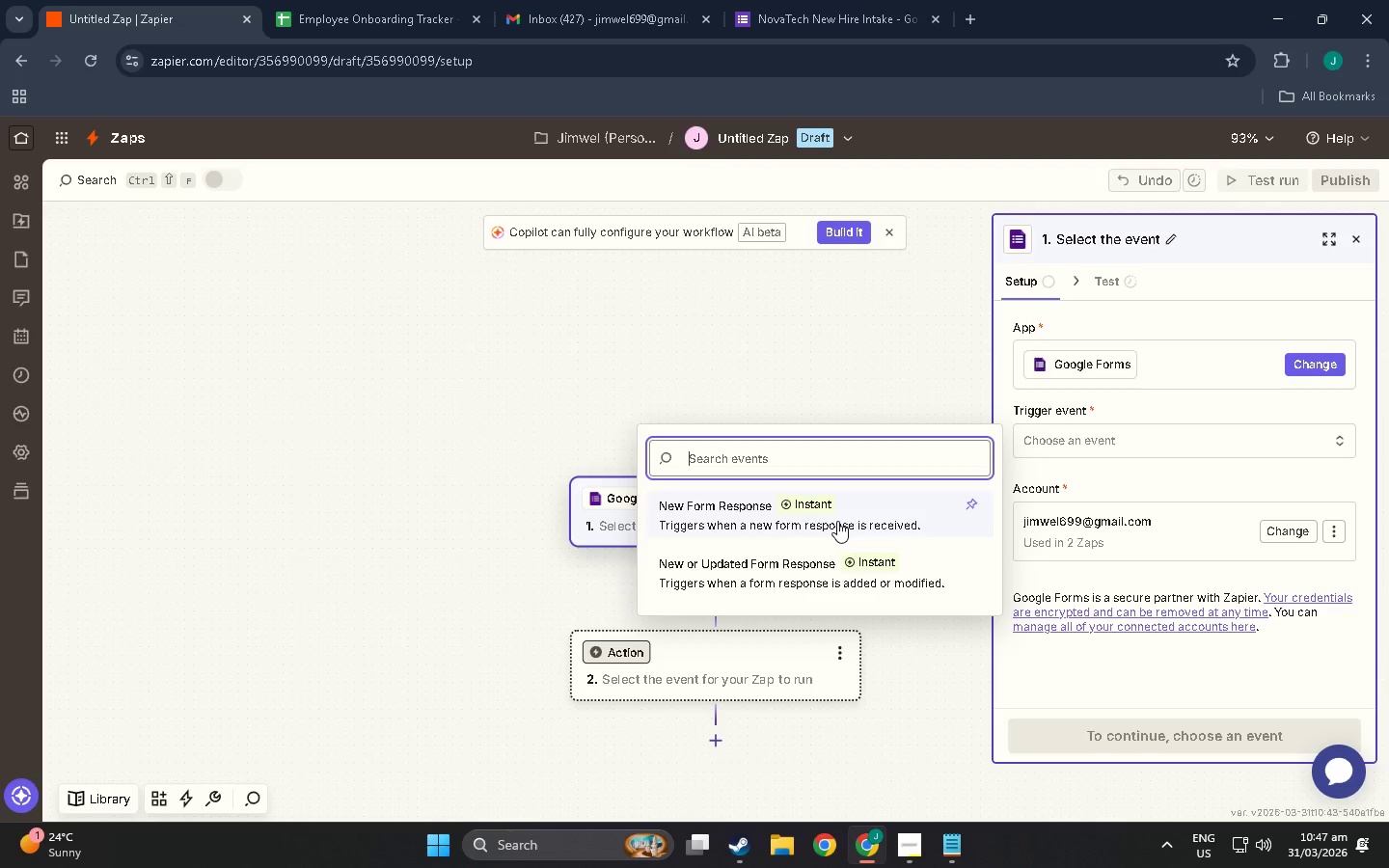 
left_click([841, 515])
 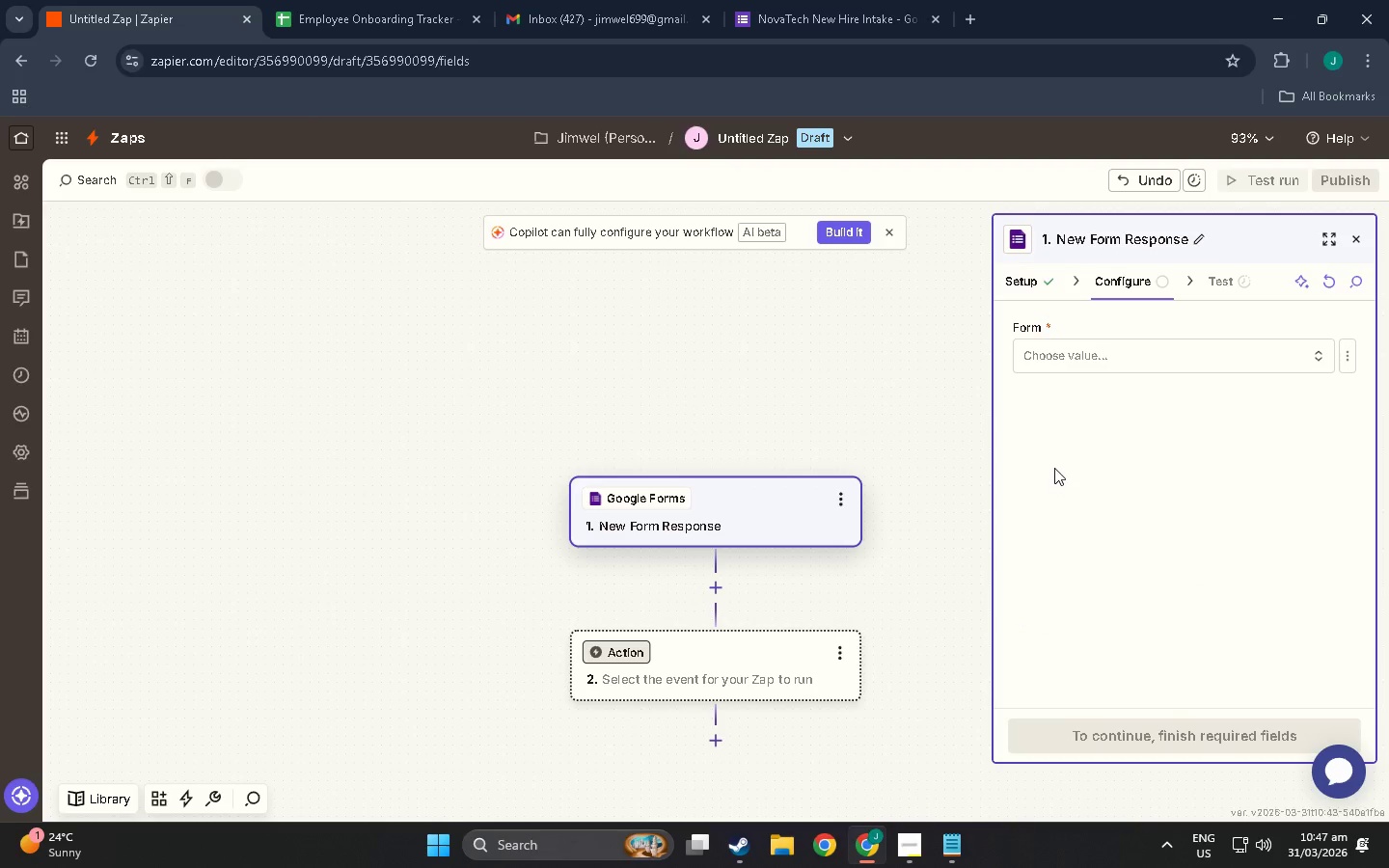 
mouse_move([1139, 365])
 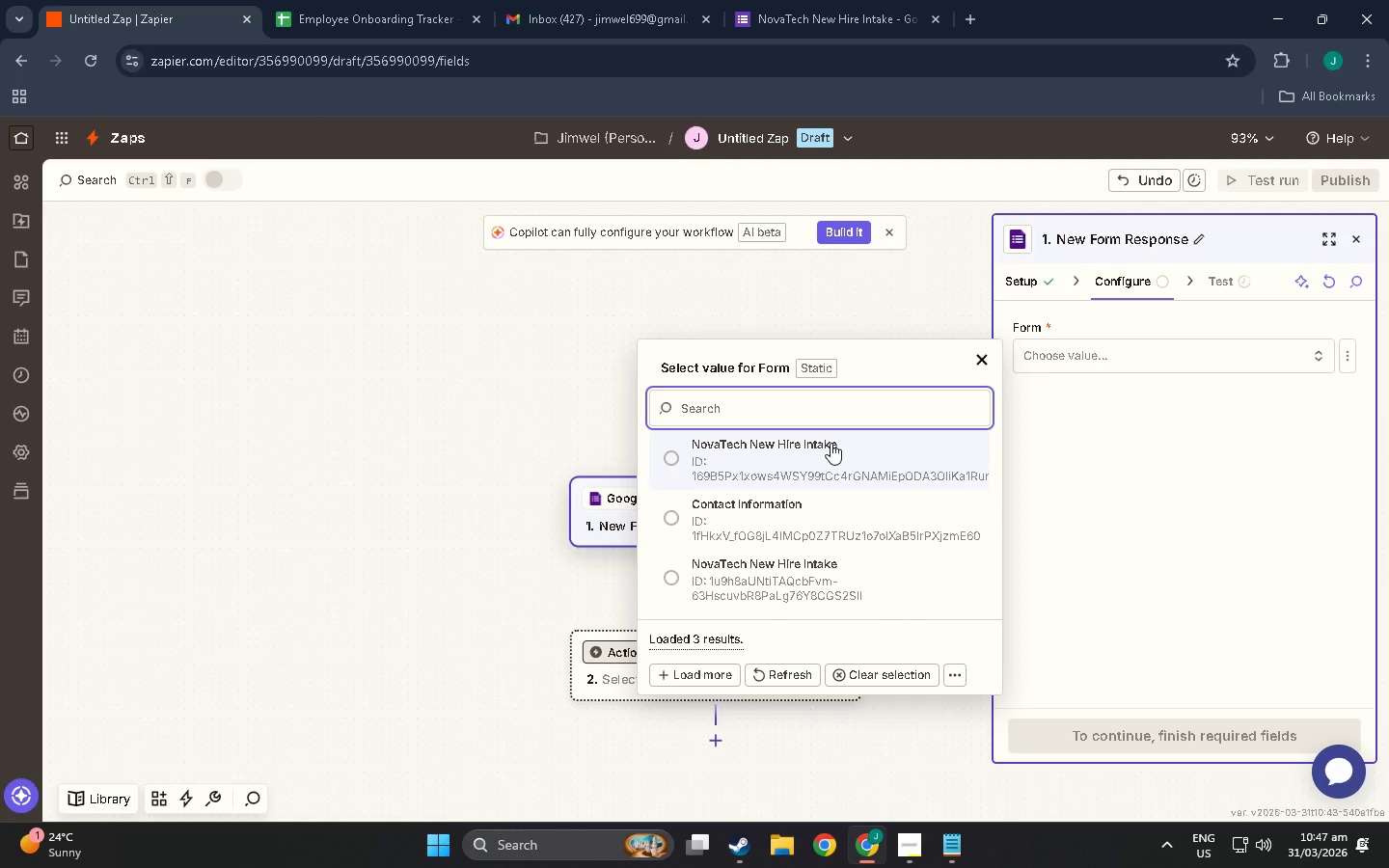 
wait(6.07)
 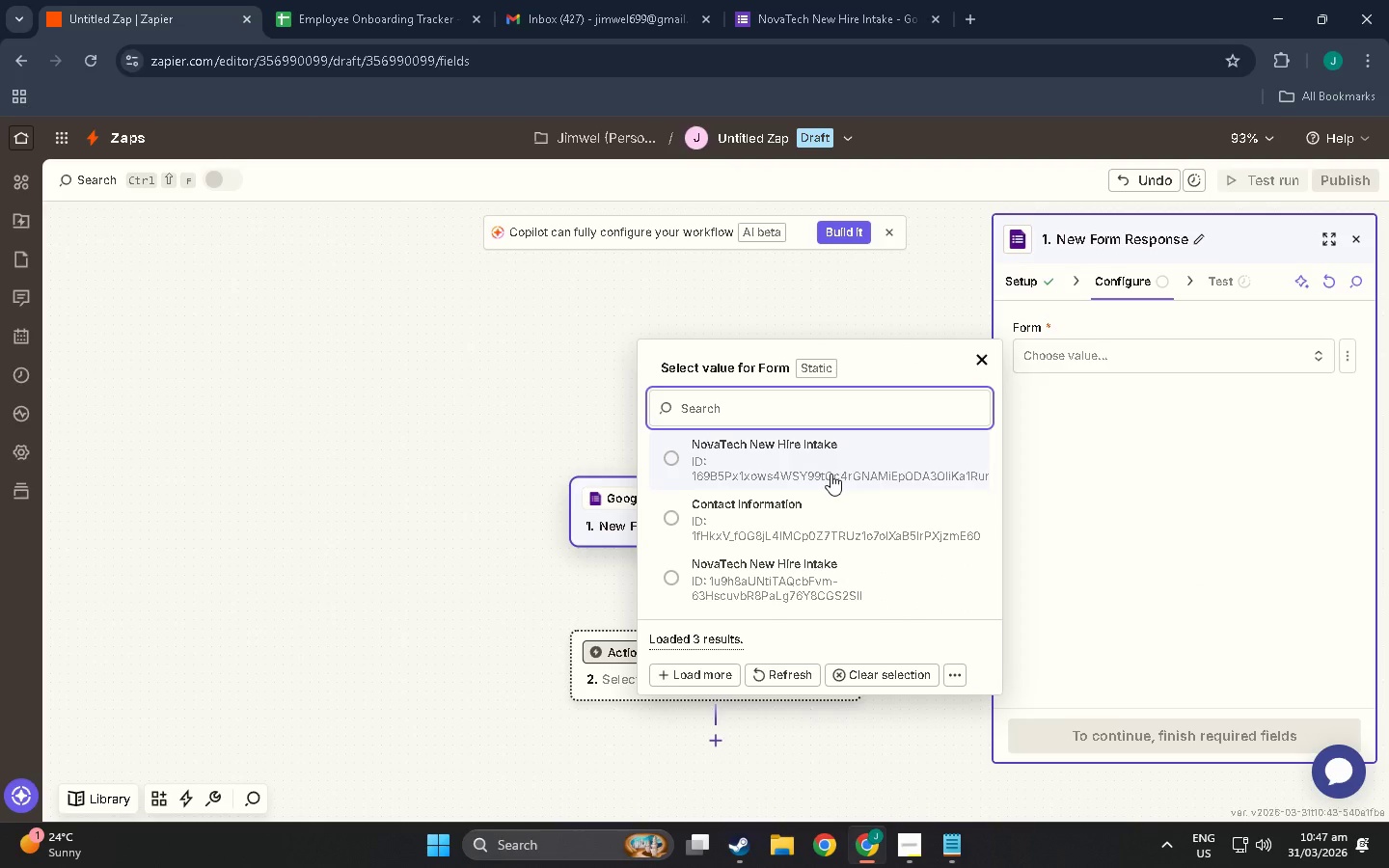 
left_click([763, 676])
 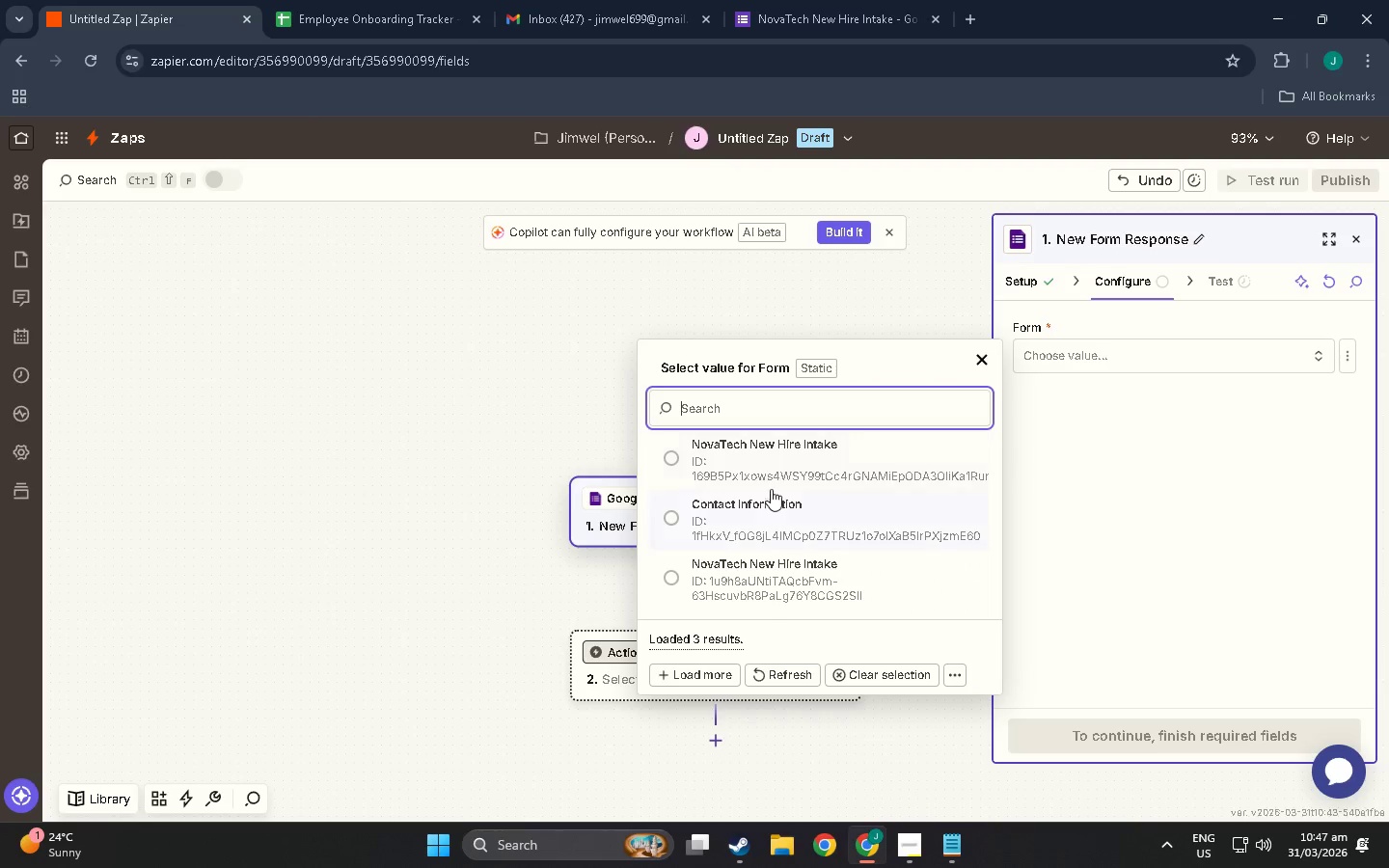 
left_click([782, 459])
 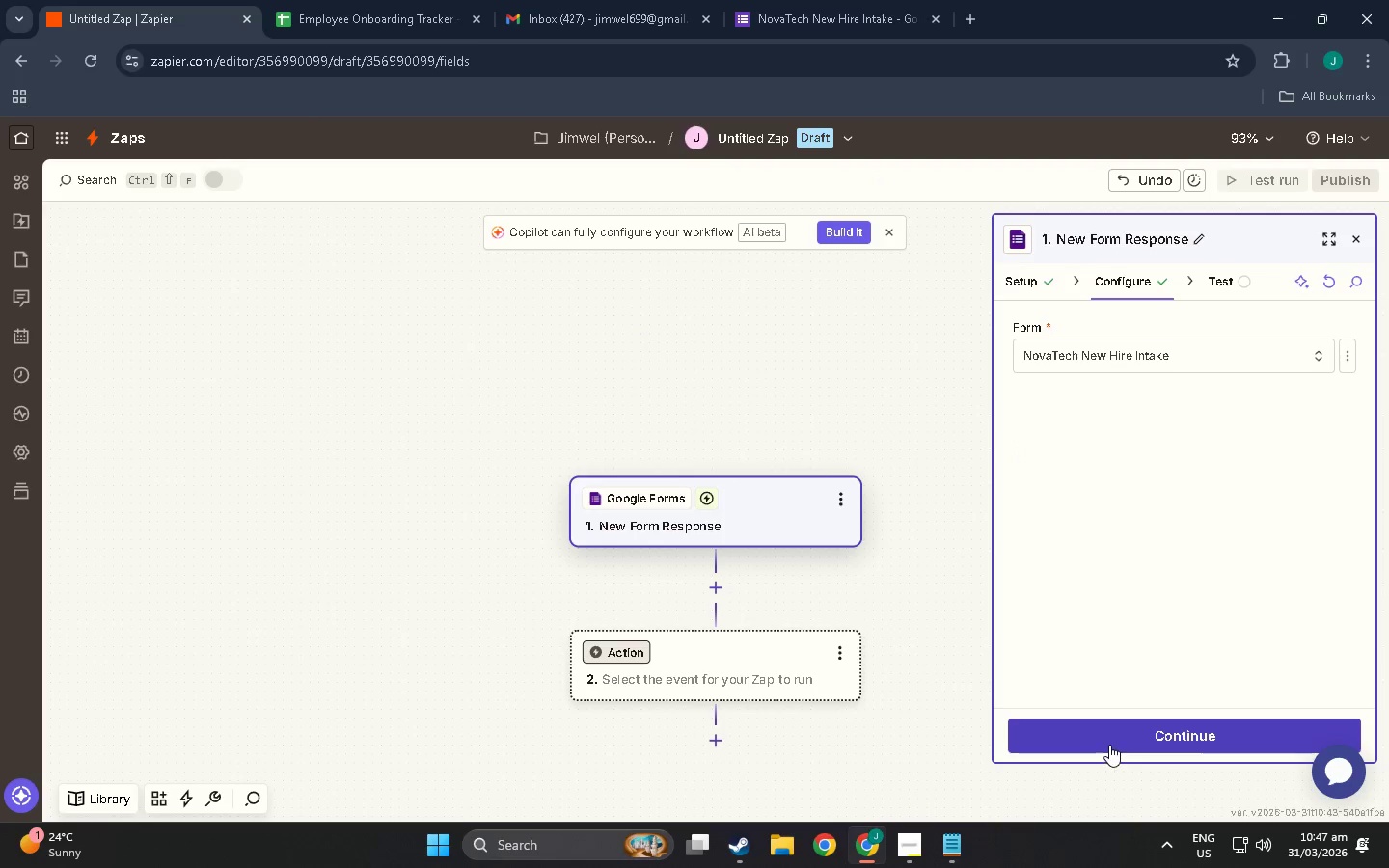 
wait(6.08)
 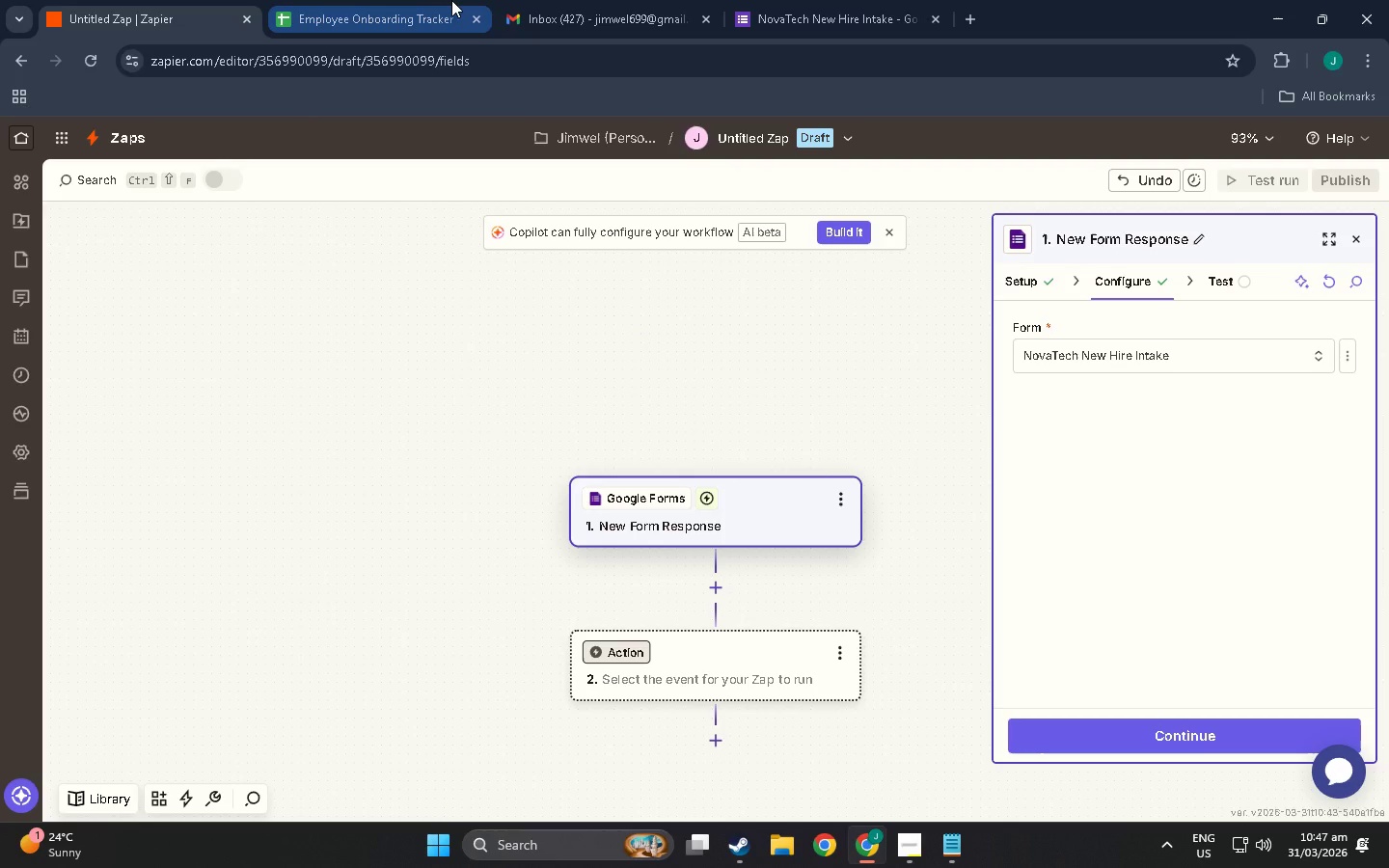 
left_click([1109, 741])
 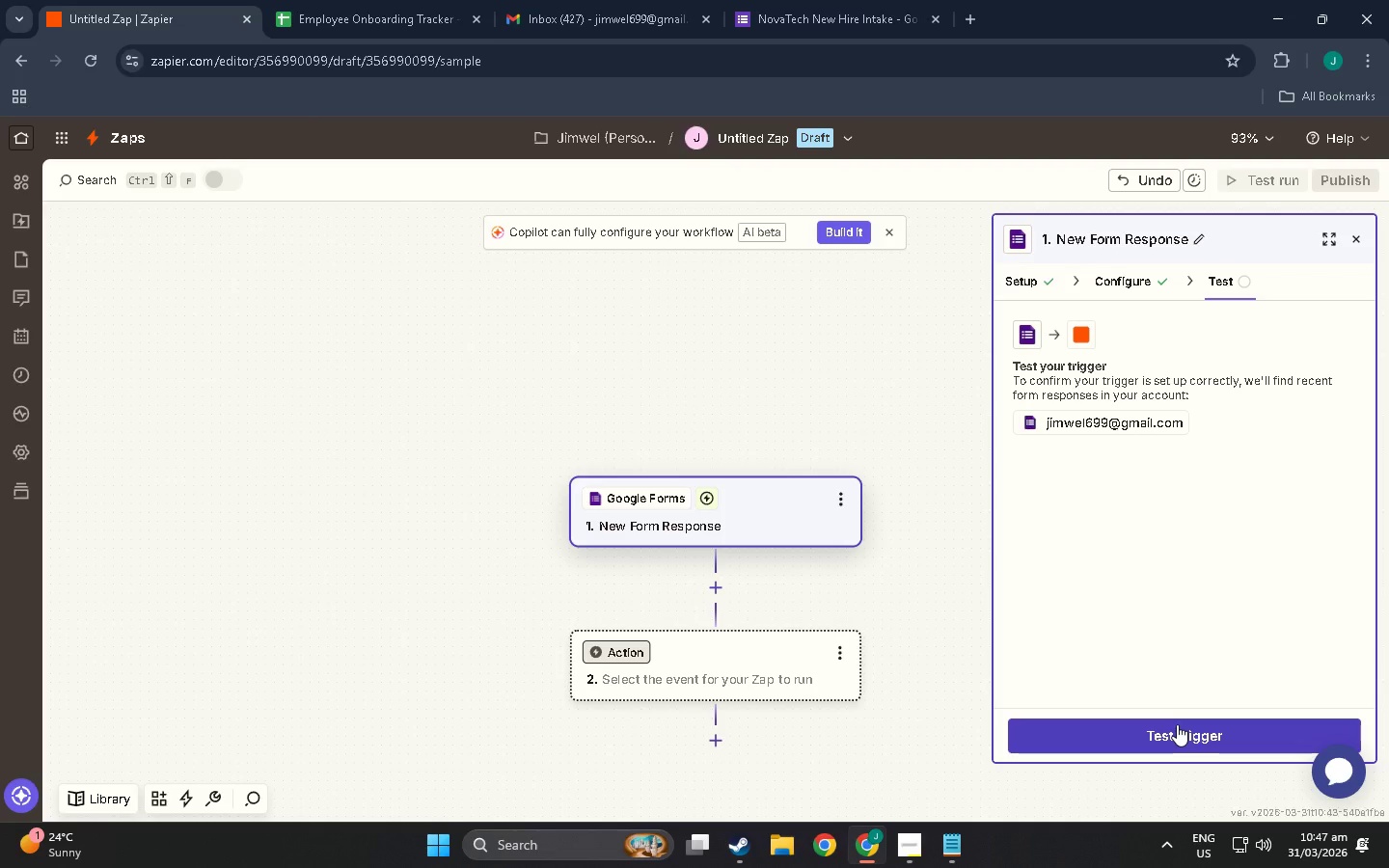 
wait(5.81)
 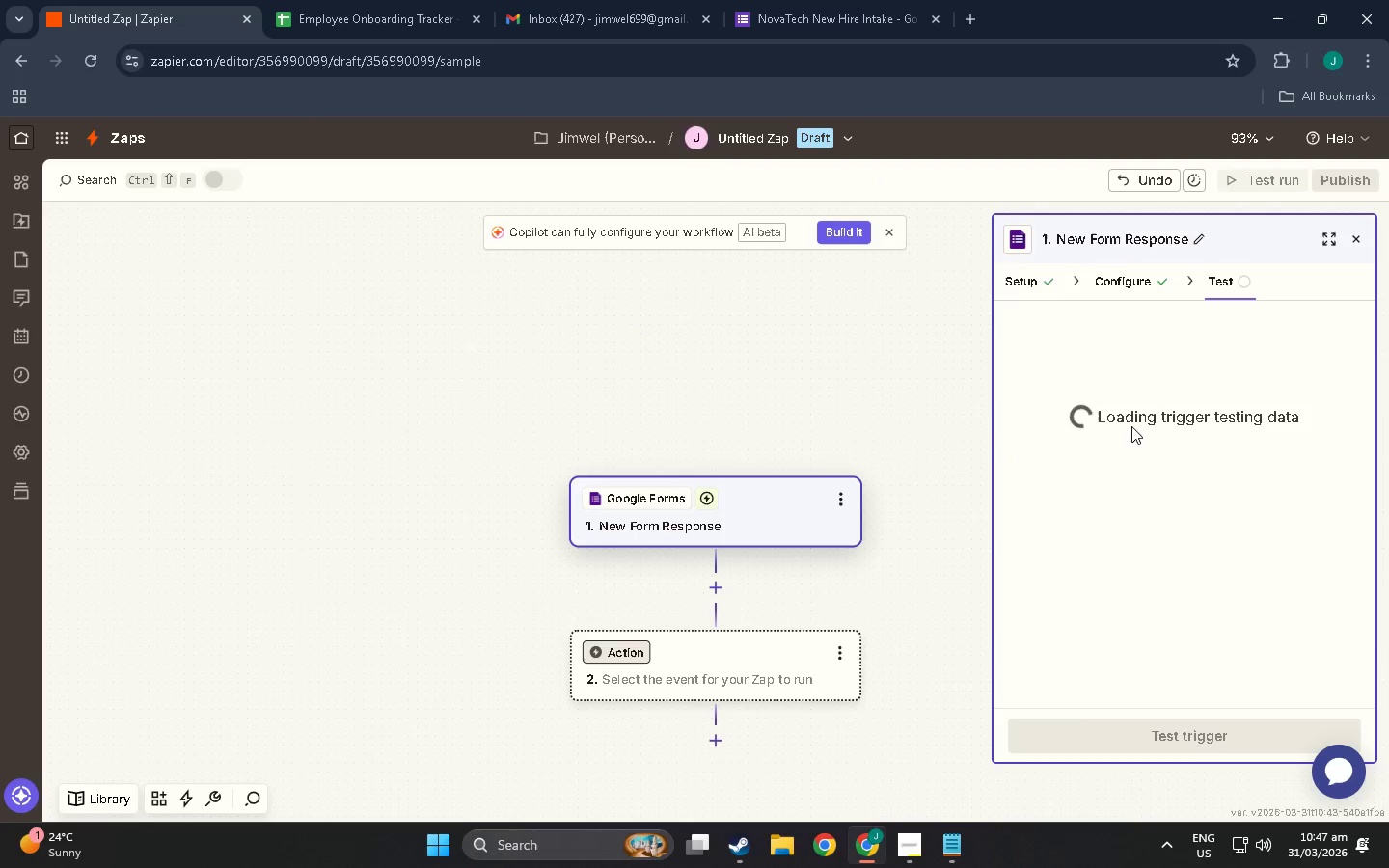 
left_click([1171, 737])
 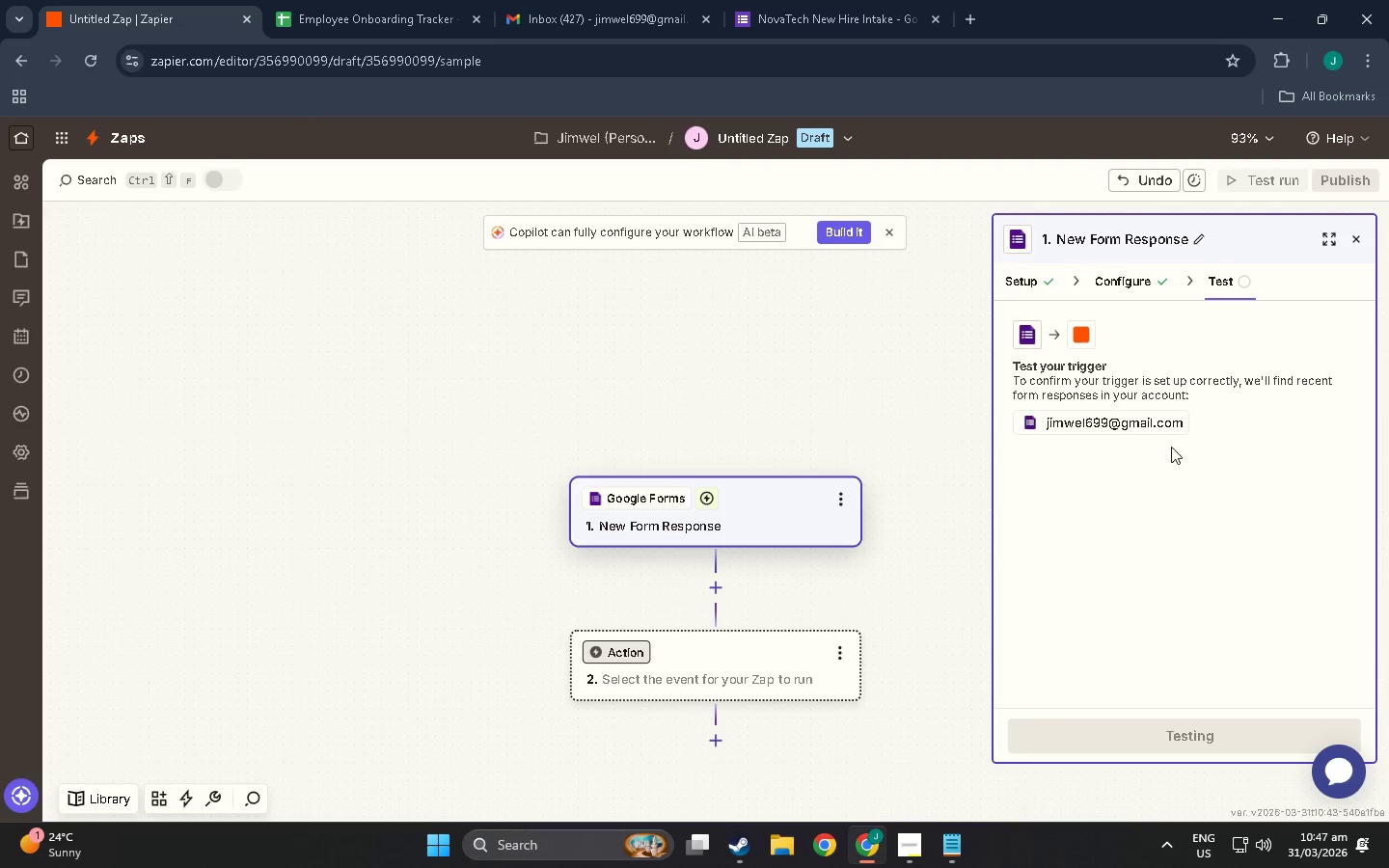 
mouse_move([1141, 364])
 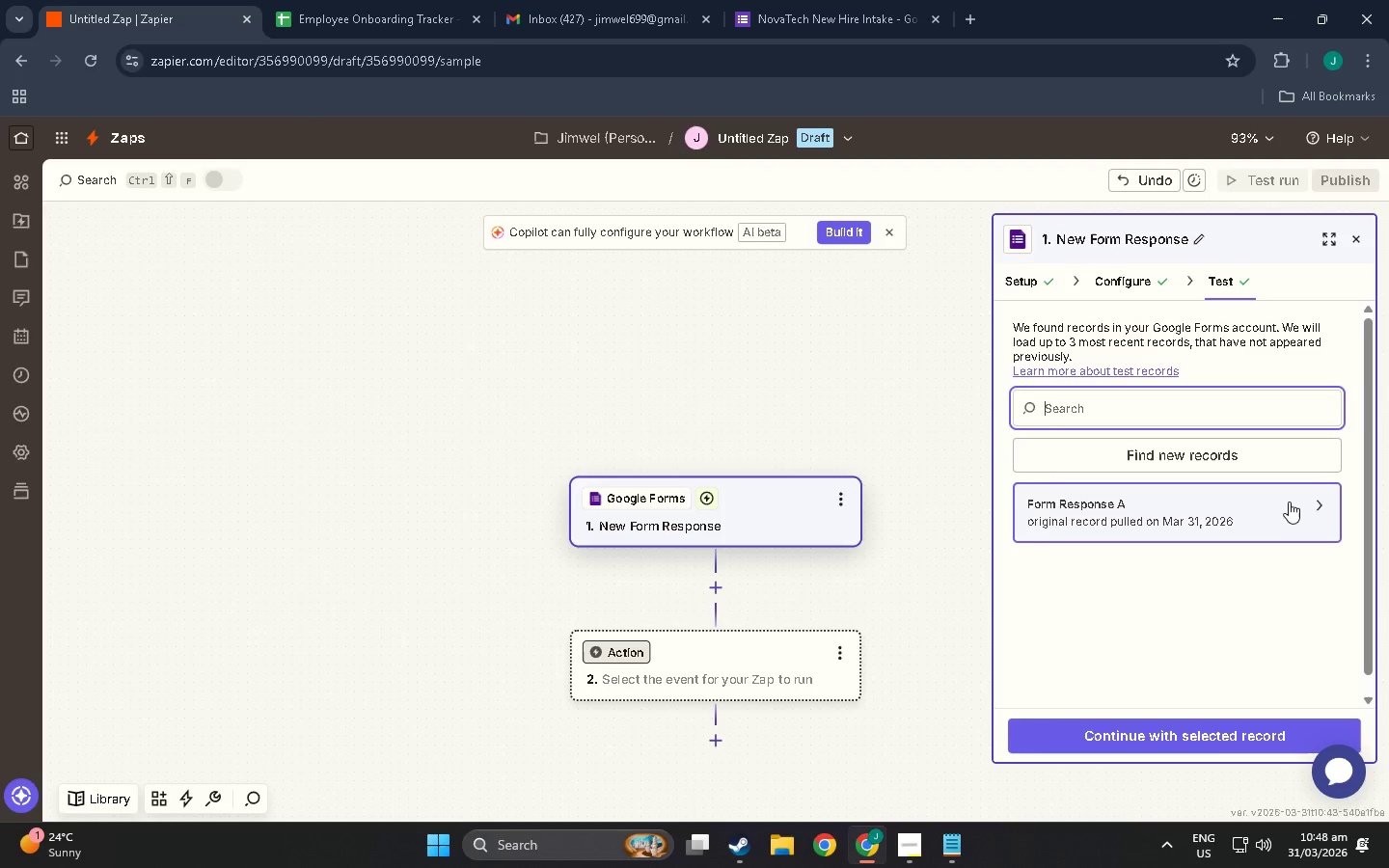 
left_click([1319, 506])
 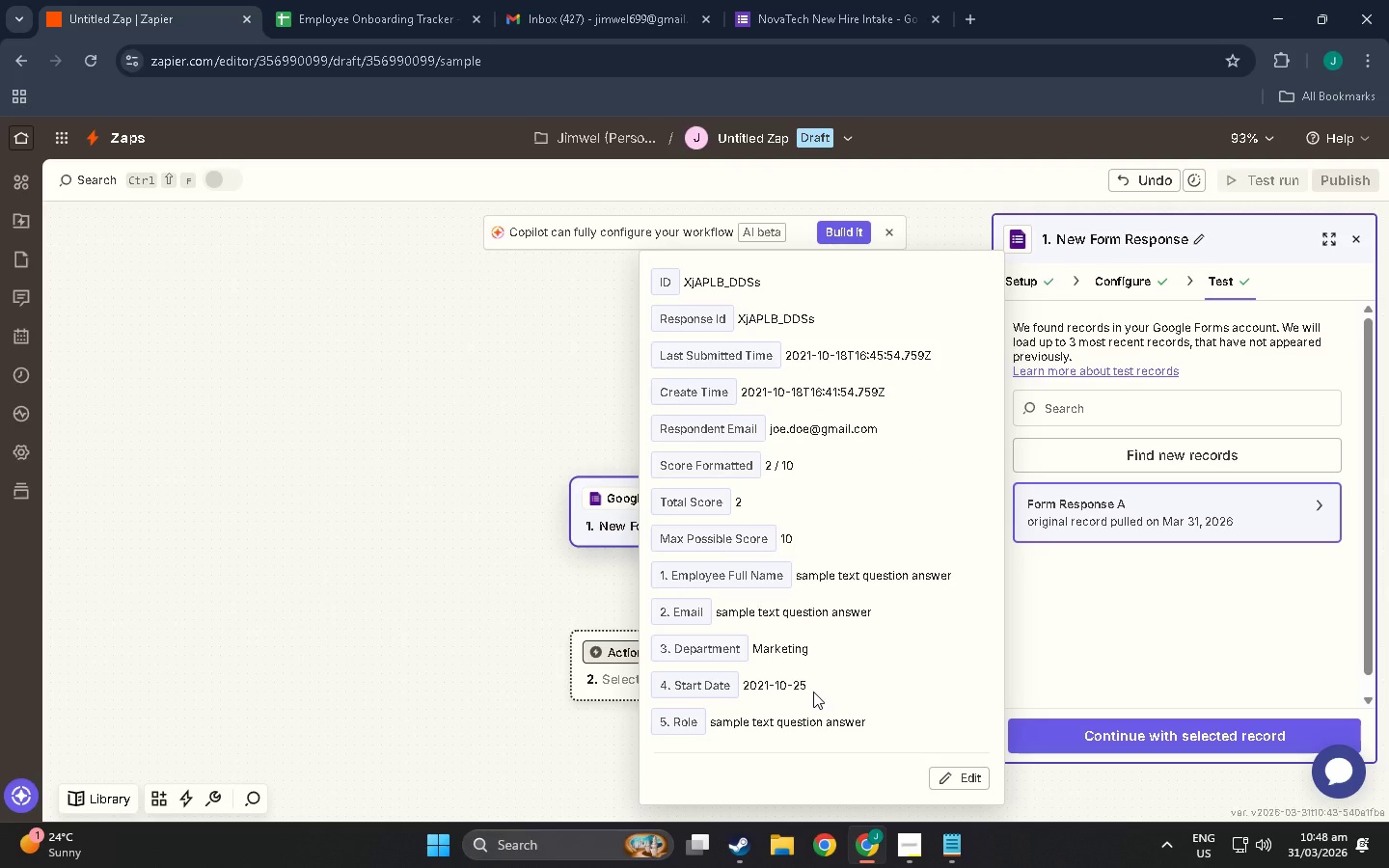 
wait(13.55)
 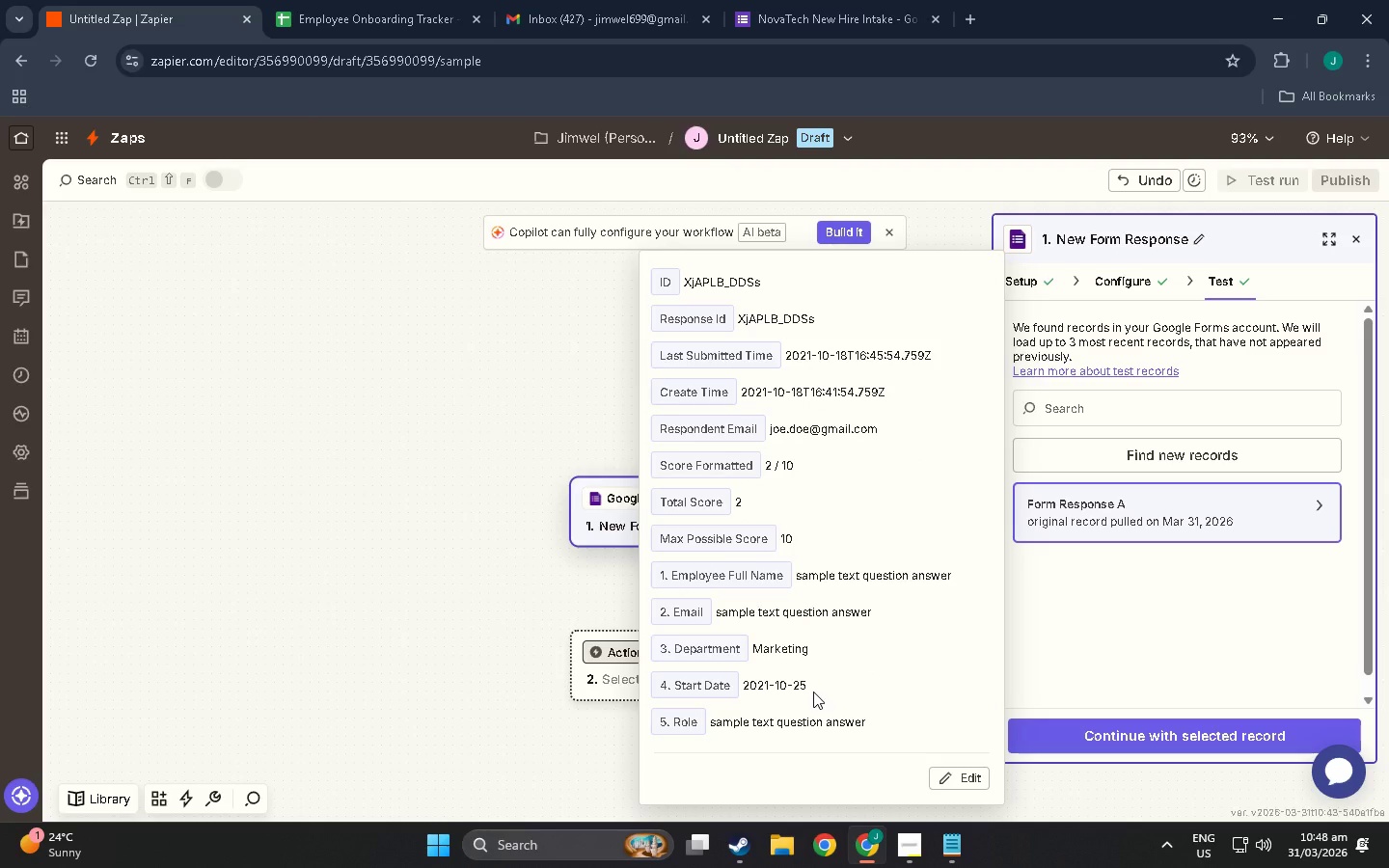 
left_click([1098, 630])
 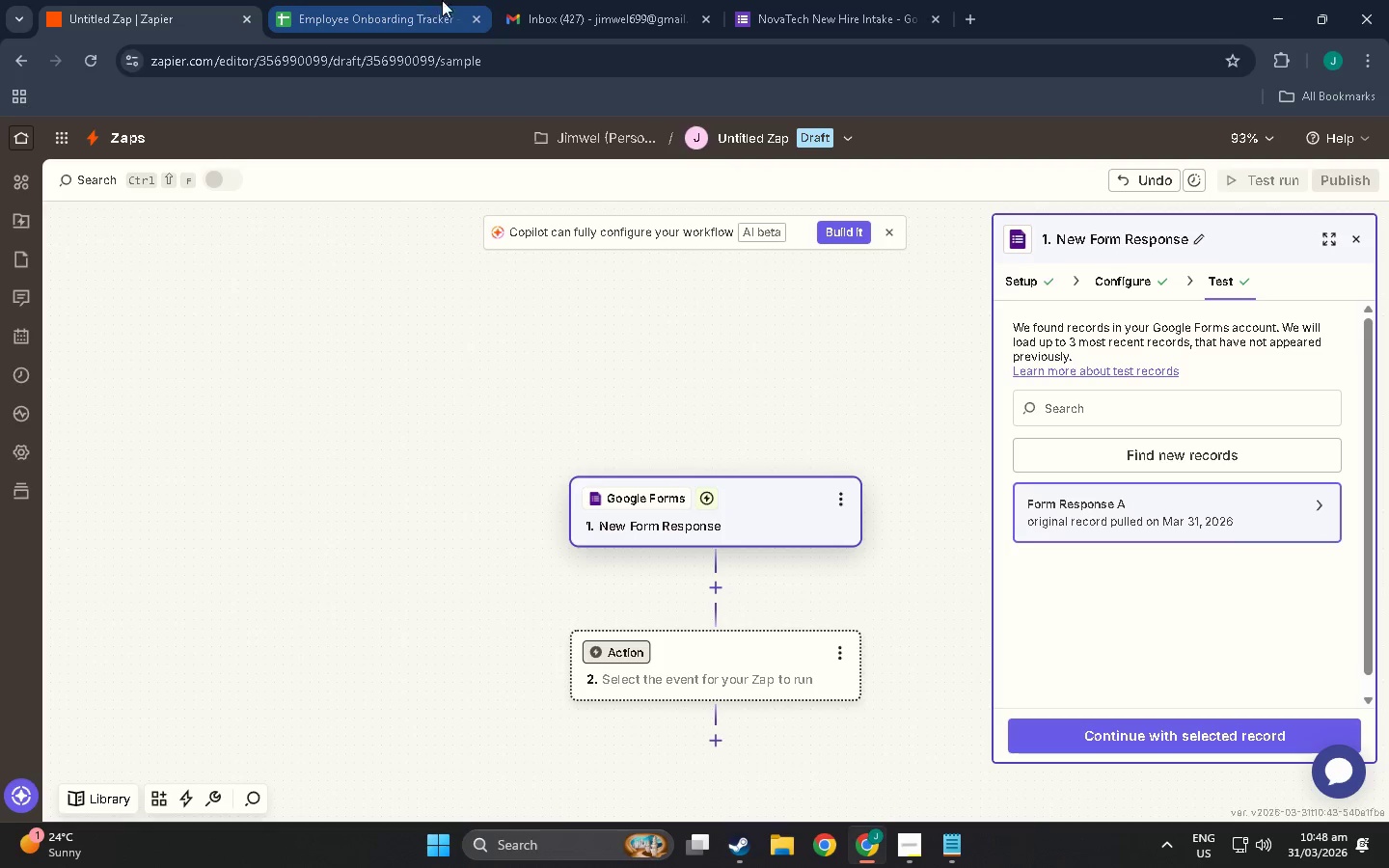 
left_click([770, 0])
 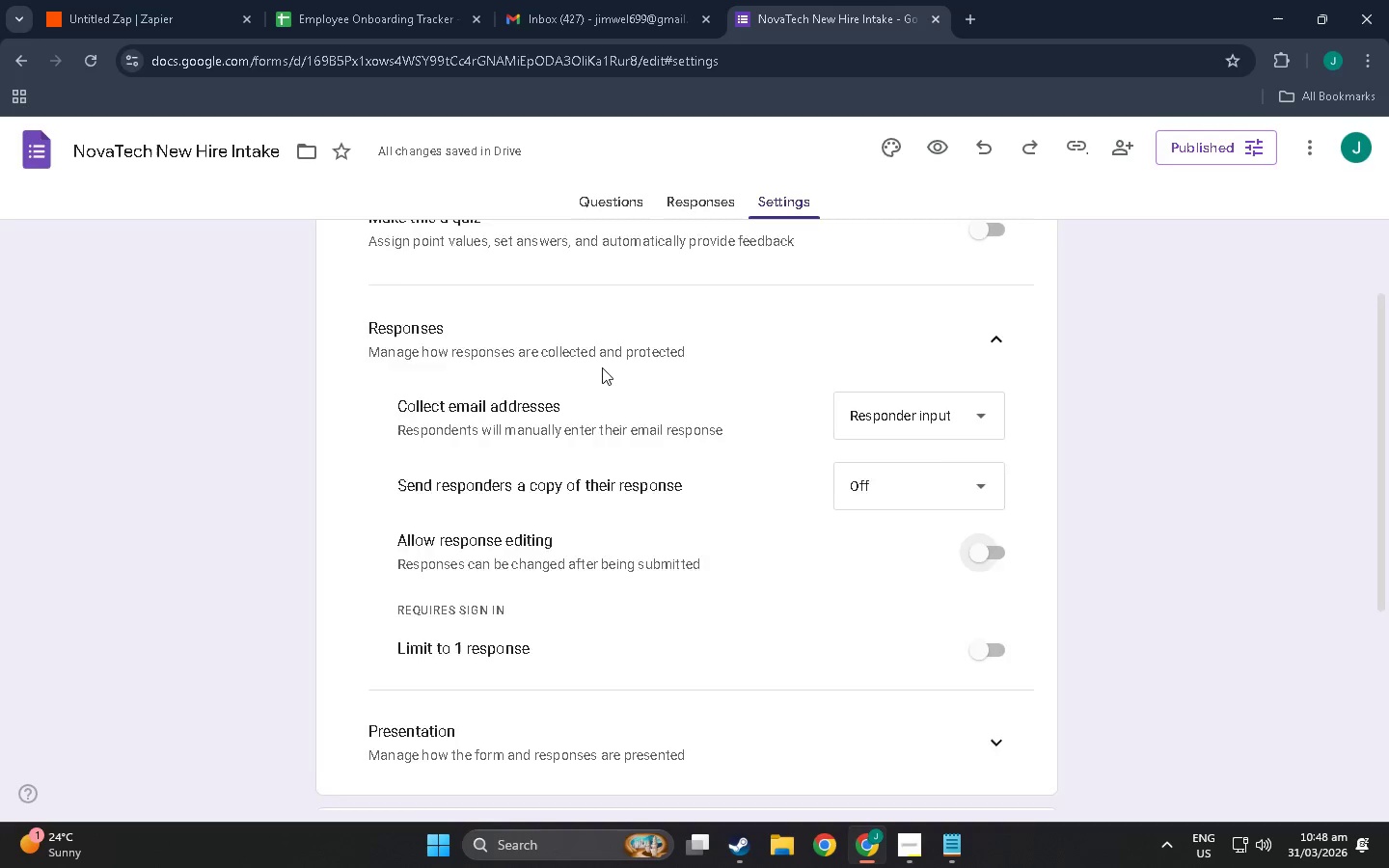 
scroll: coordinate [1082, 343], scroll_direction: up, amount: 9.0
 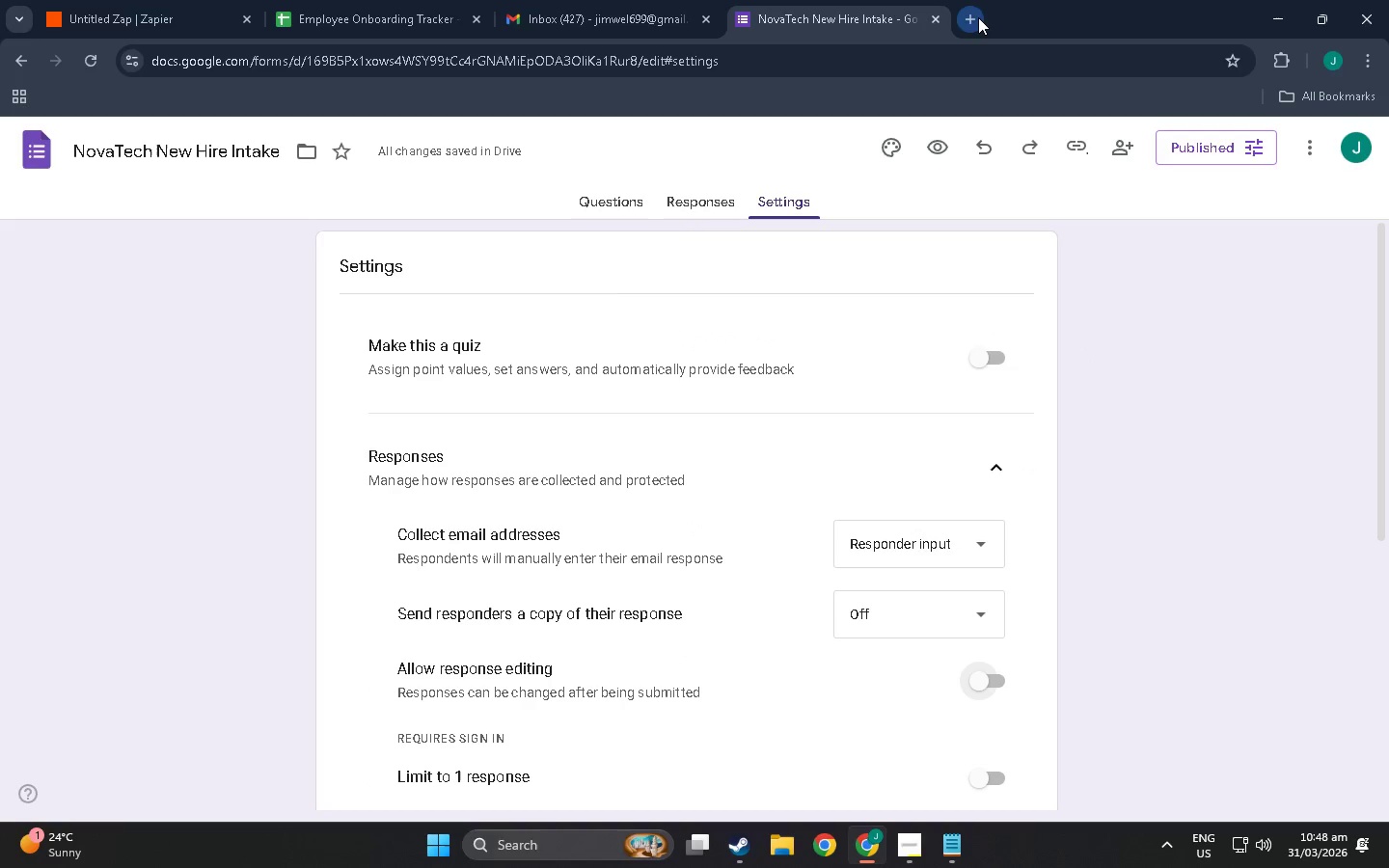 
left_click([978, 17])
 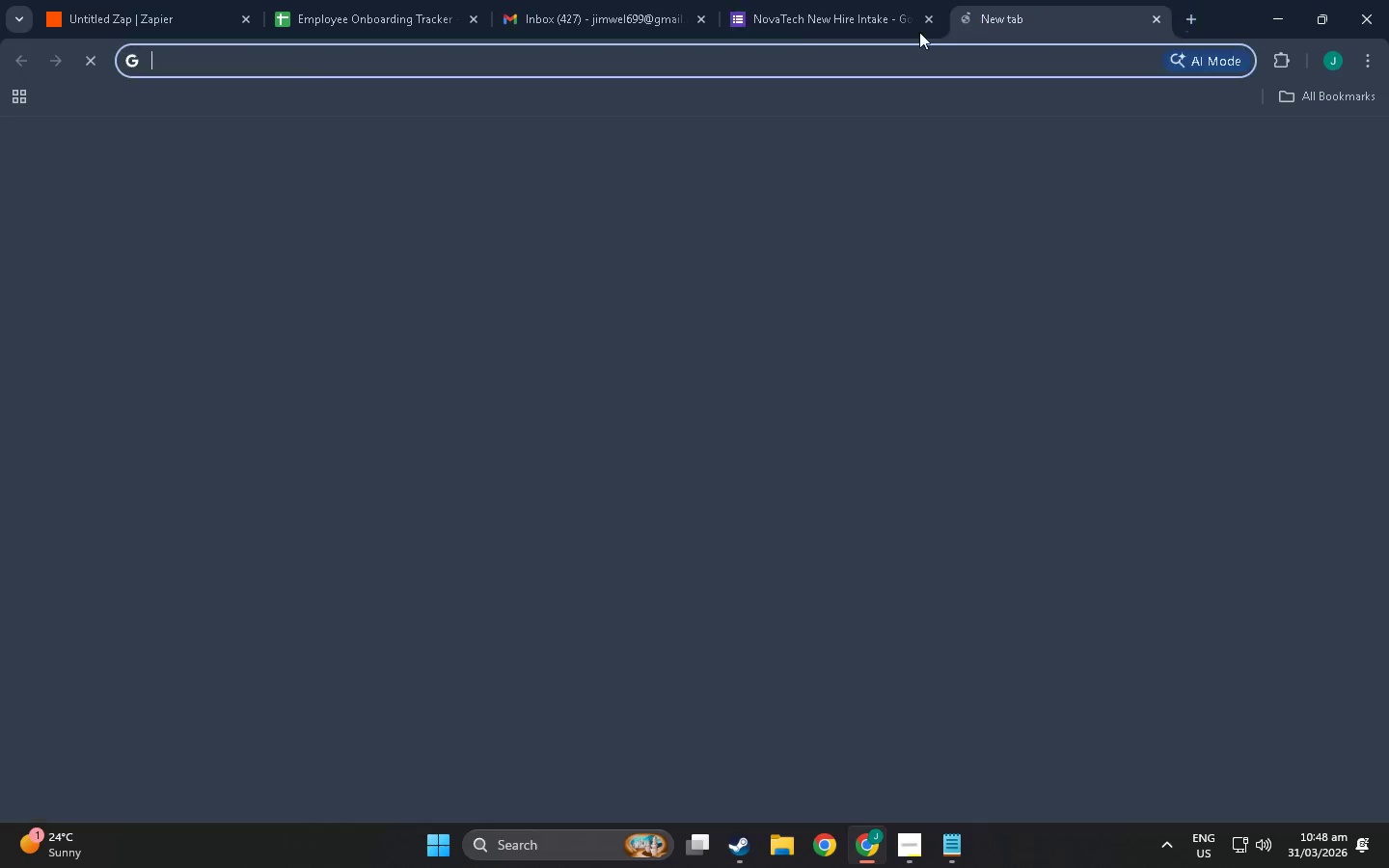 
key(Control+V)
 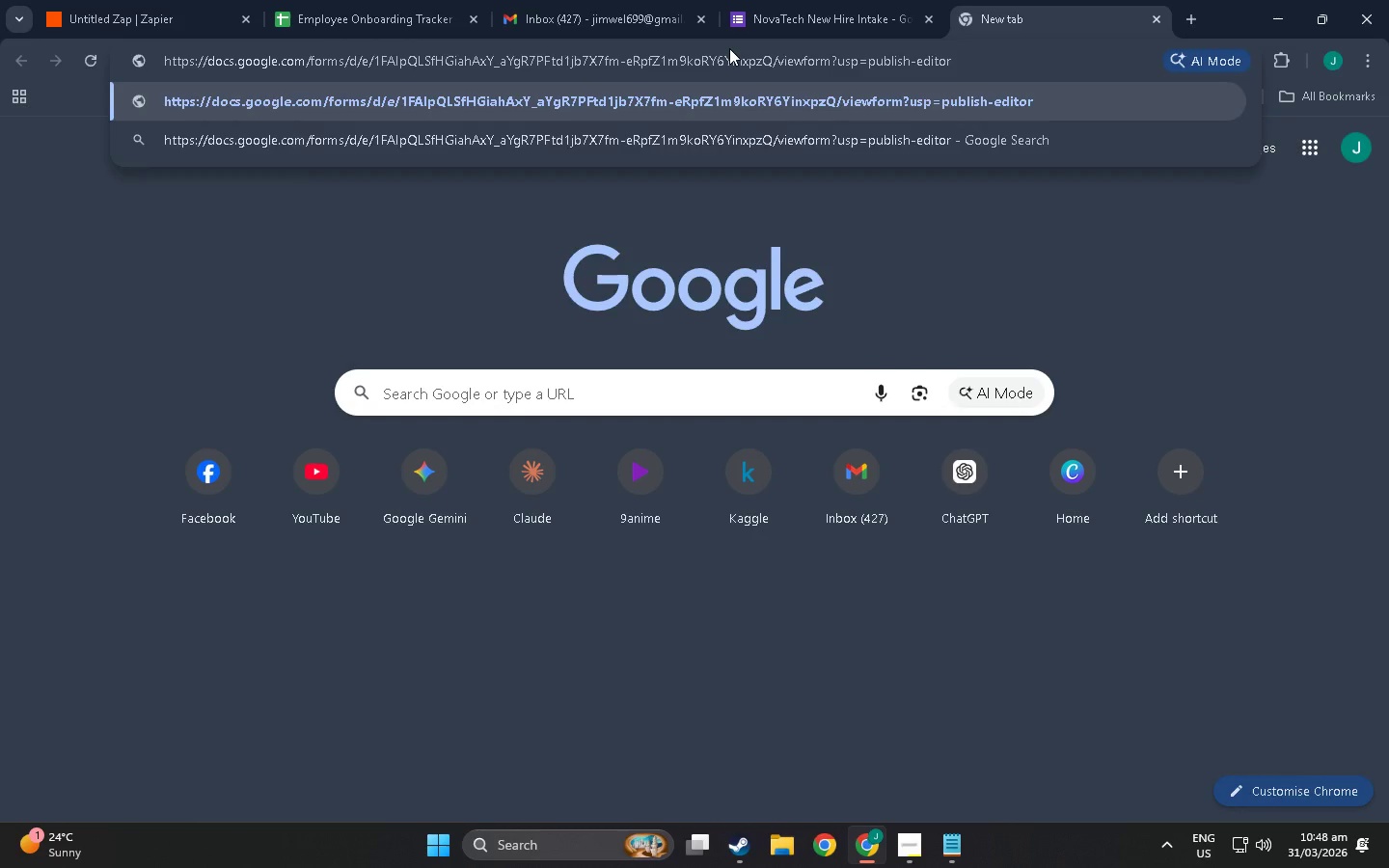 
key(NumpadEnter)
 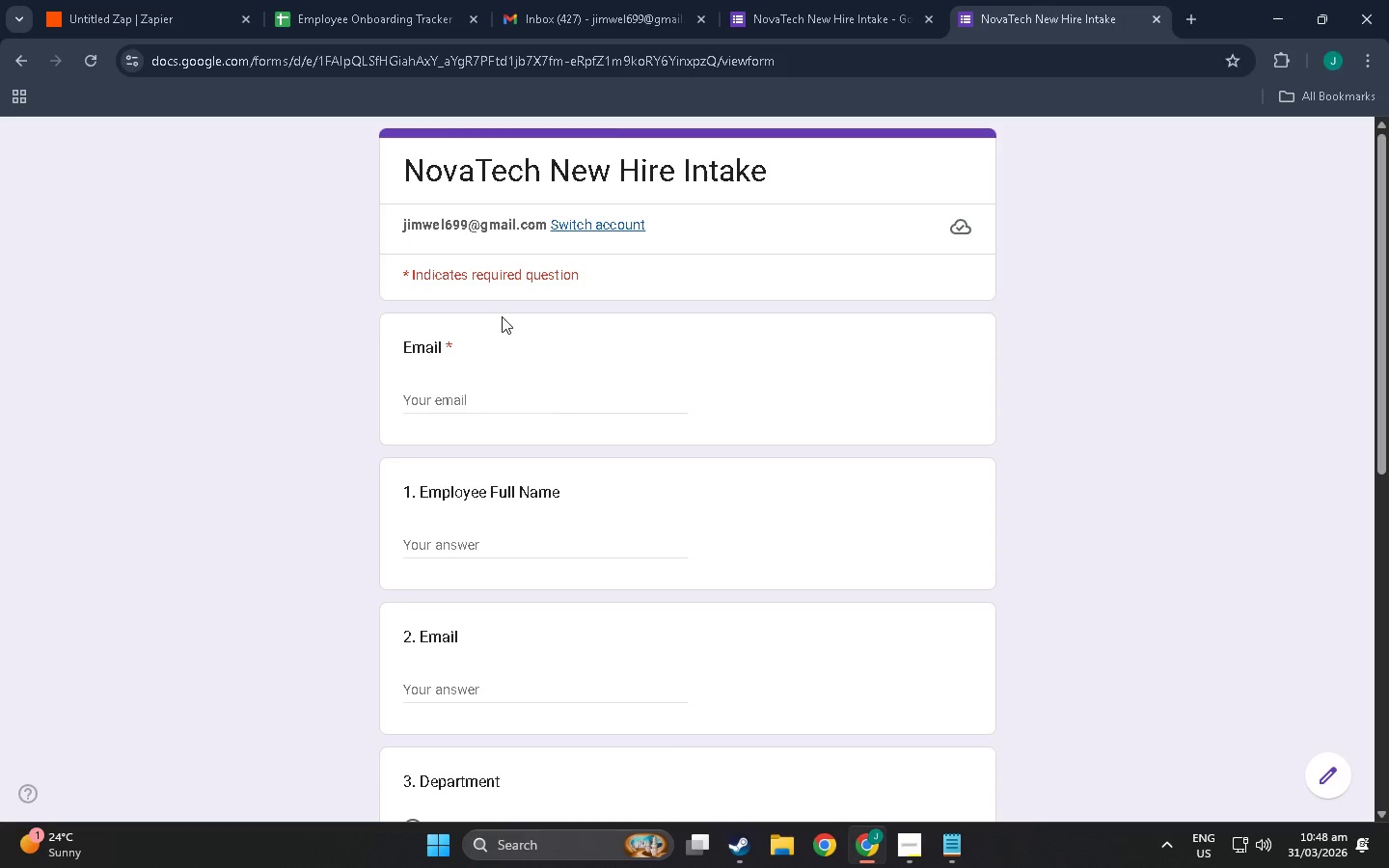 
left_click([532, 413])
 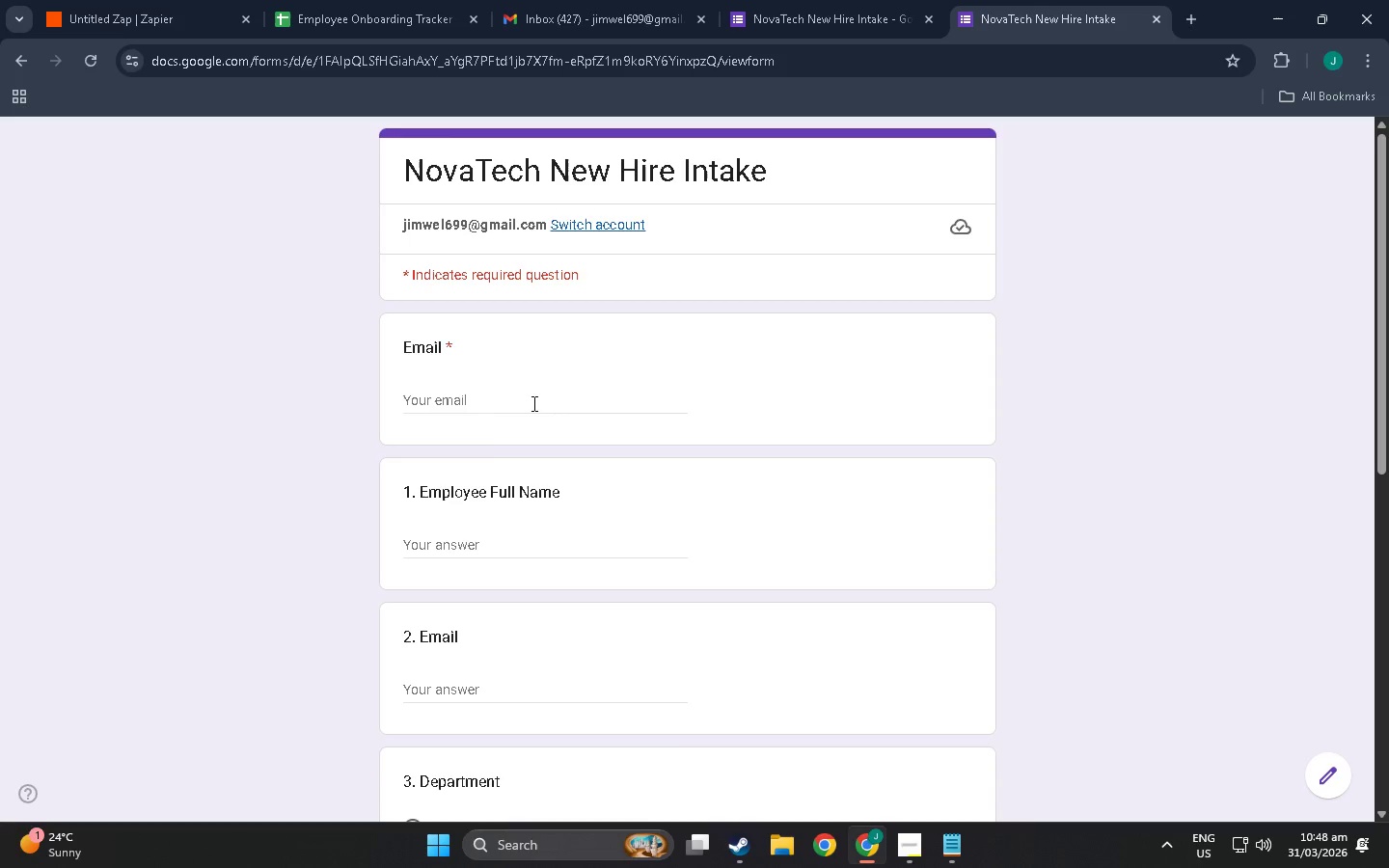 
left_click([532, 403])
 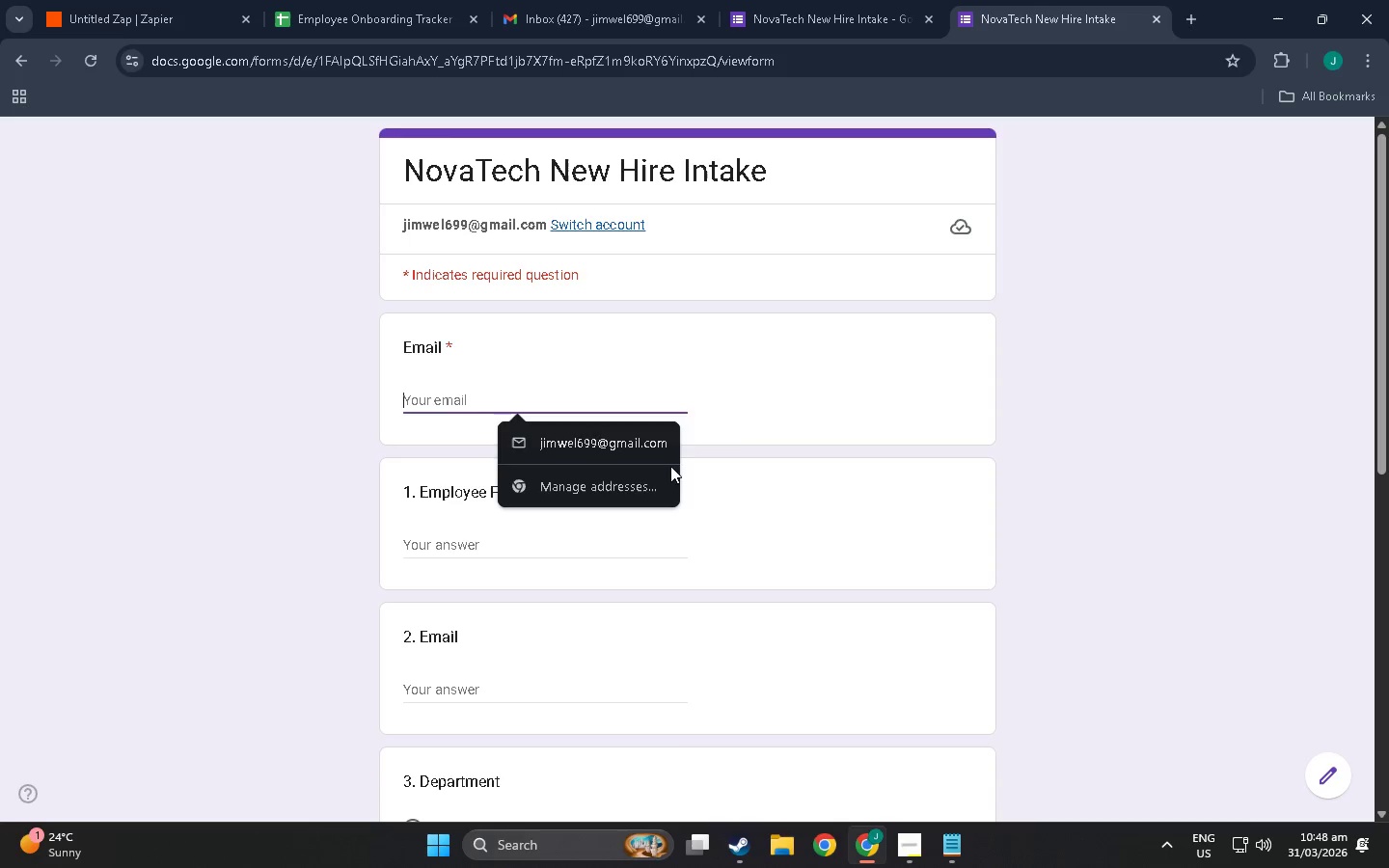 
left_click([663, 447])
 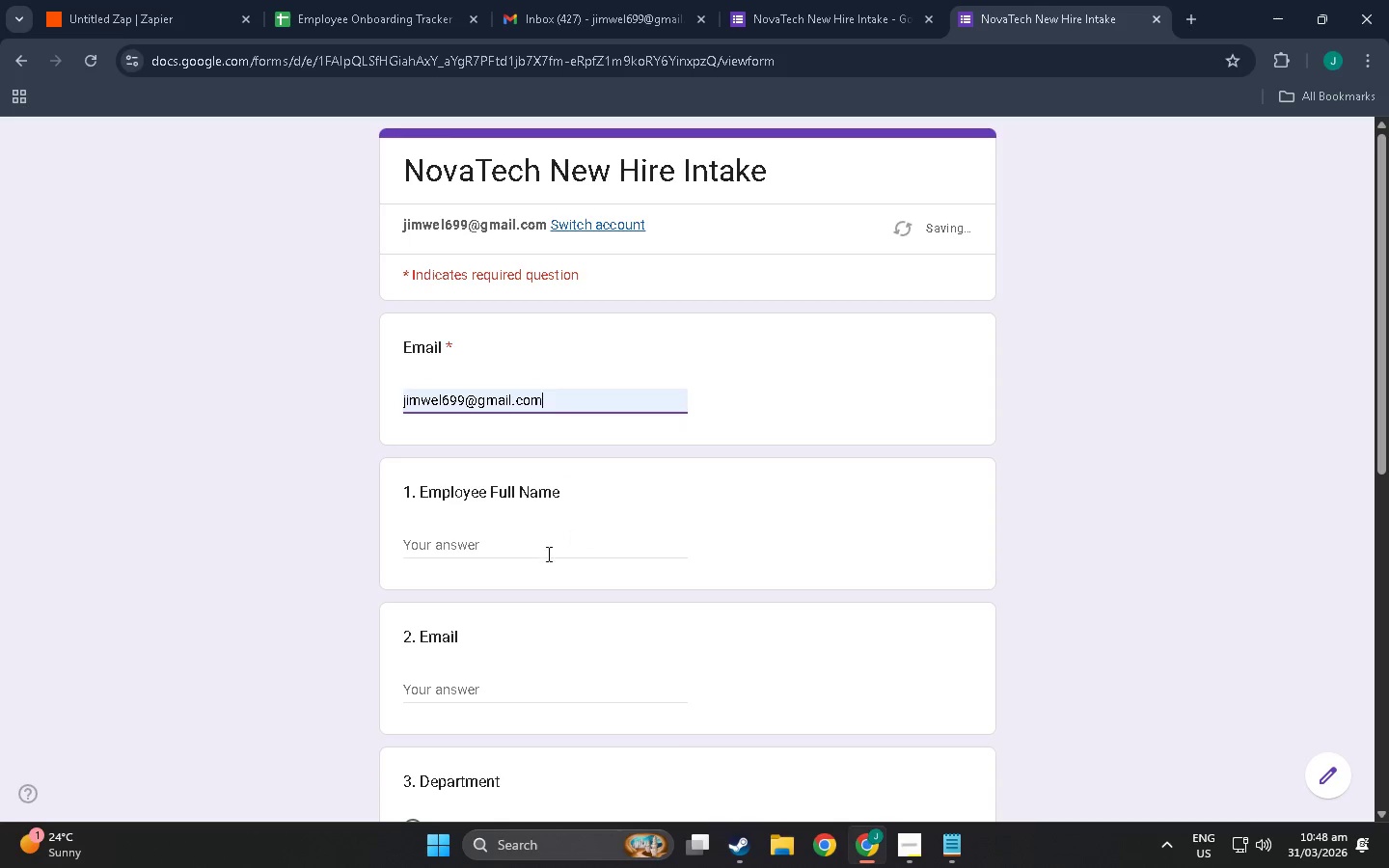 
left_click([547, 554])
 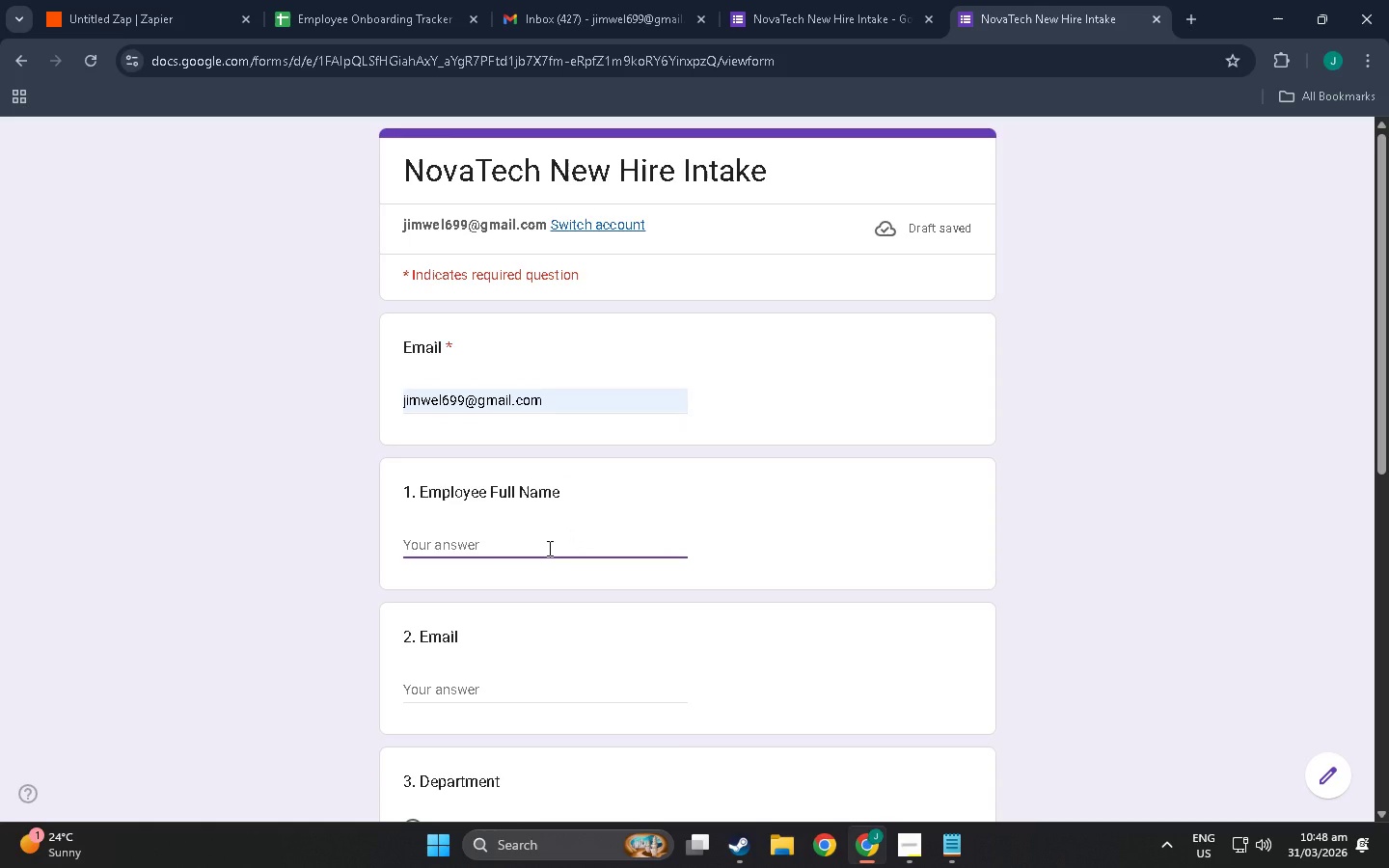 
wait(5.11)
 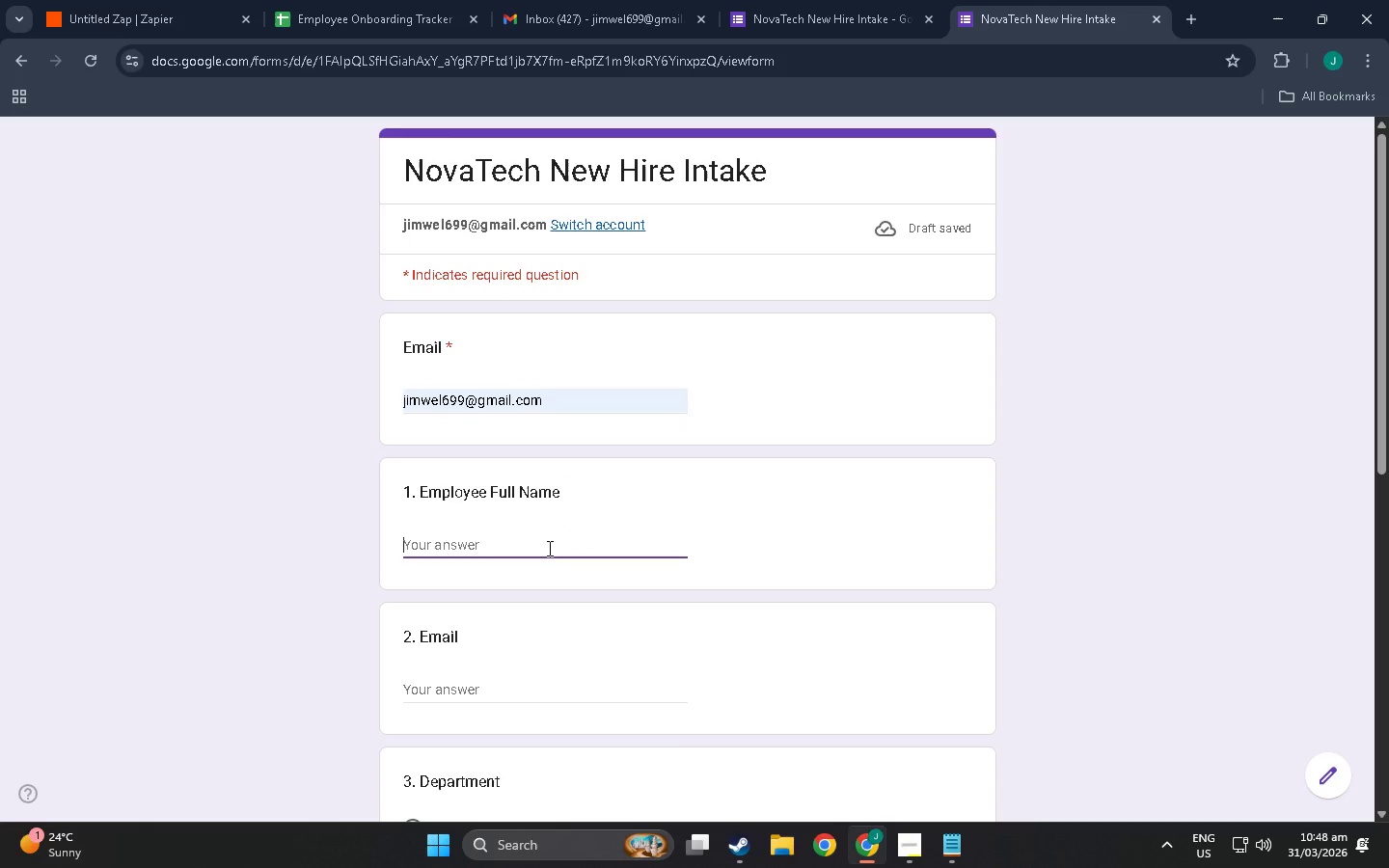 
type(Alexardra Rivera)
 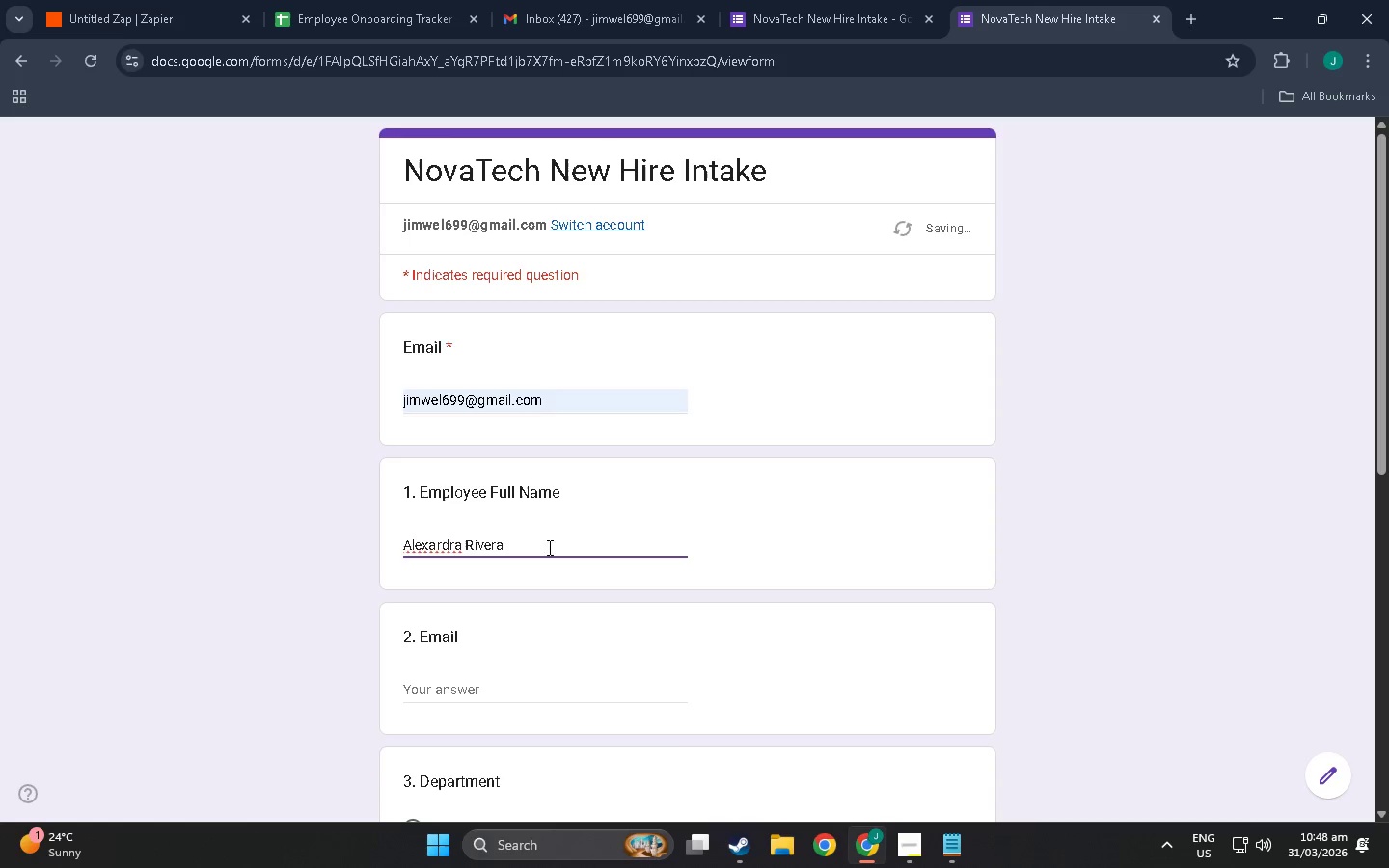 
scroll: coordinate [568, 302], scroll_direction: down, amount: 3.0
 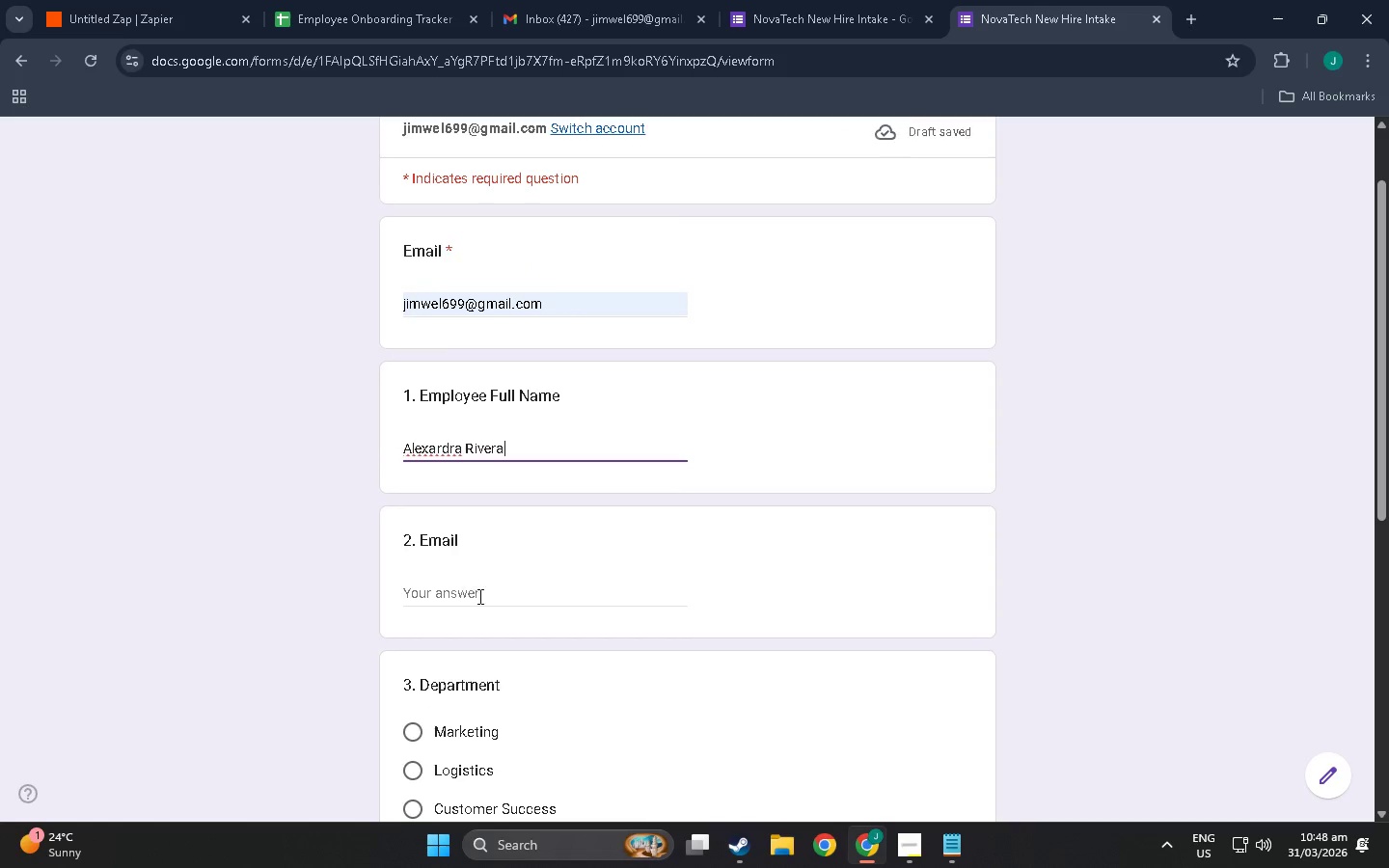 
left_click([478, 596])
 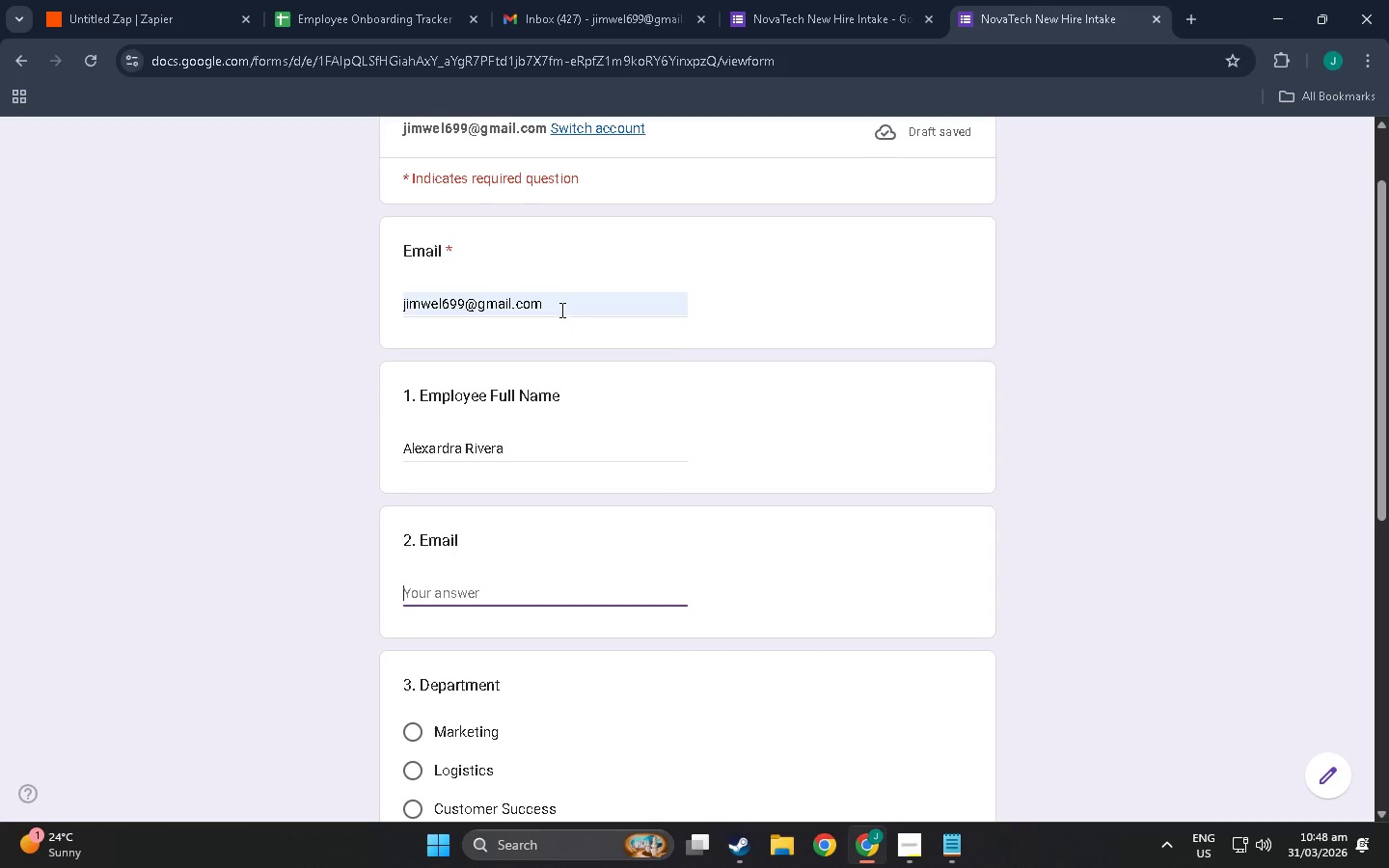 
left_click_drag(start_coordinate=[560, 310], to_coordinate=[354, 310])
 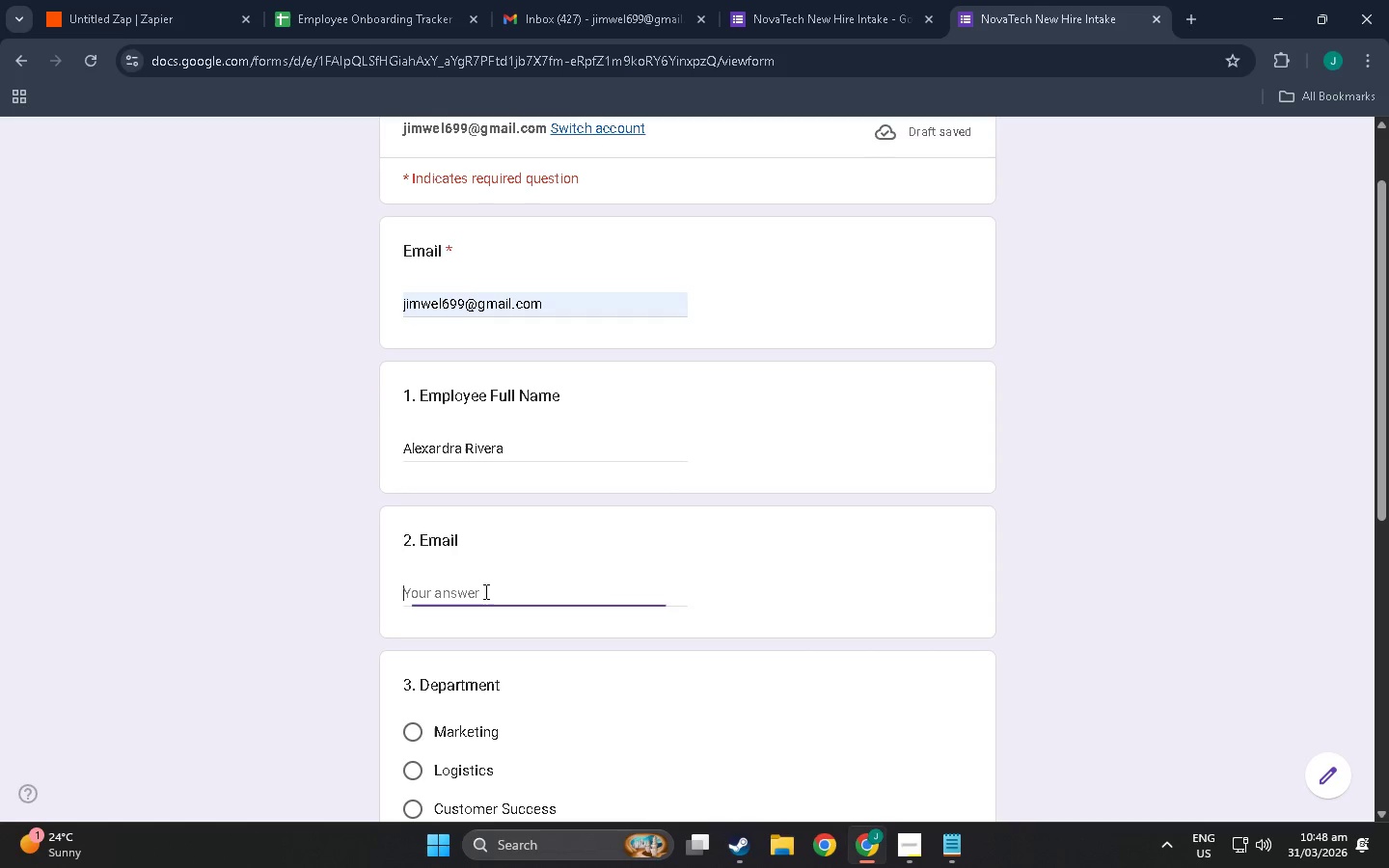 
key(Control+ControlLeft)
 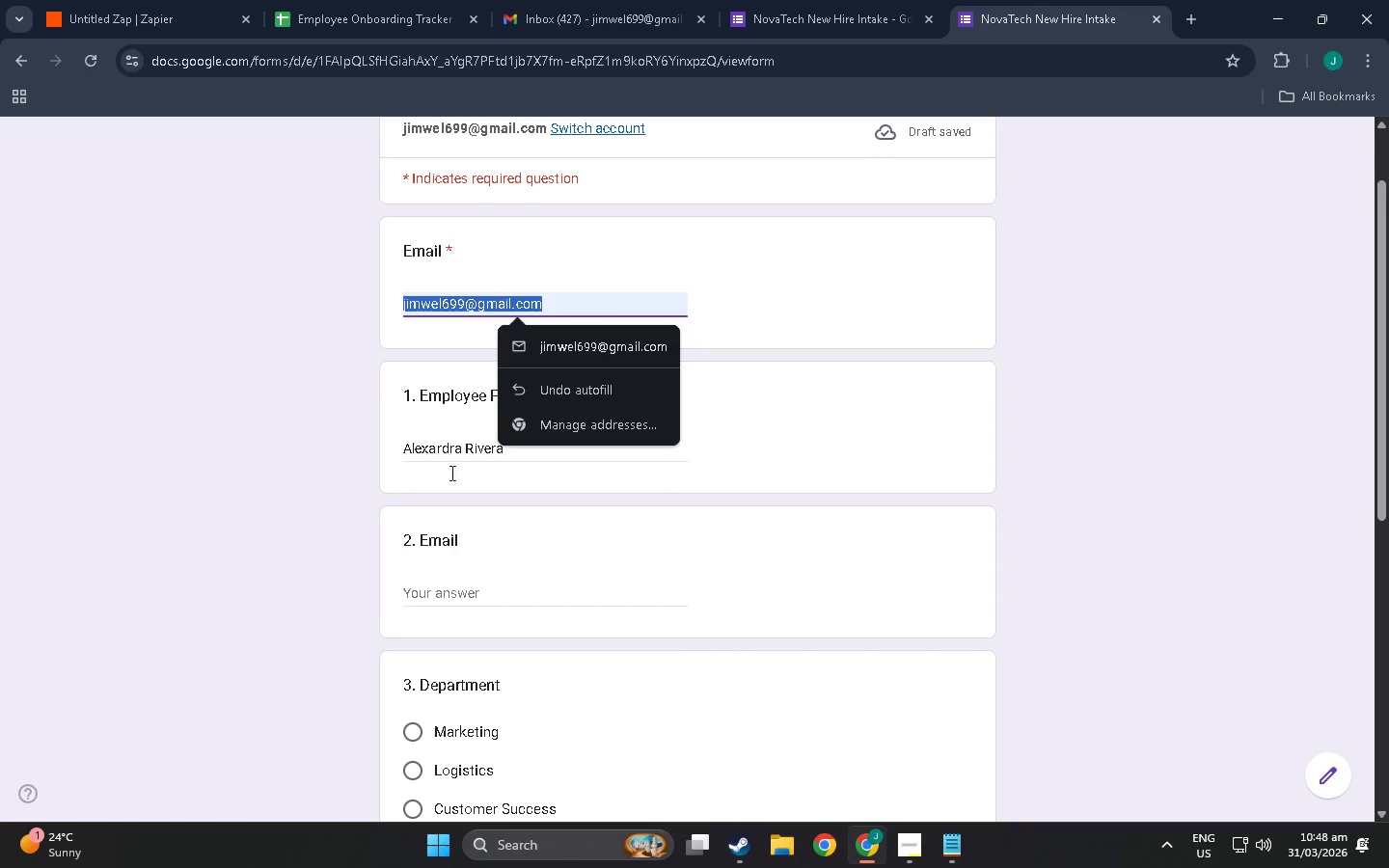 
key(Control+C)
 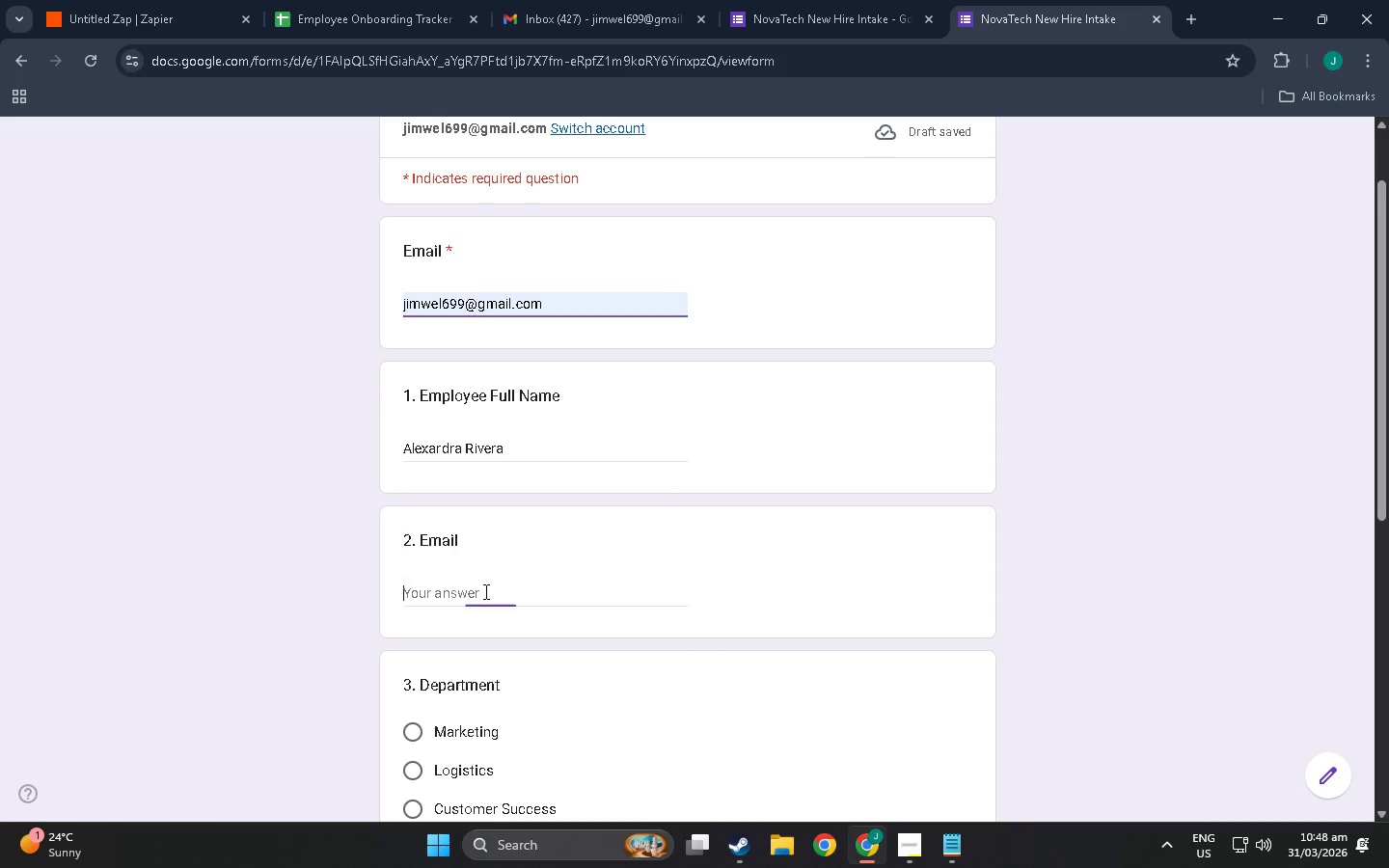 
left_click([484, 591])
 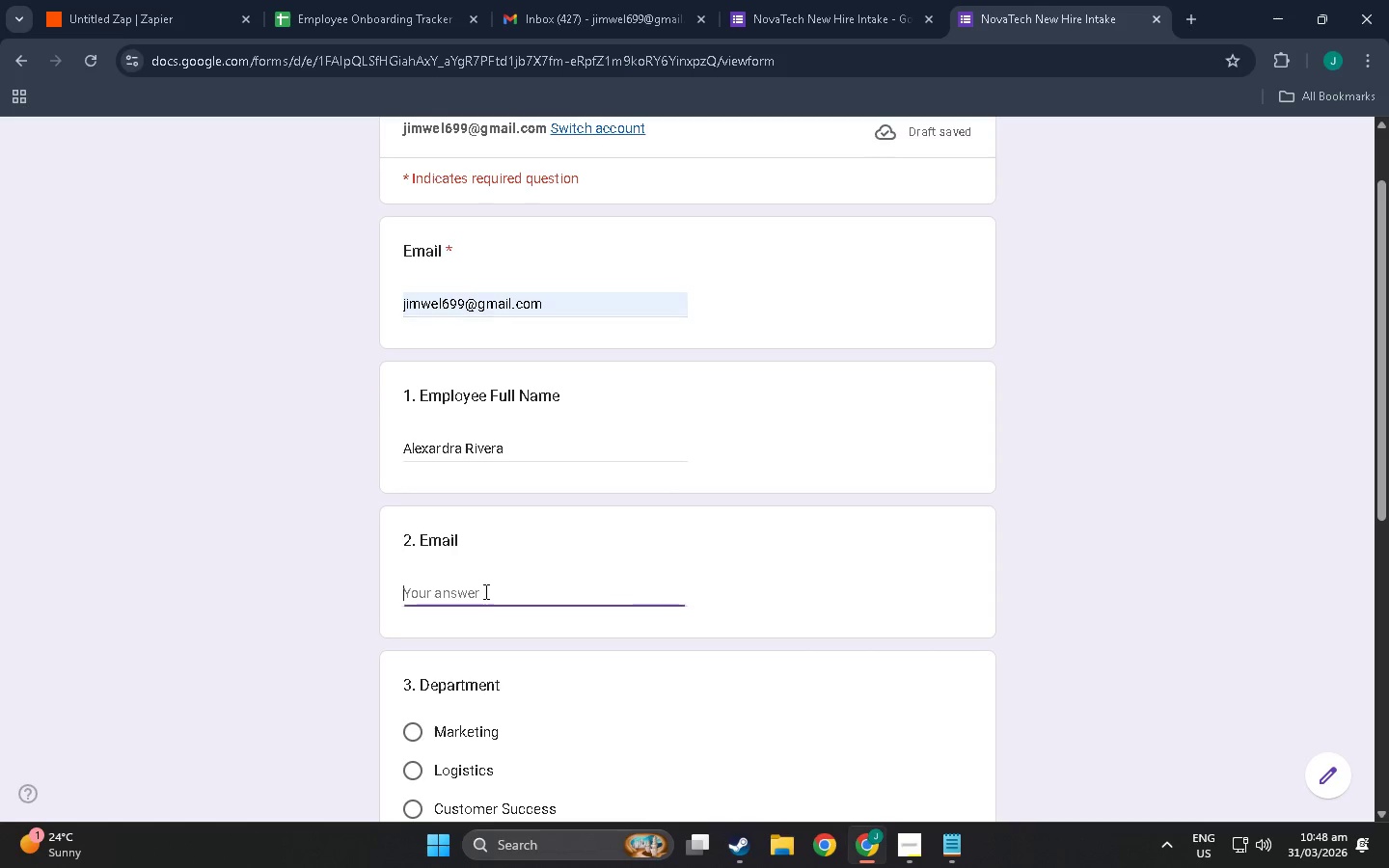 
key(Control+ControlLeft)
 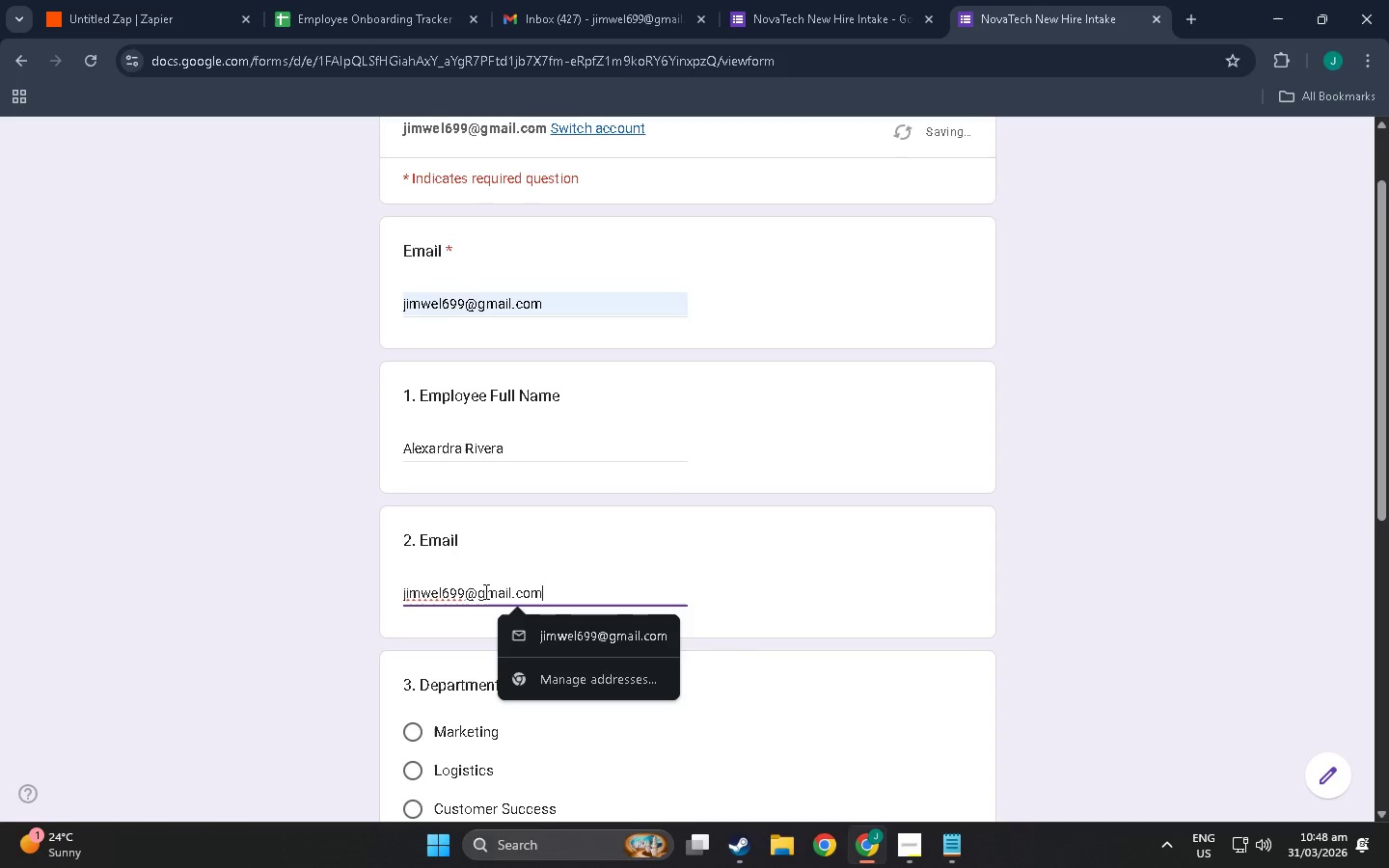 
key(Control+V)
 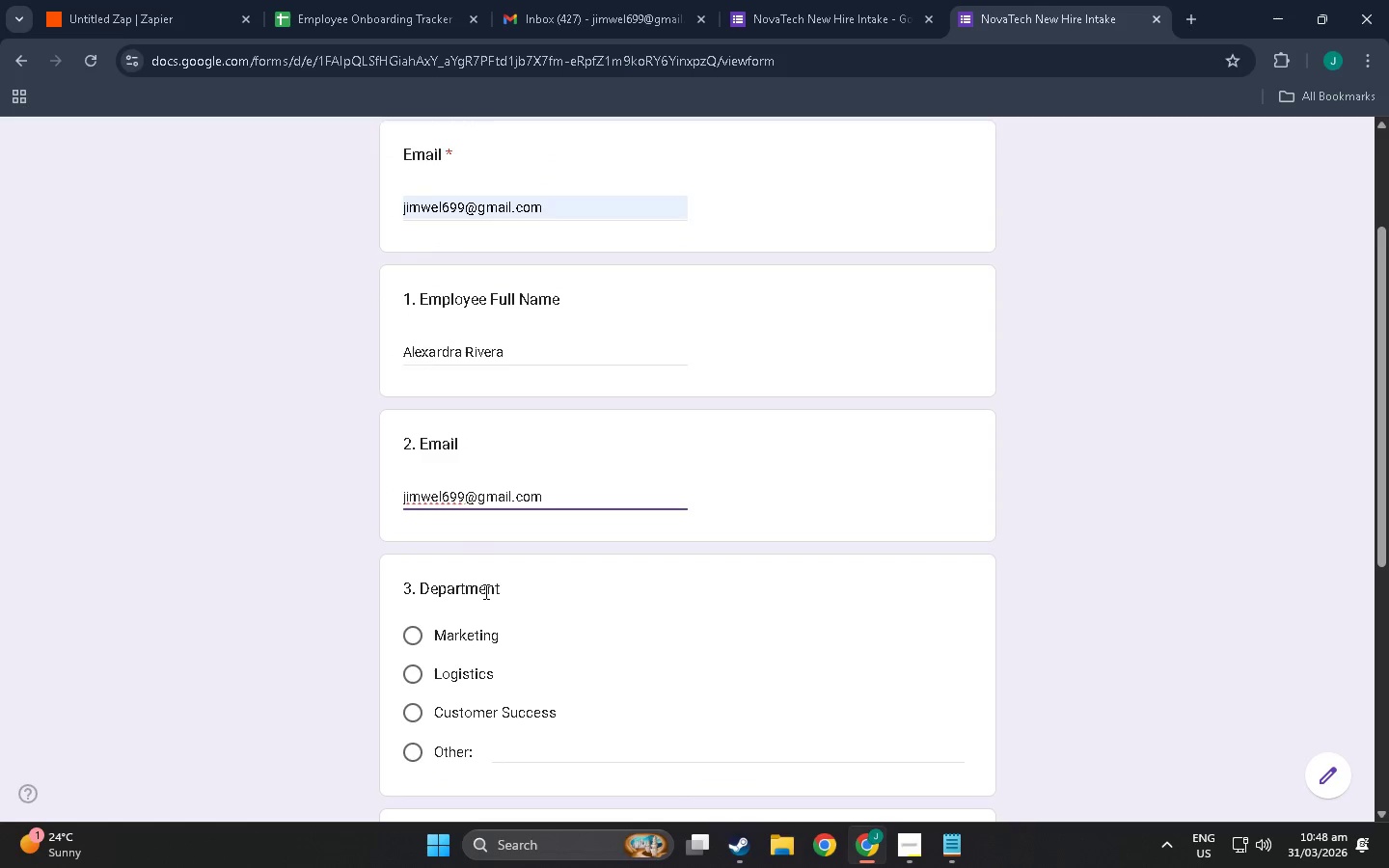 
scroll: coordinate [435, 609], scroll_direction: down, amount: 6.0
 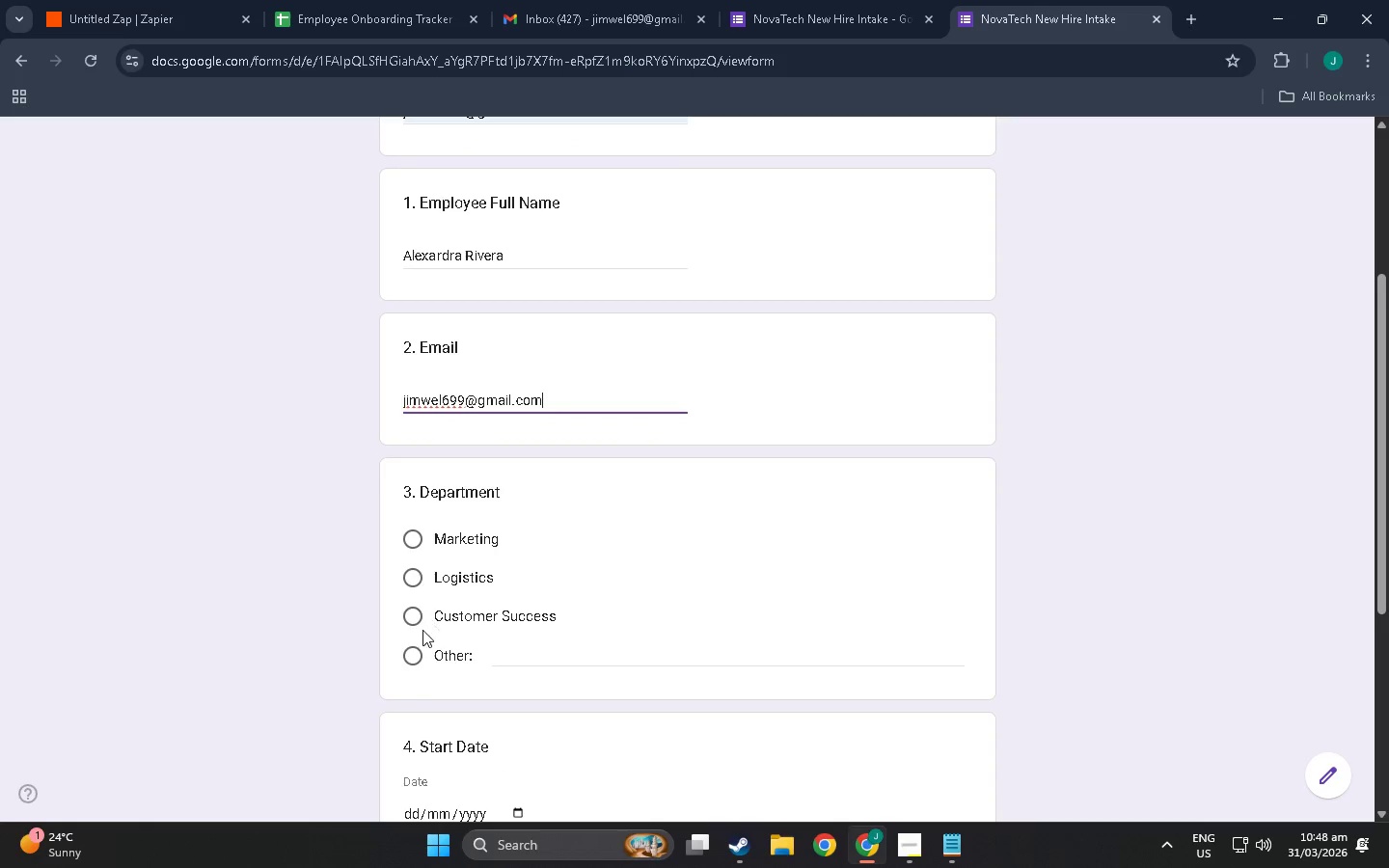 
left_click([413, 578])
 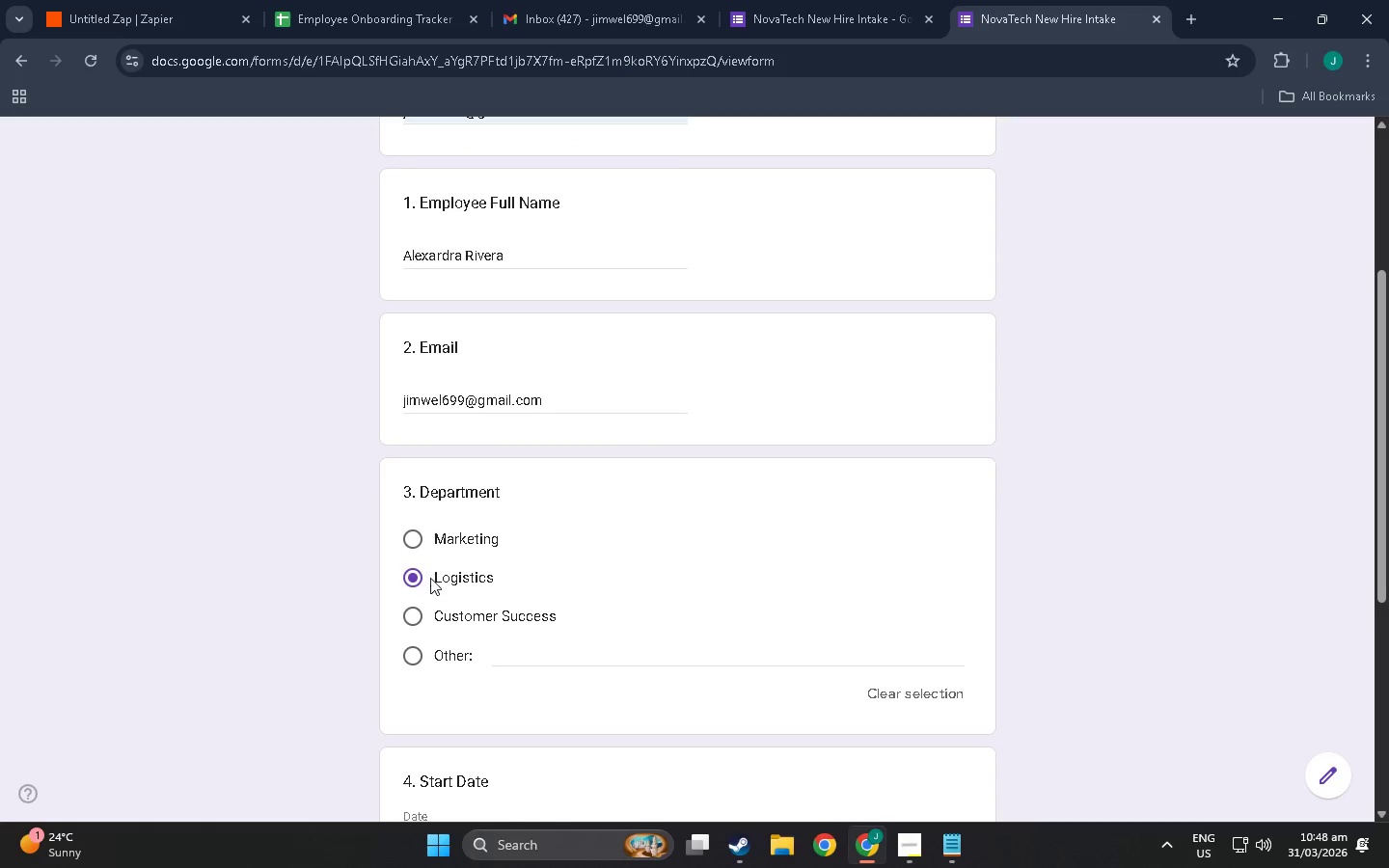 
scroll: coordinate [459, 668], scroll_direction: down, amount: 5.0
 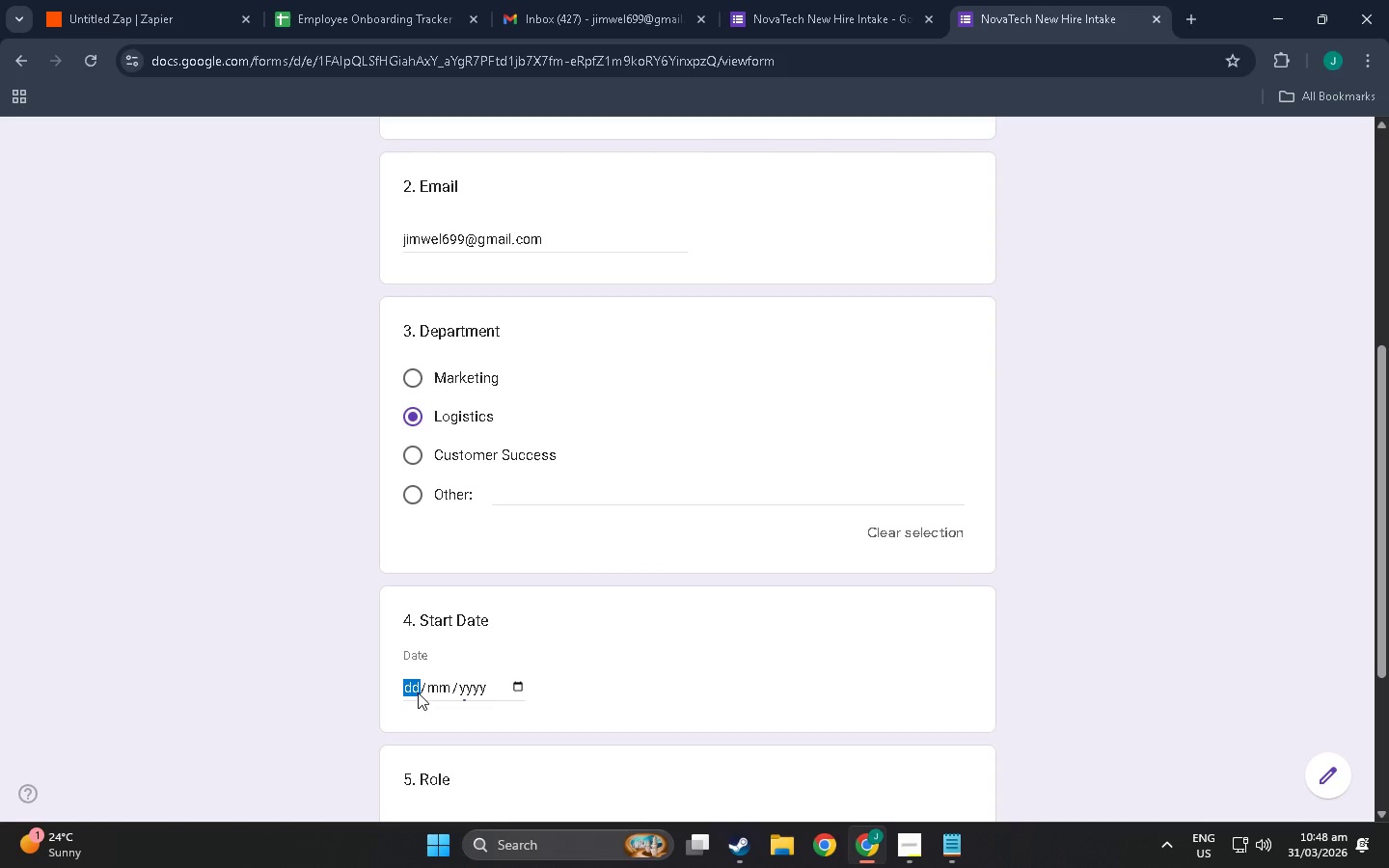 
left_click([418, 692])
 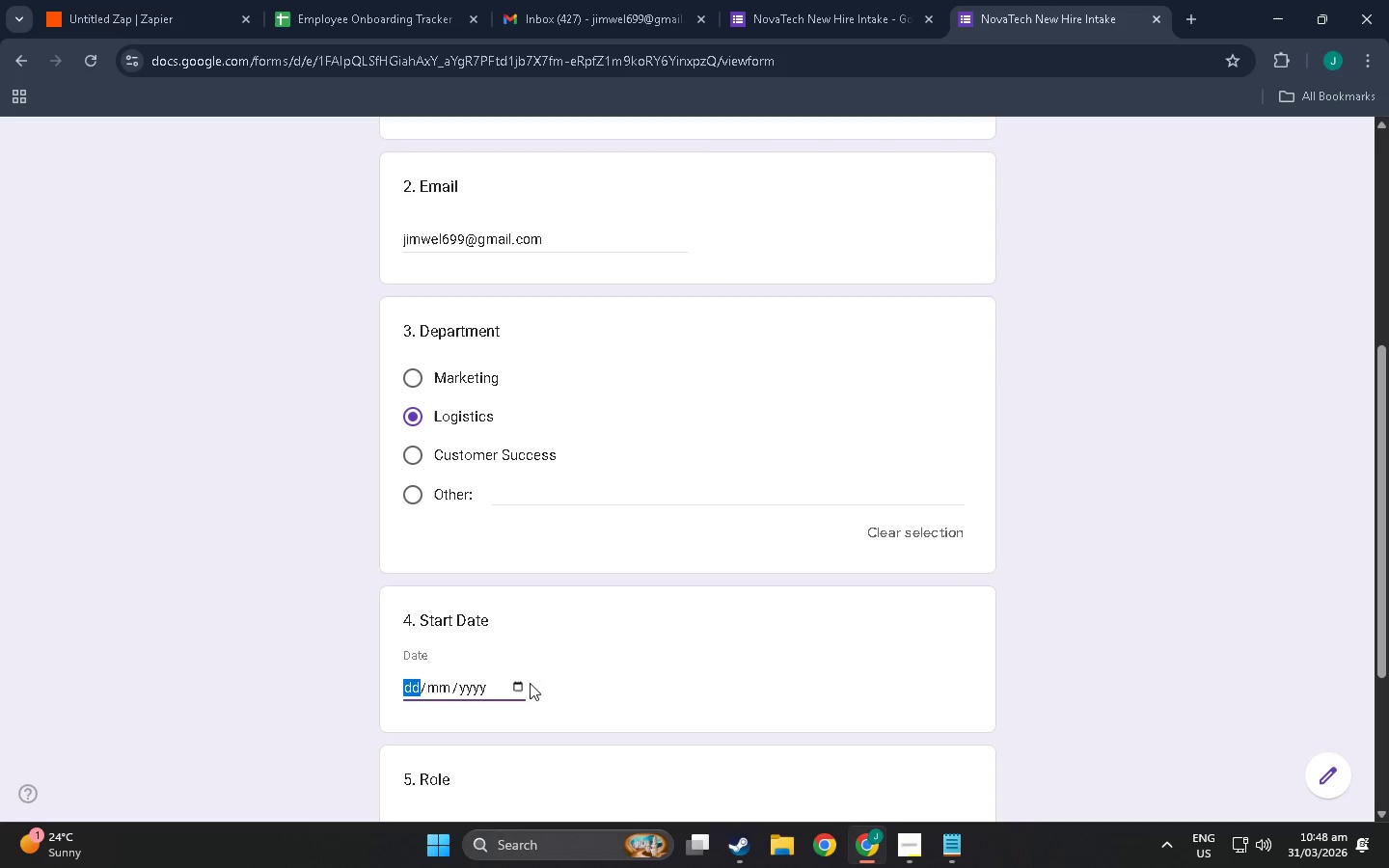 
left_click([509, 688])
 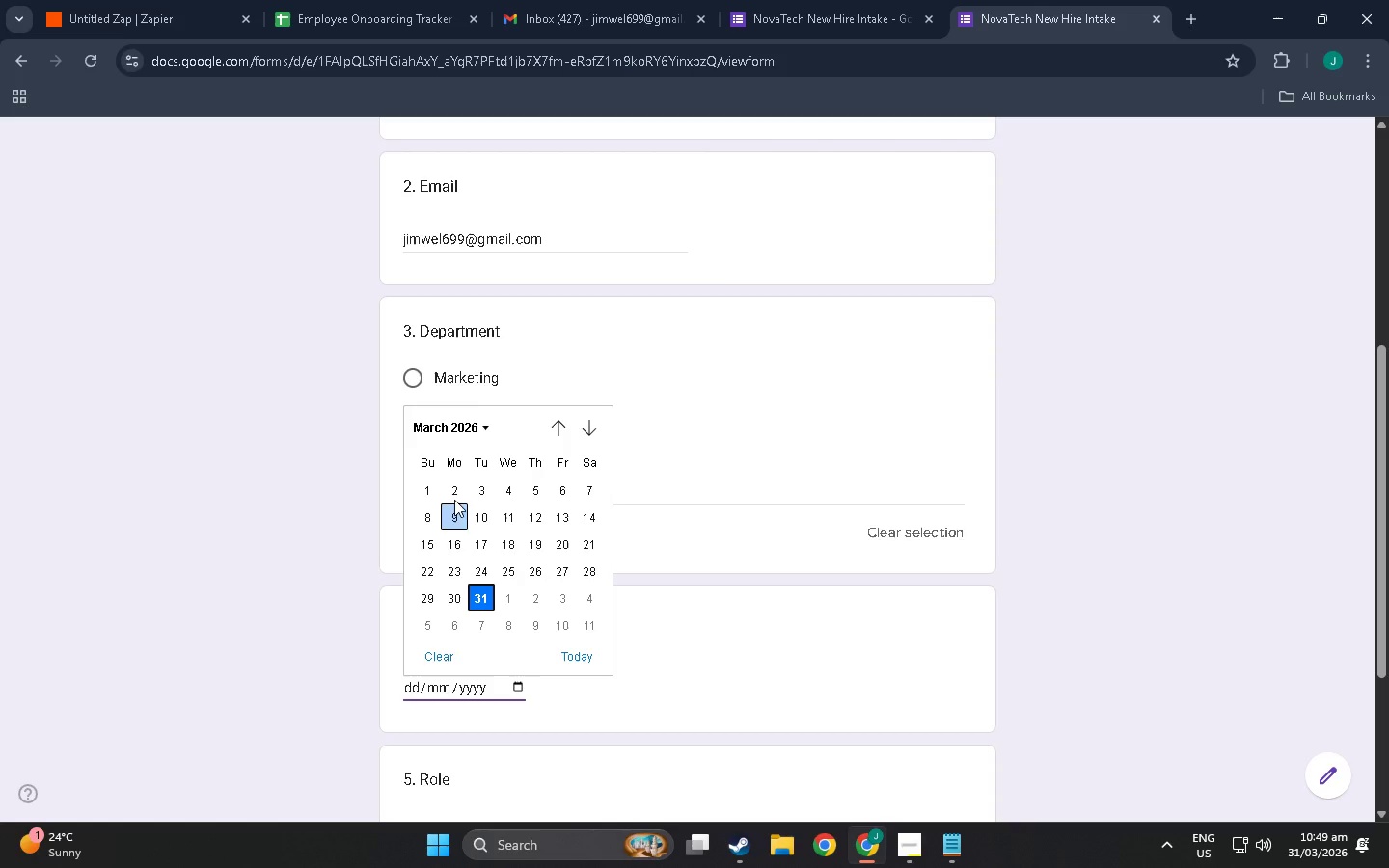 
wait(6.91)
 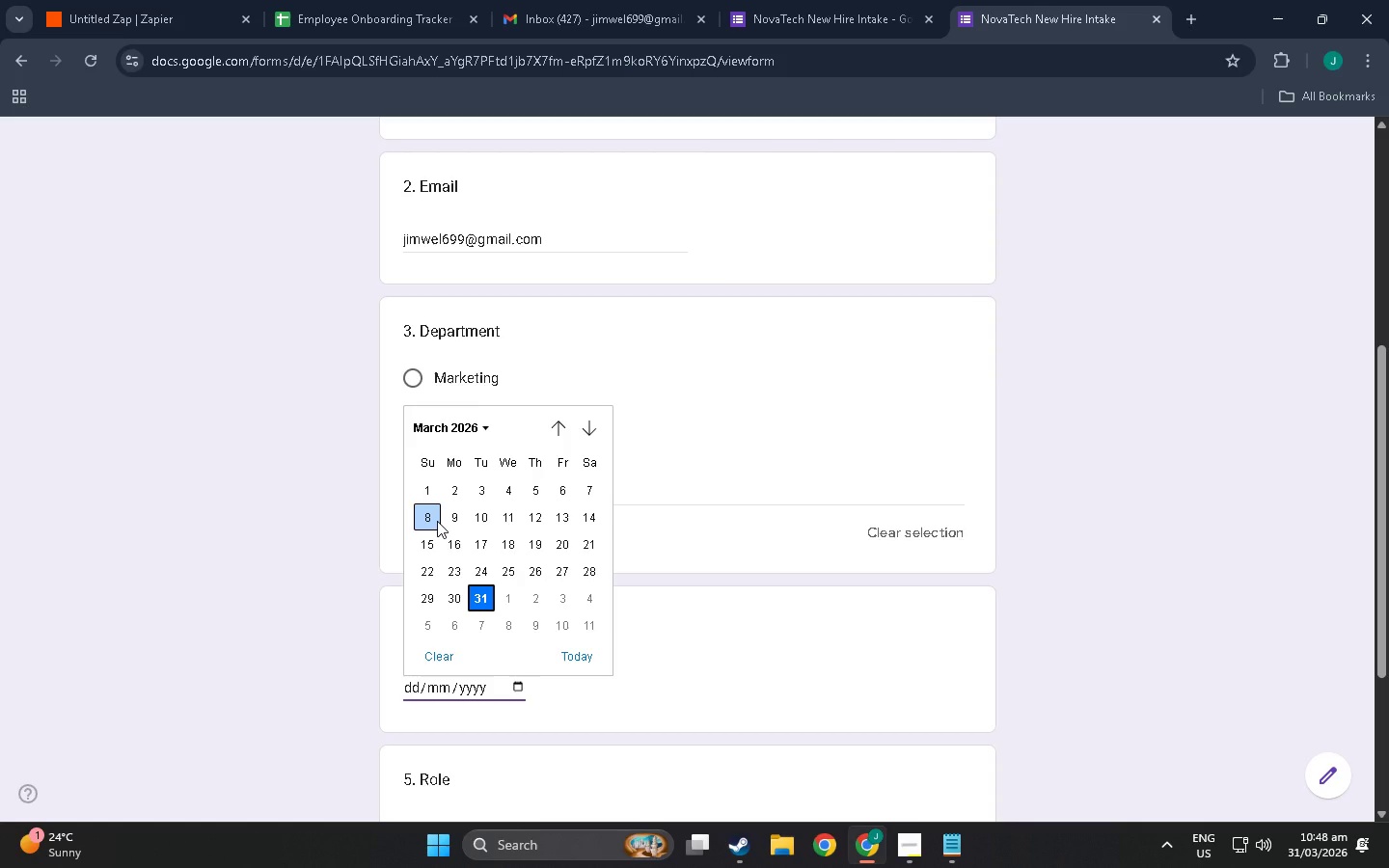 
left_click([485, 431])
 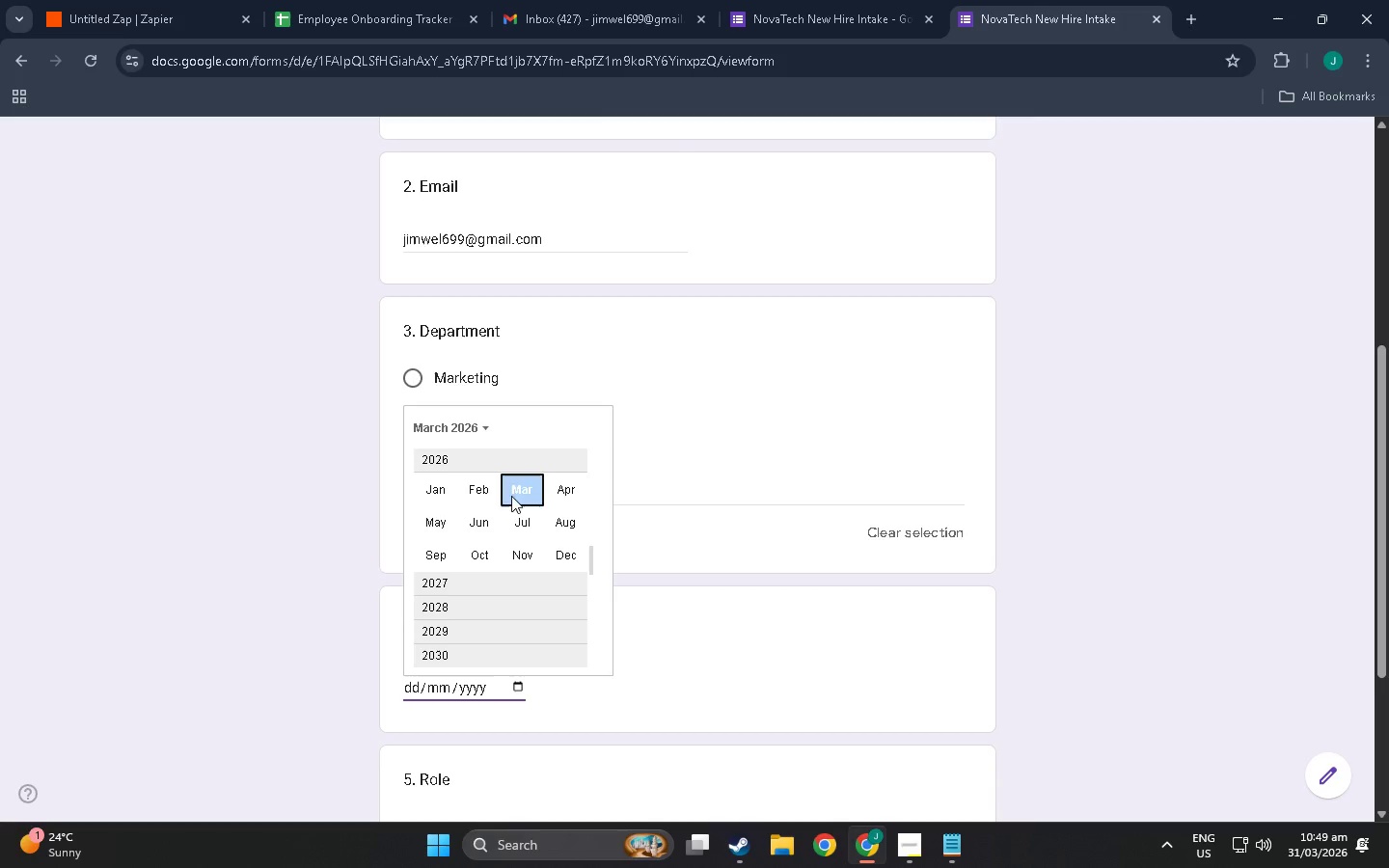 
left_click([547, 493])
 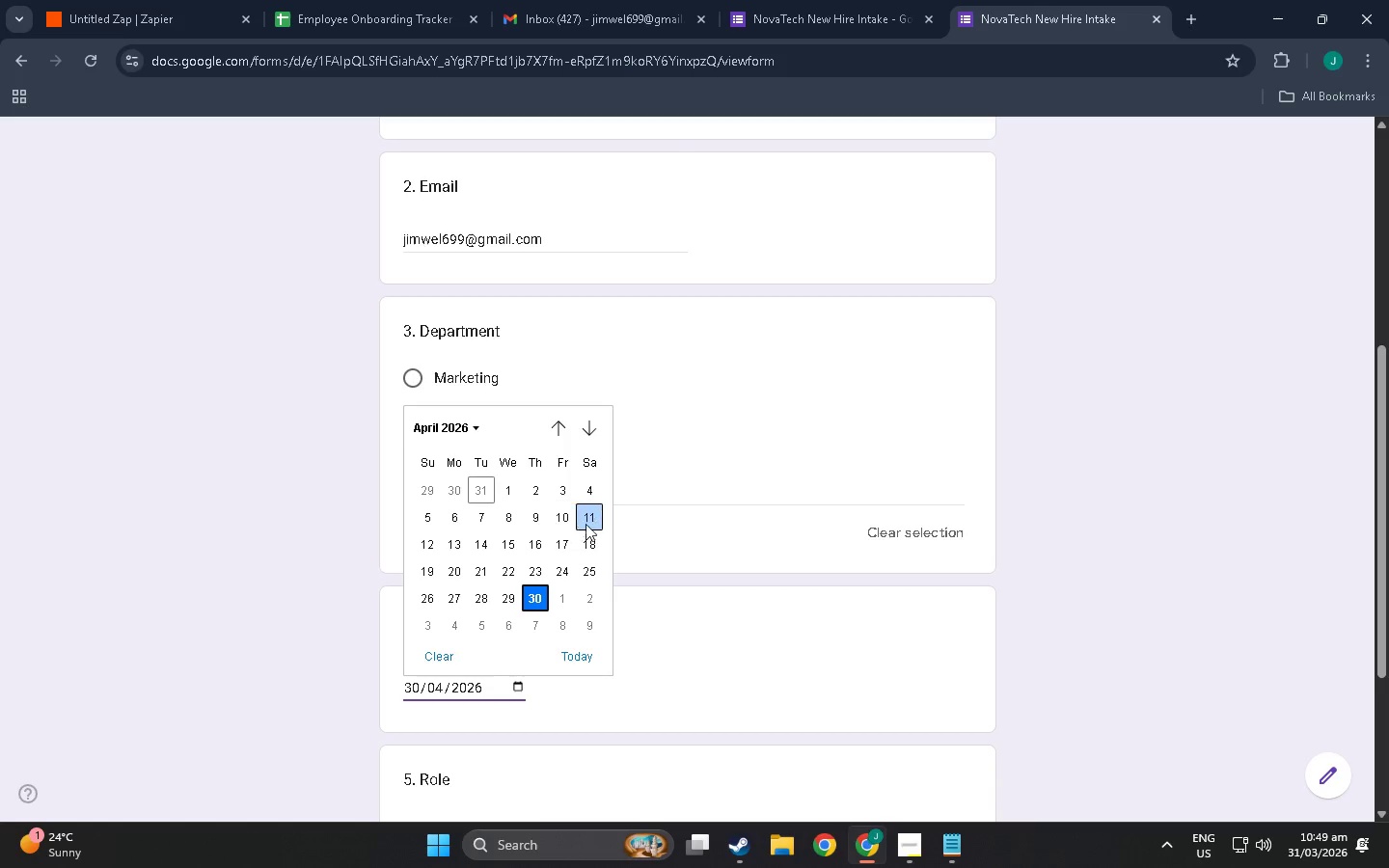 
left_click([486, 550])
 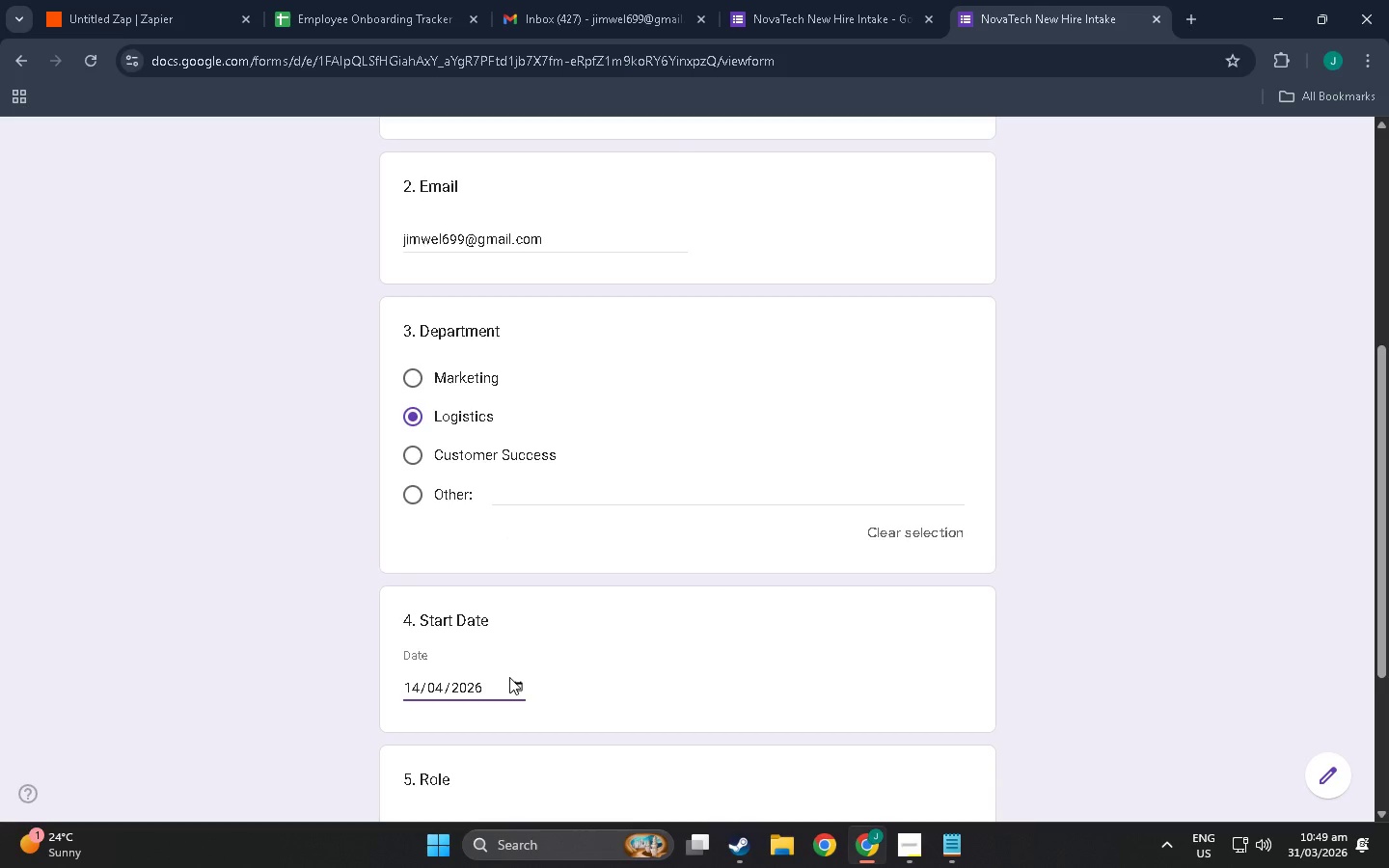 
scroll: coordinate [540, 664], scroll_direction: down, amount: 2.0
 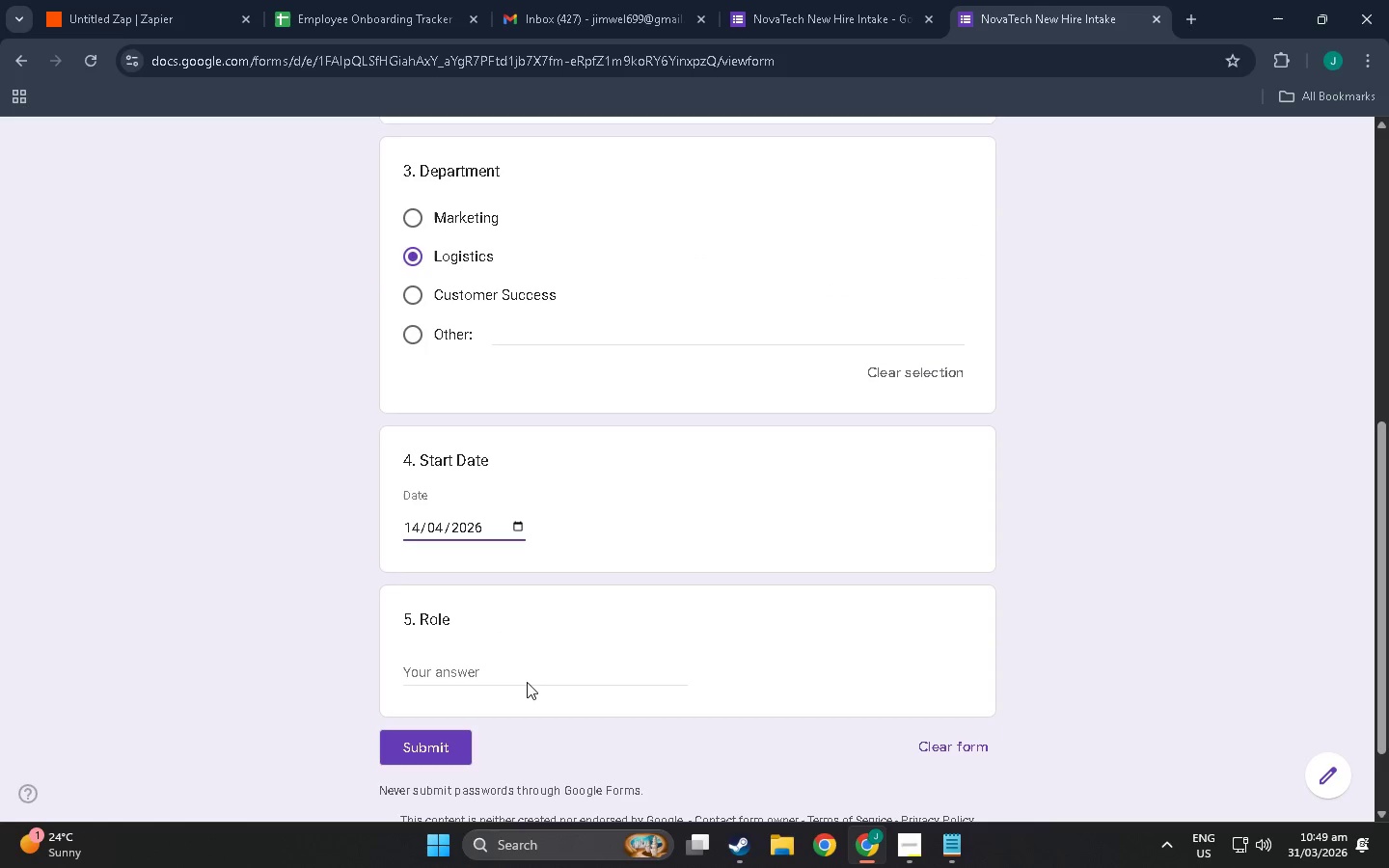 
left_click([503, 657])
 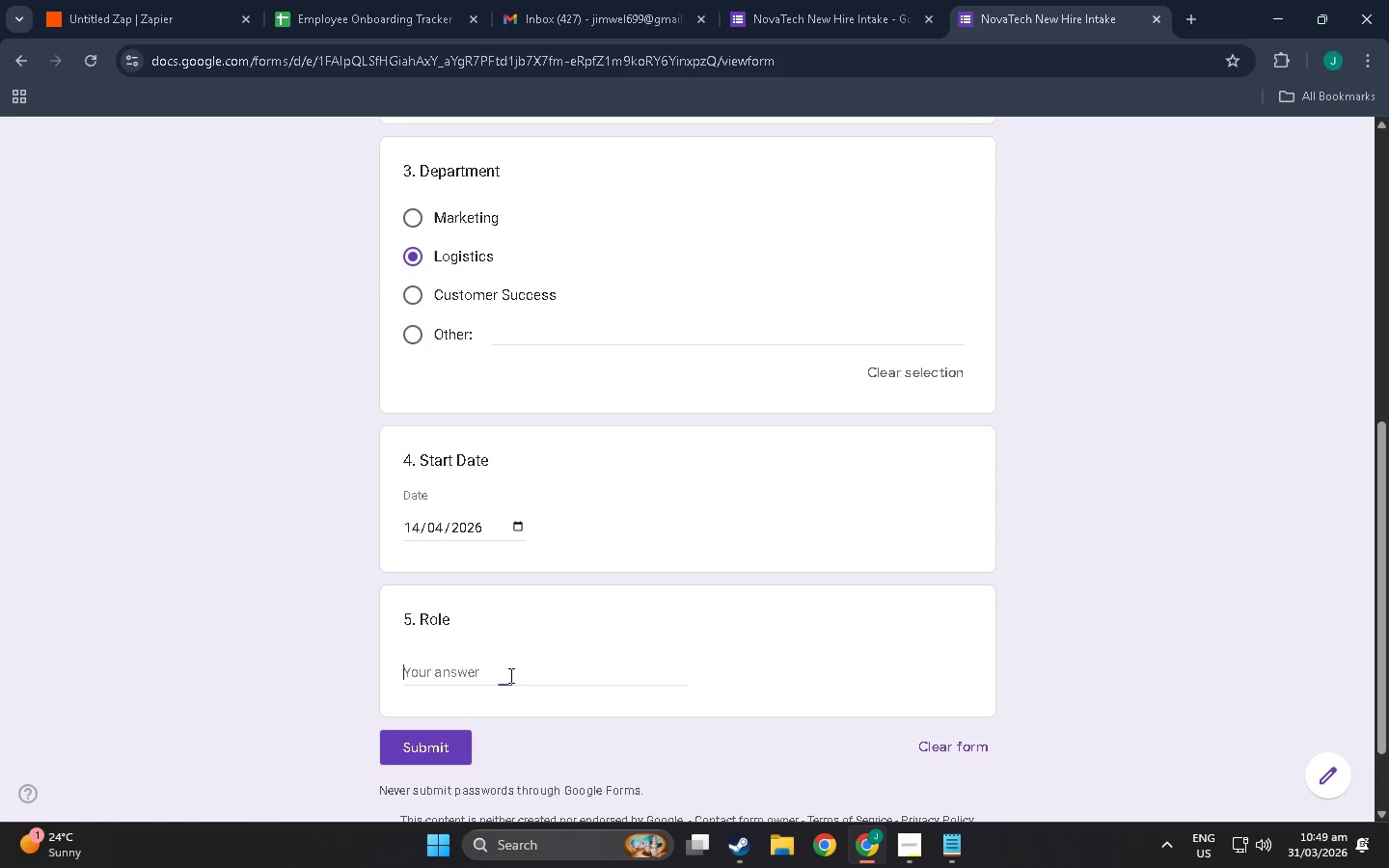 
scroll: coordinate [527, 682], scroll_direction: down, amount: 3.0
 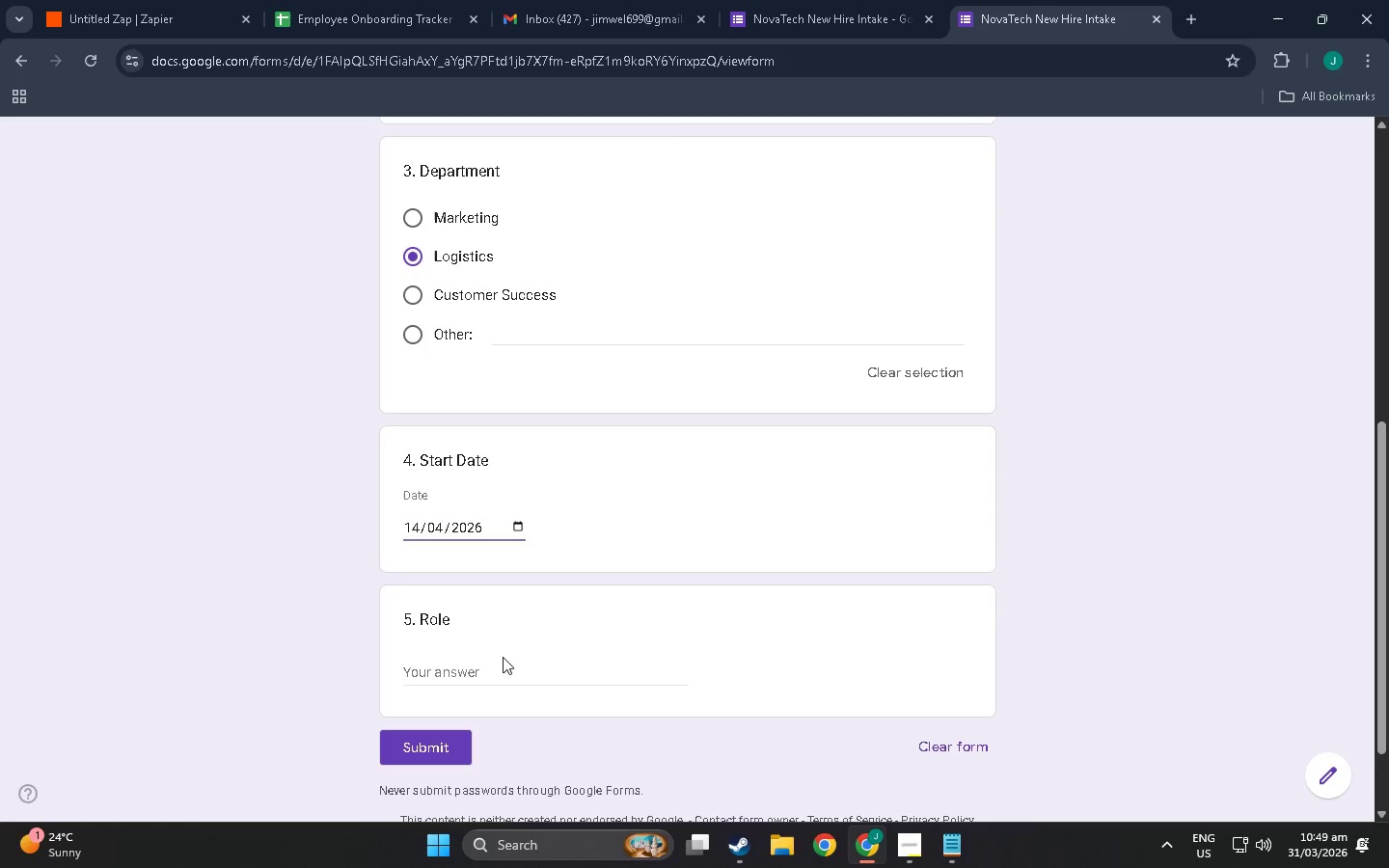 
double_click([509, 675])
 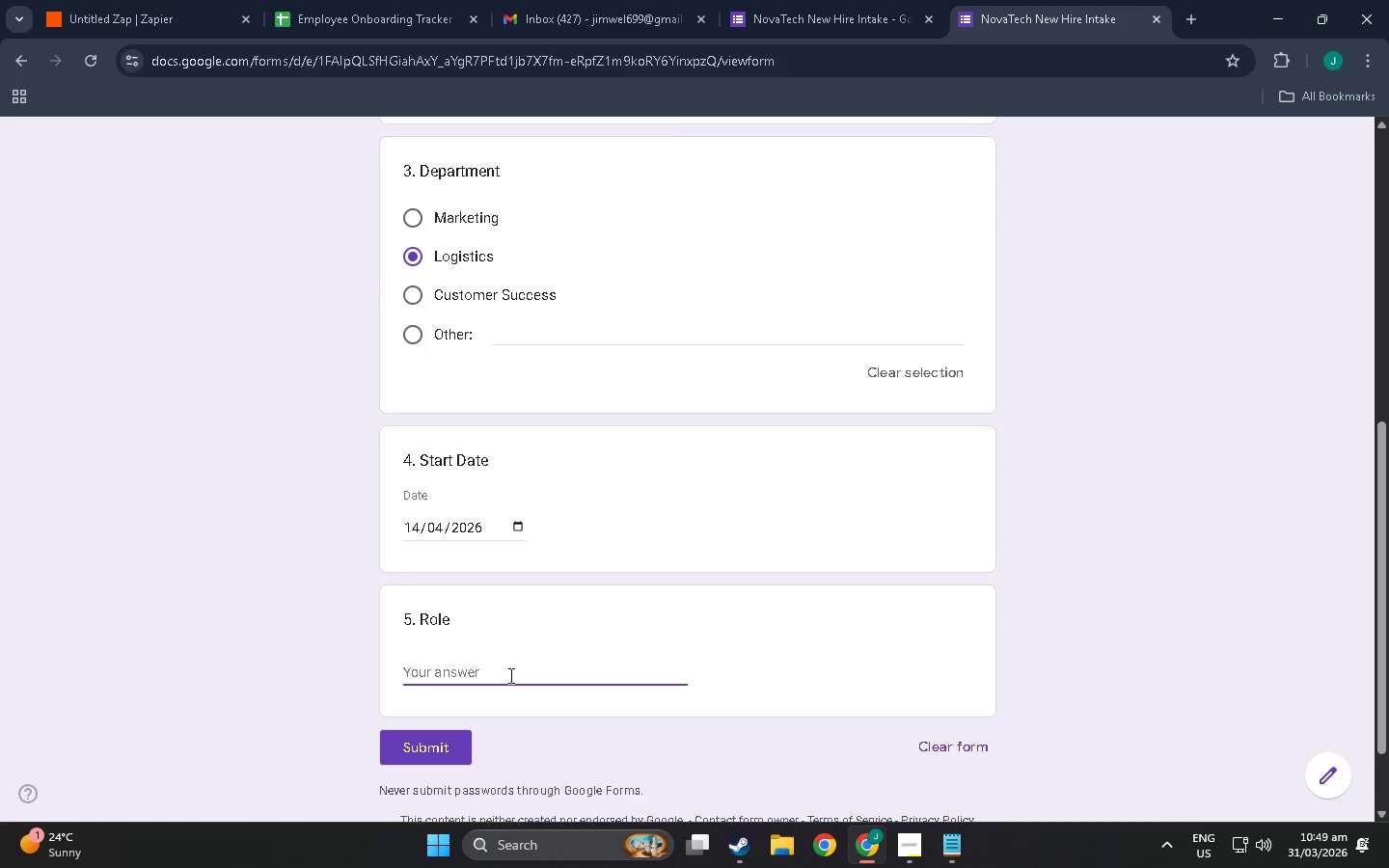 
type(Supplyu)
key(Backspace)
type( Chain)
 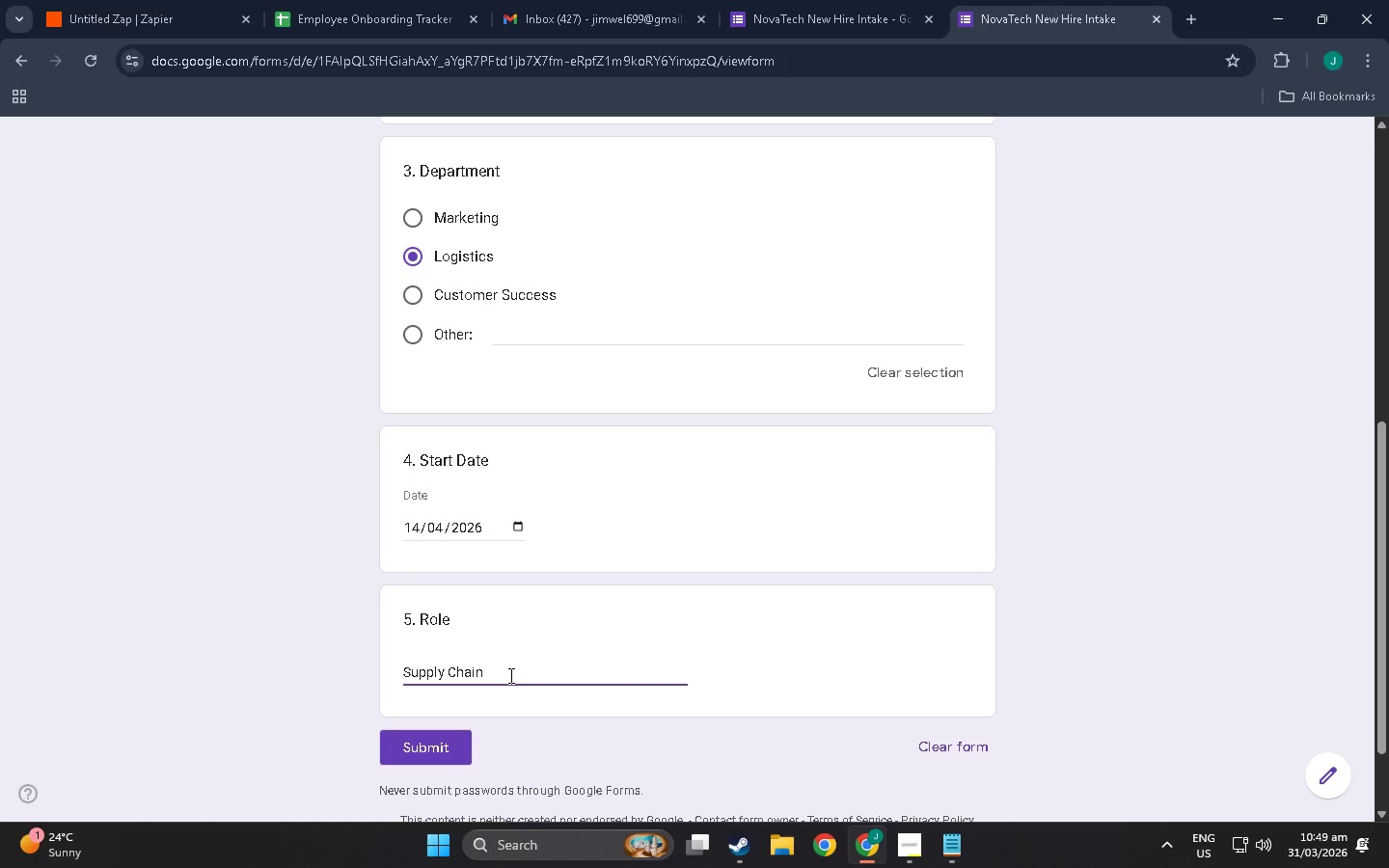 
wait(7.58)
 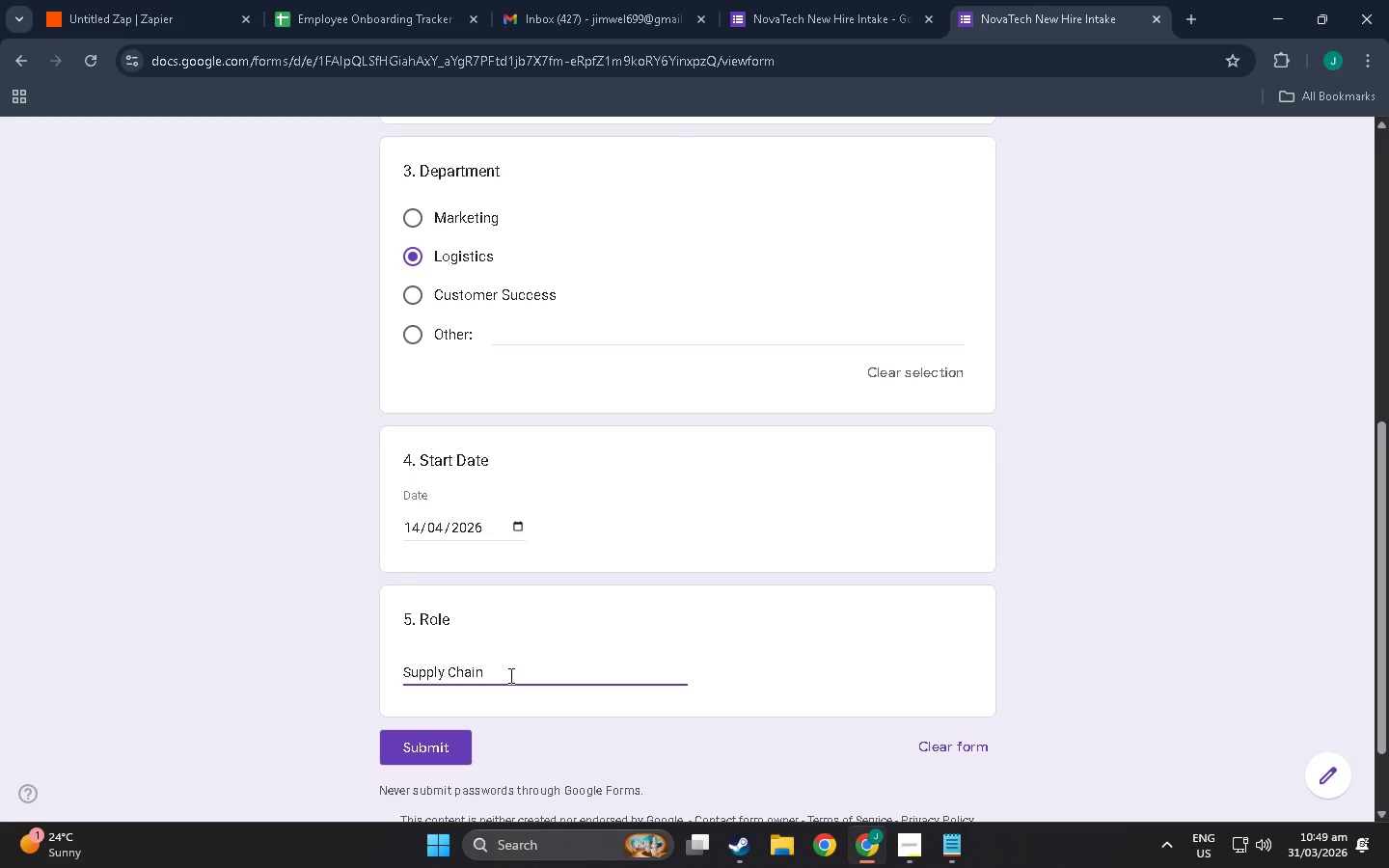 
hold_key(key=Backspace, duration=0.77)
 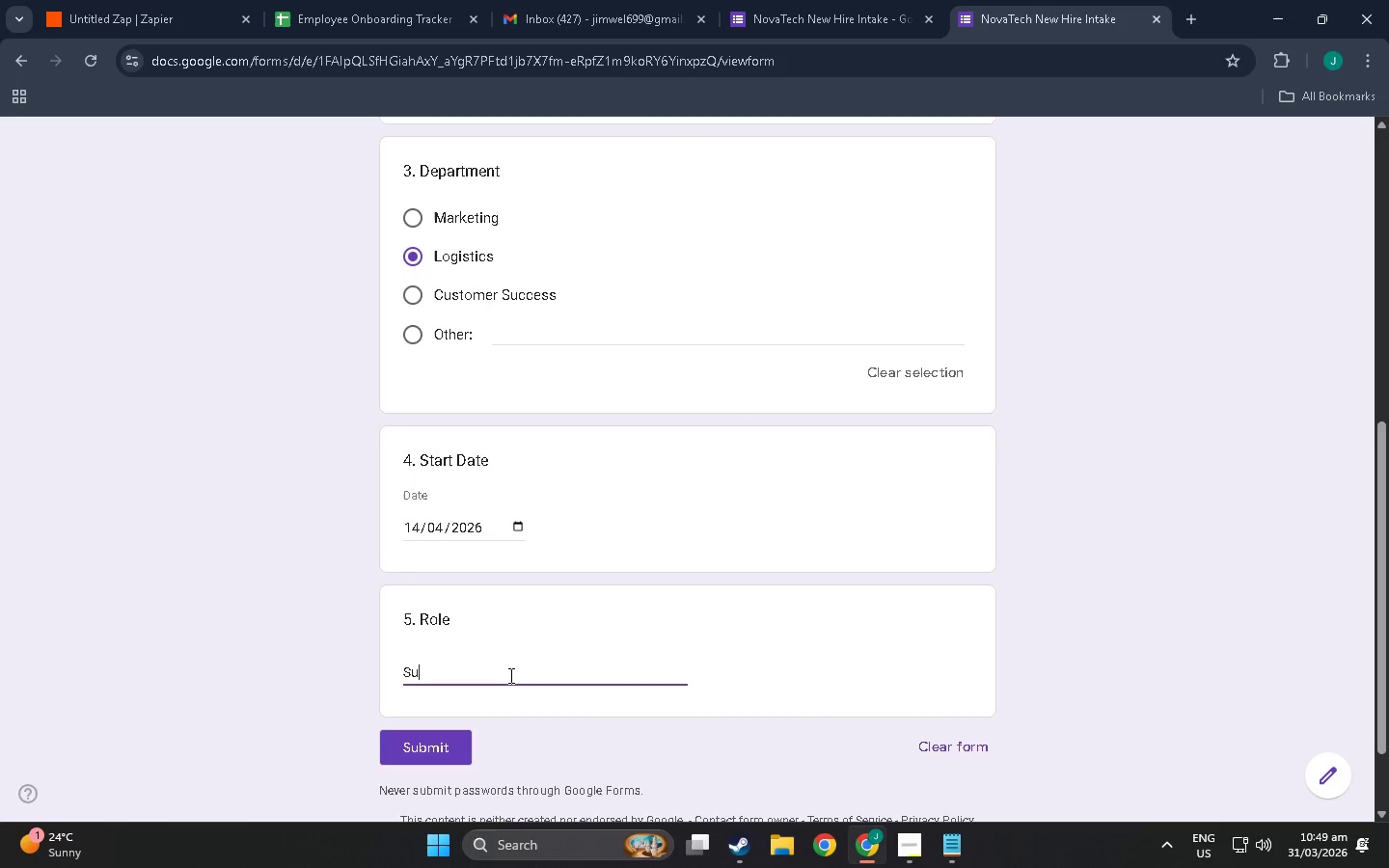 
key(Shift+Backspace)
 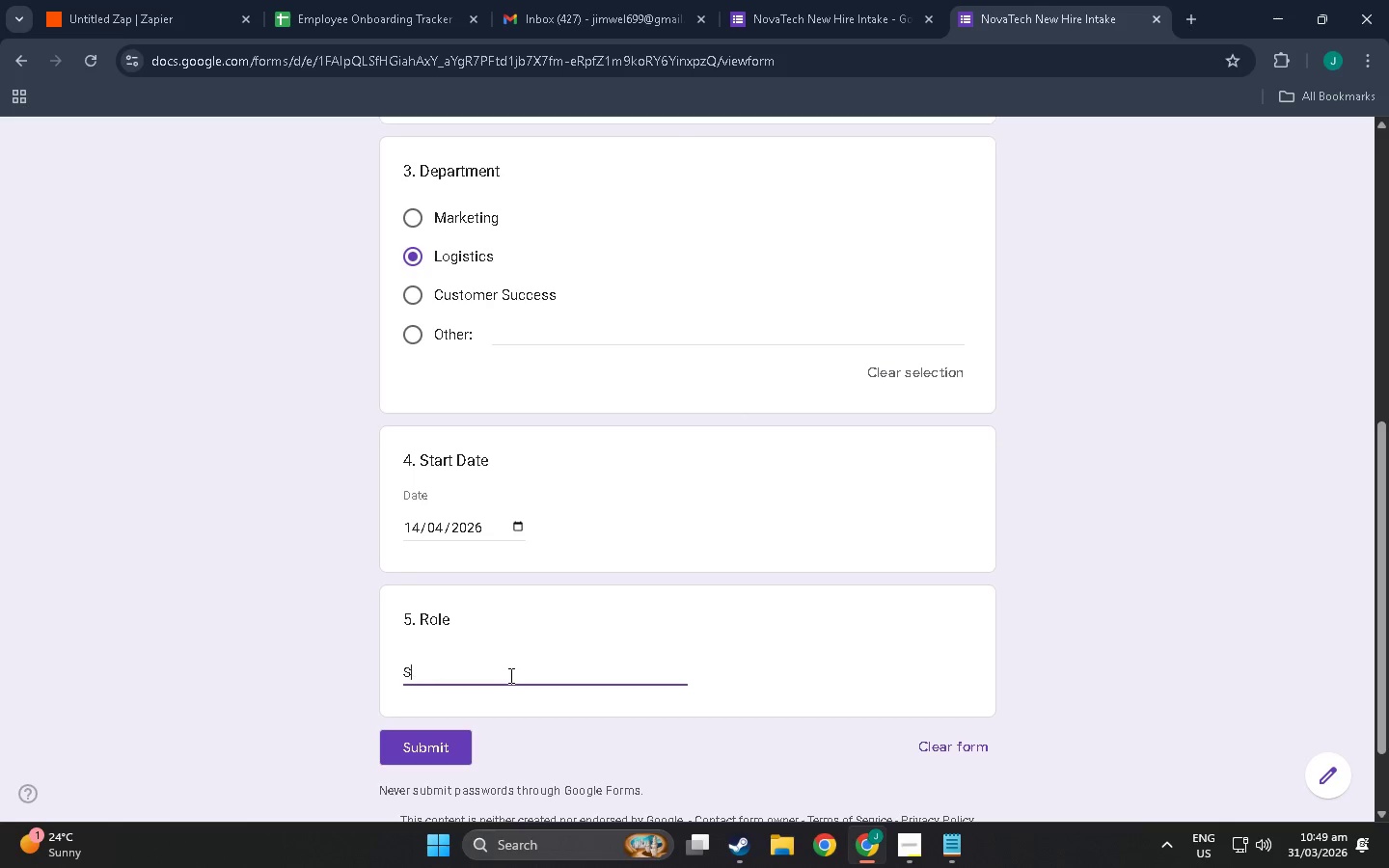 
key(Shift+Backspace)
 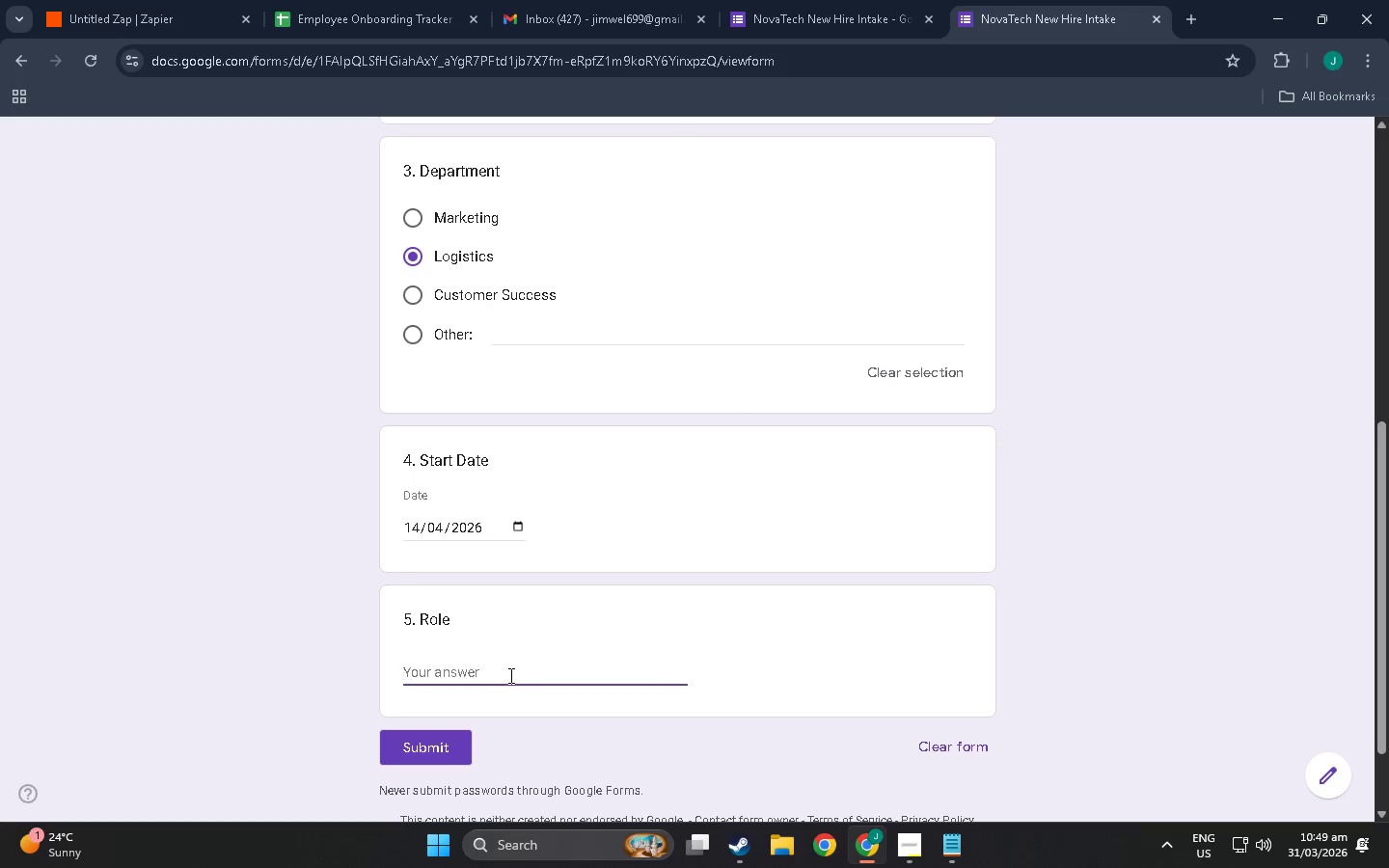 
key(Shift+Backspace)
 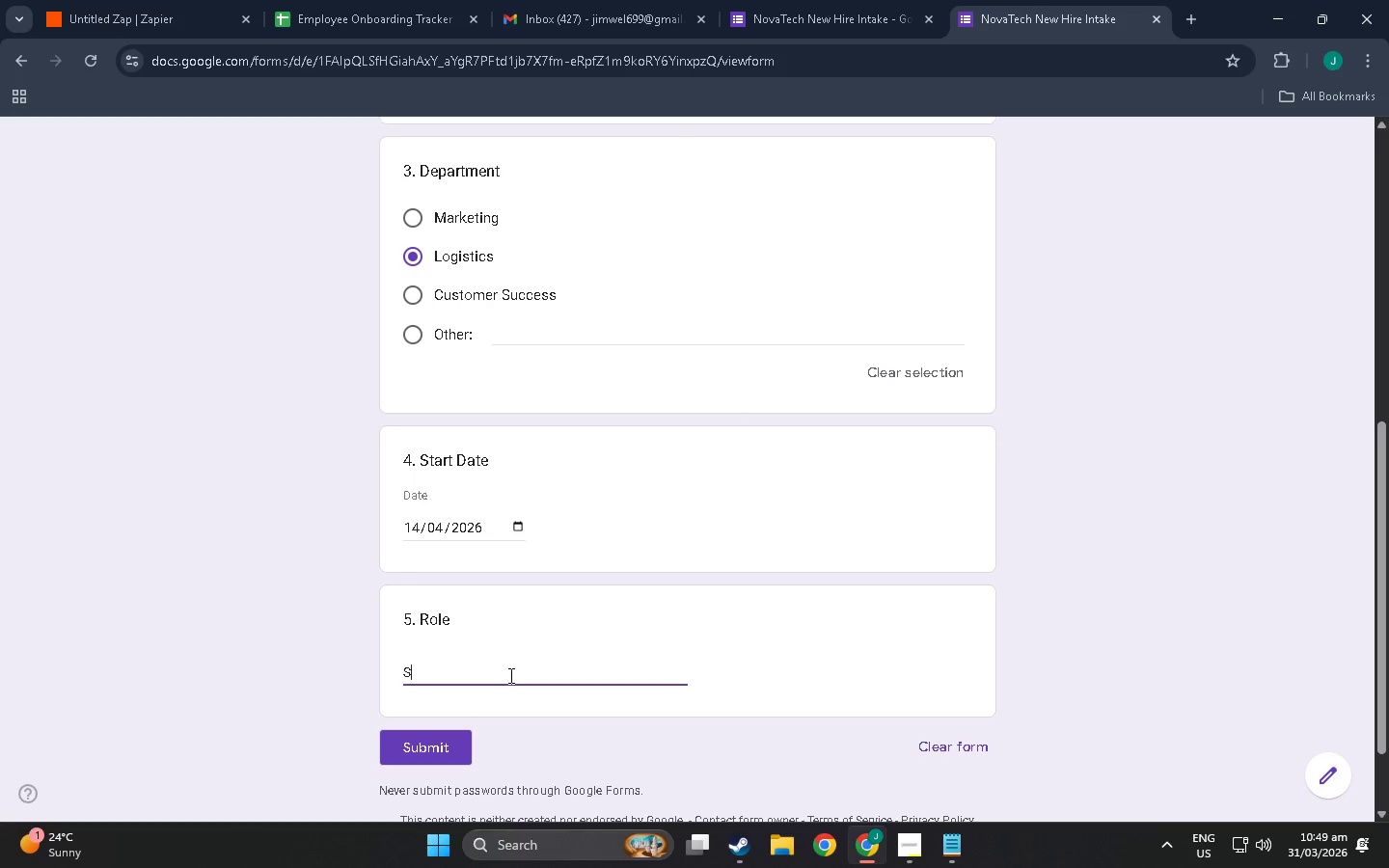 
key(Shift+S)
 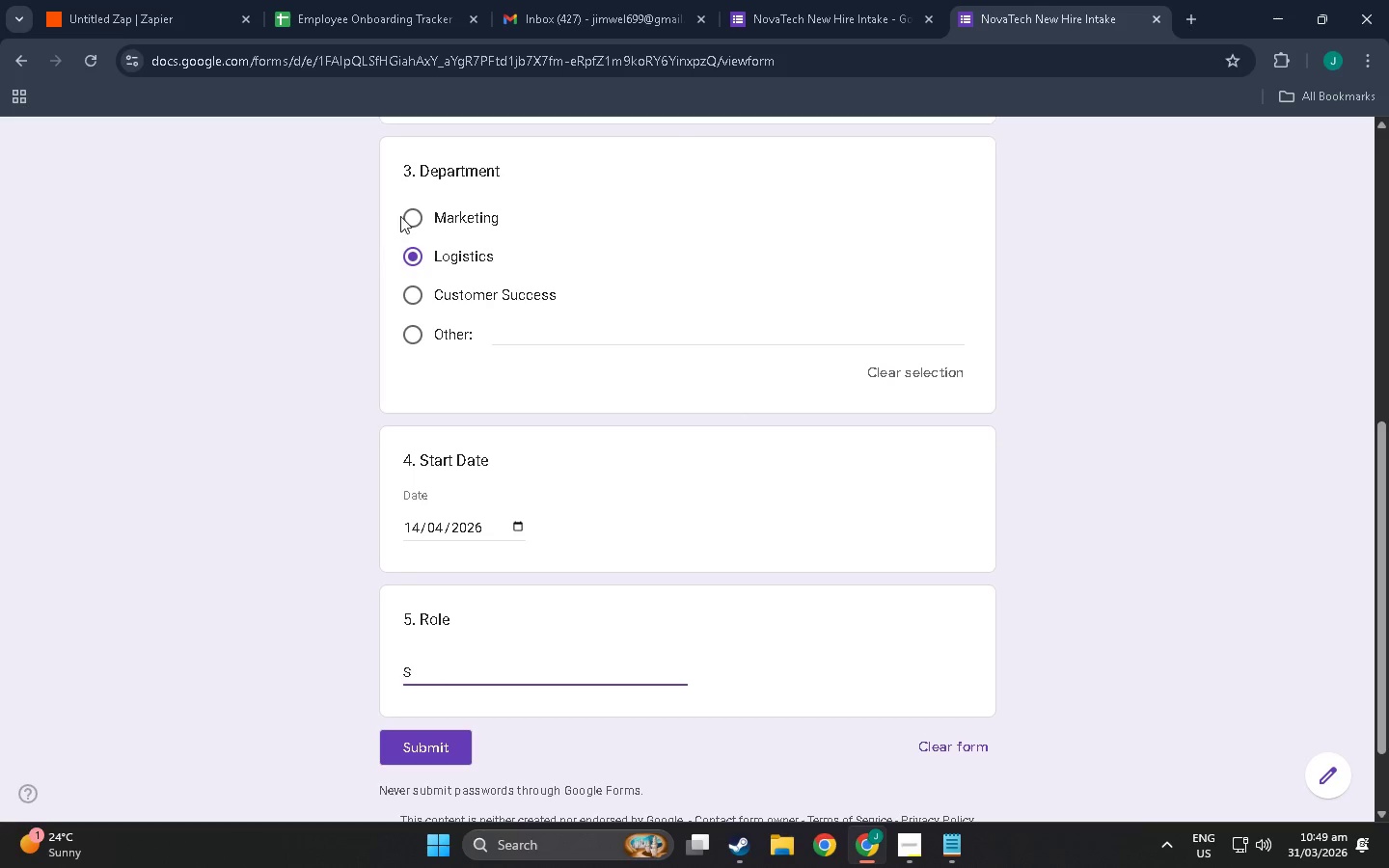 
left_click([402, 214])
 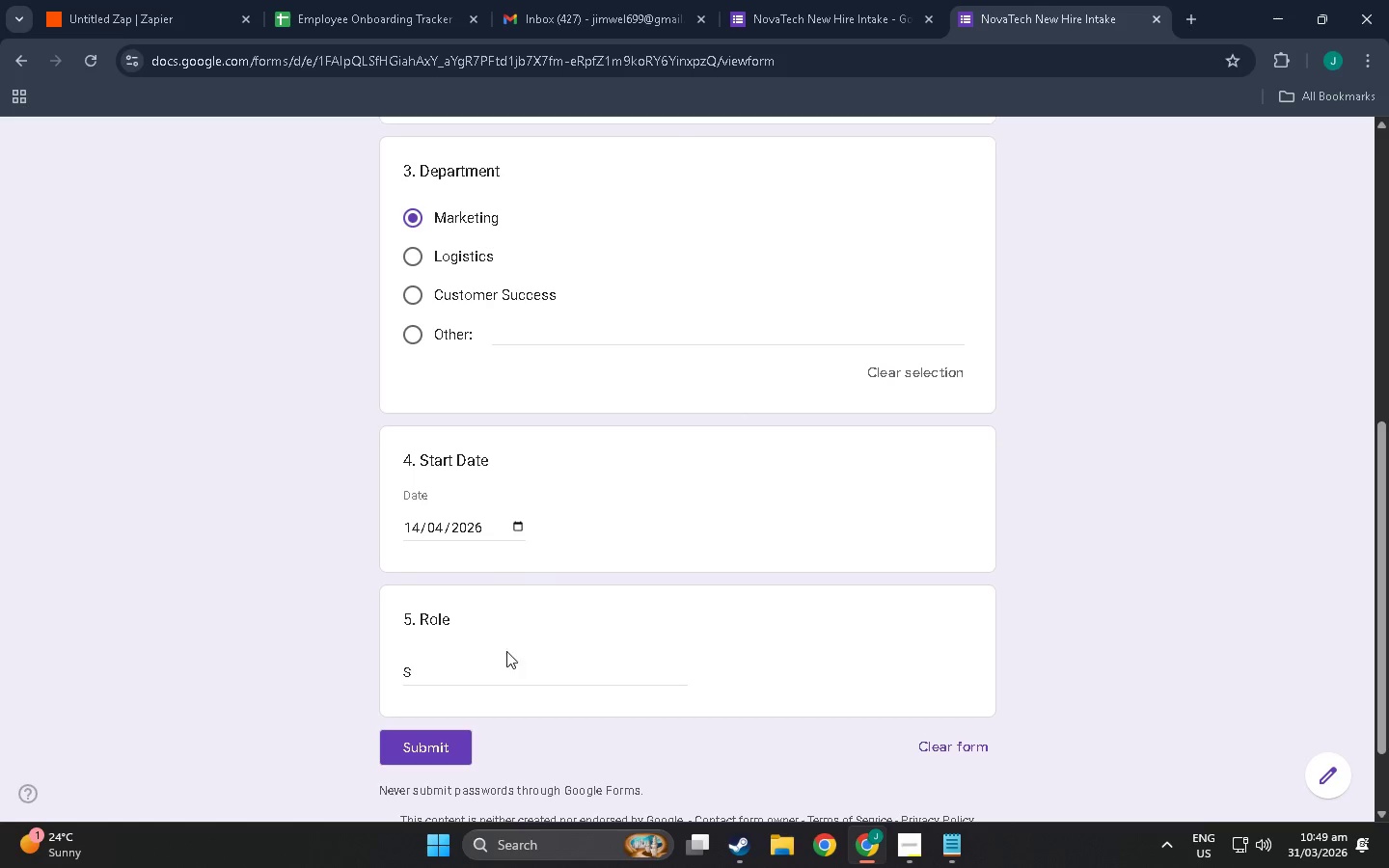 
left_click([496, 672])
 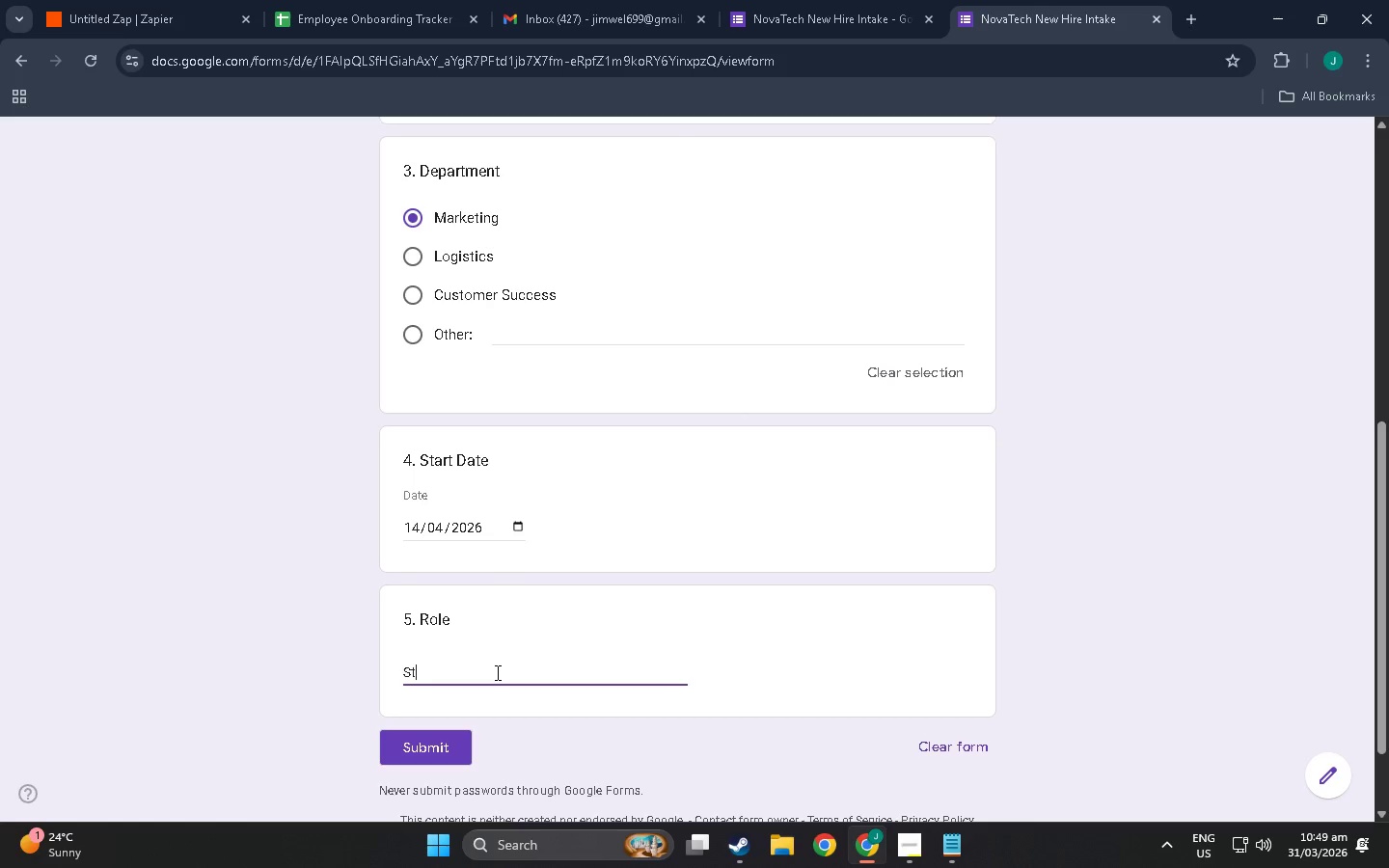 
type(trategist)
 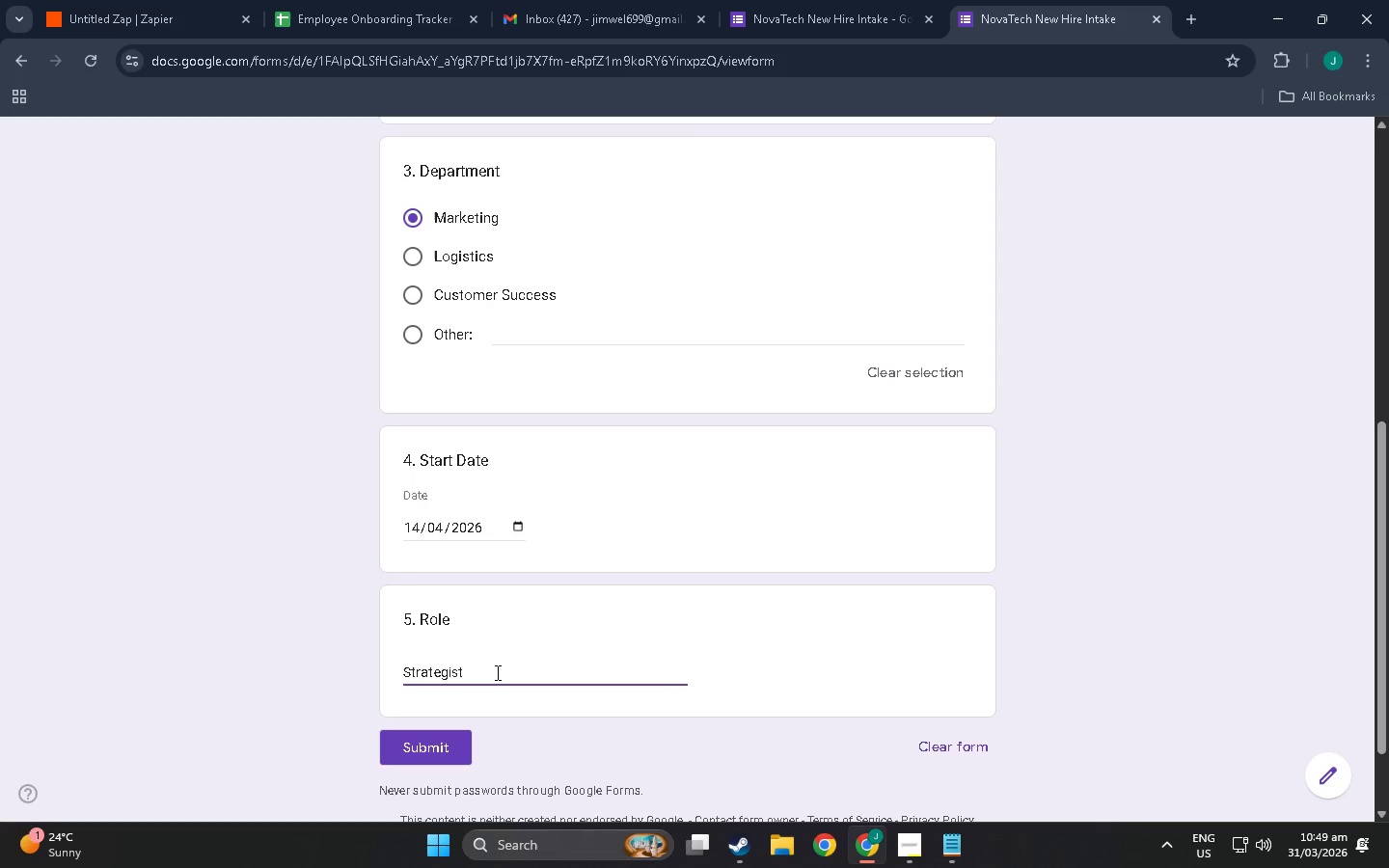 
wait(10.06)
 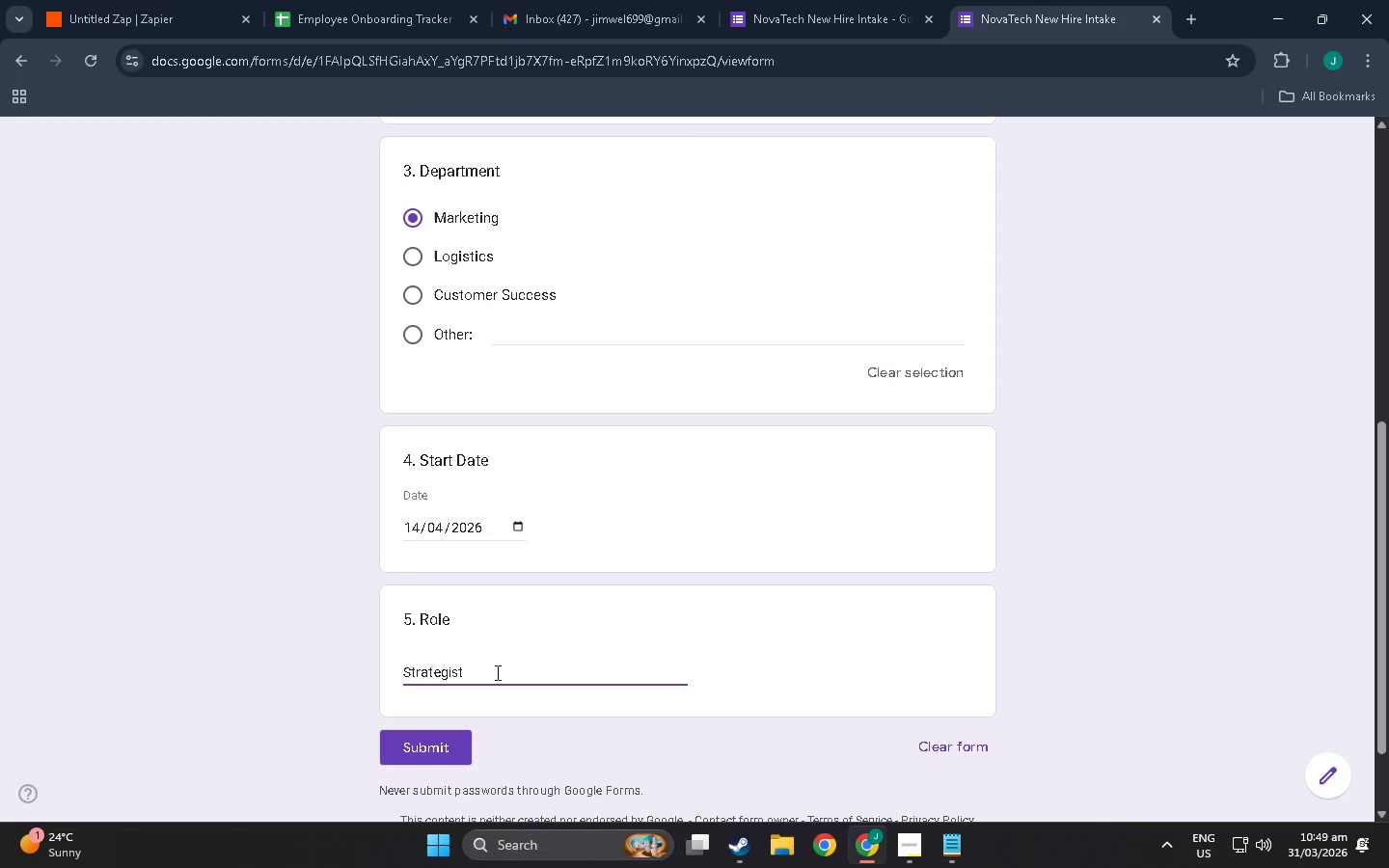 
left_click([417, 525])
 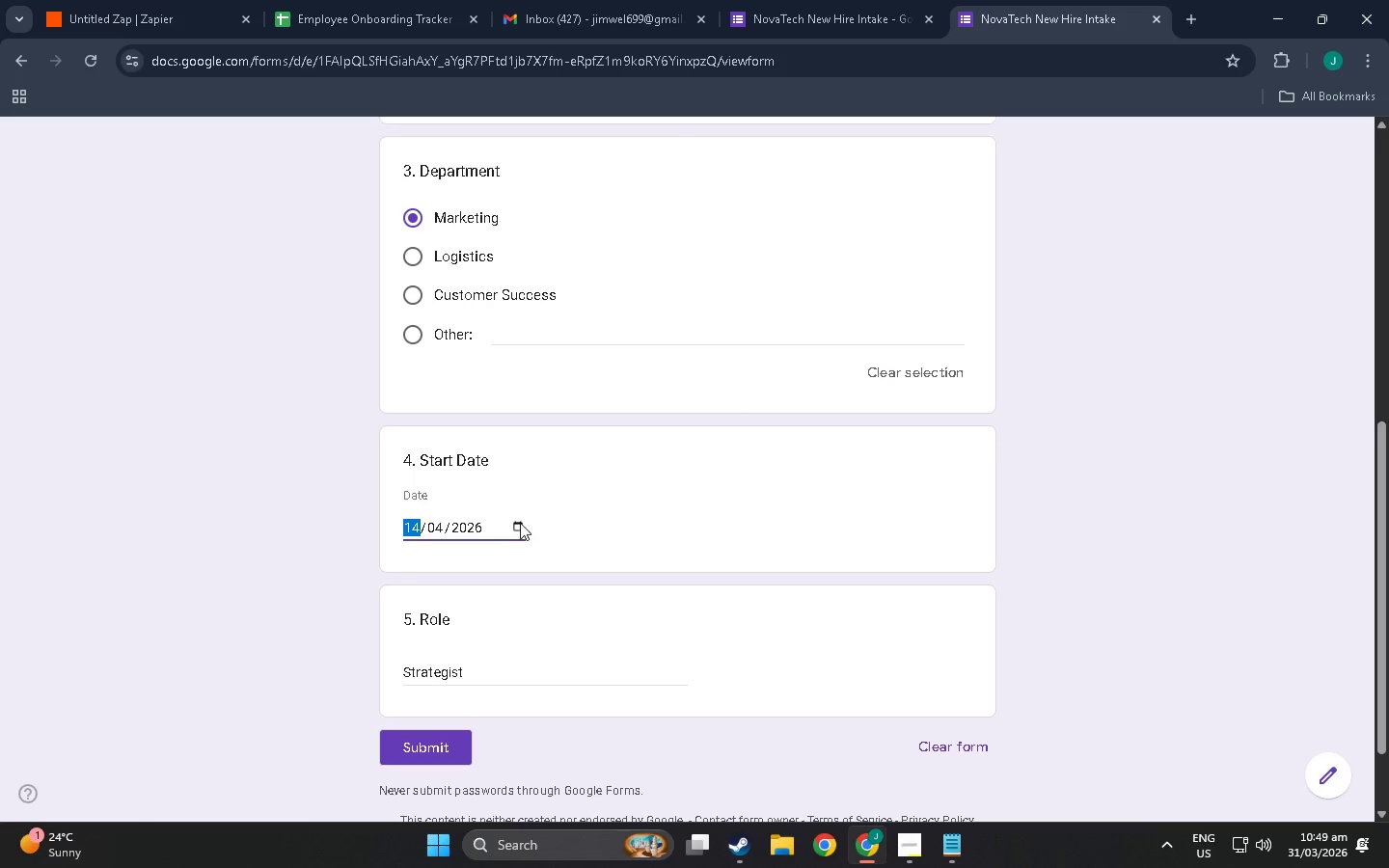 
left_click([514, 521])
 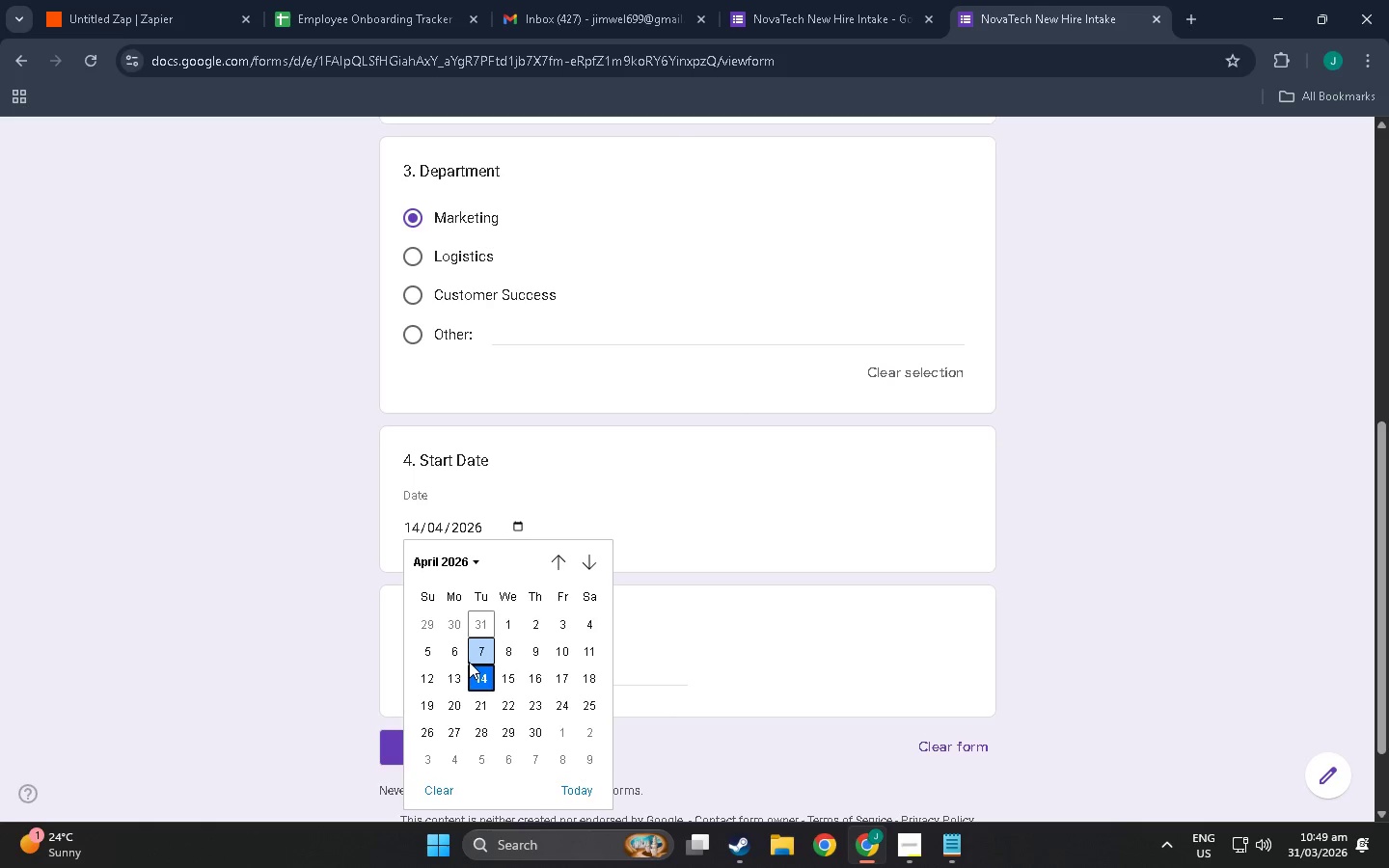 
left_click([477, 657])
 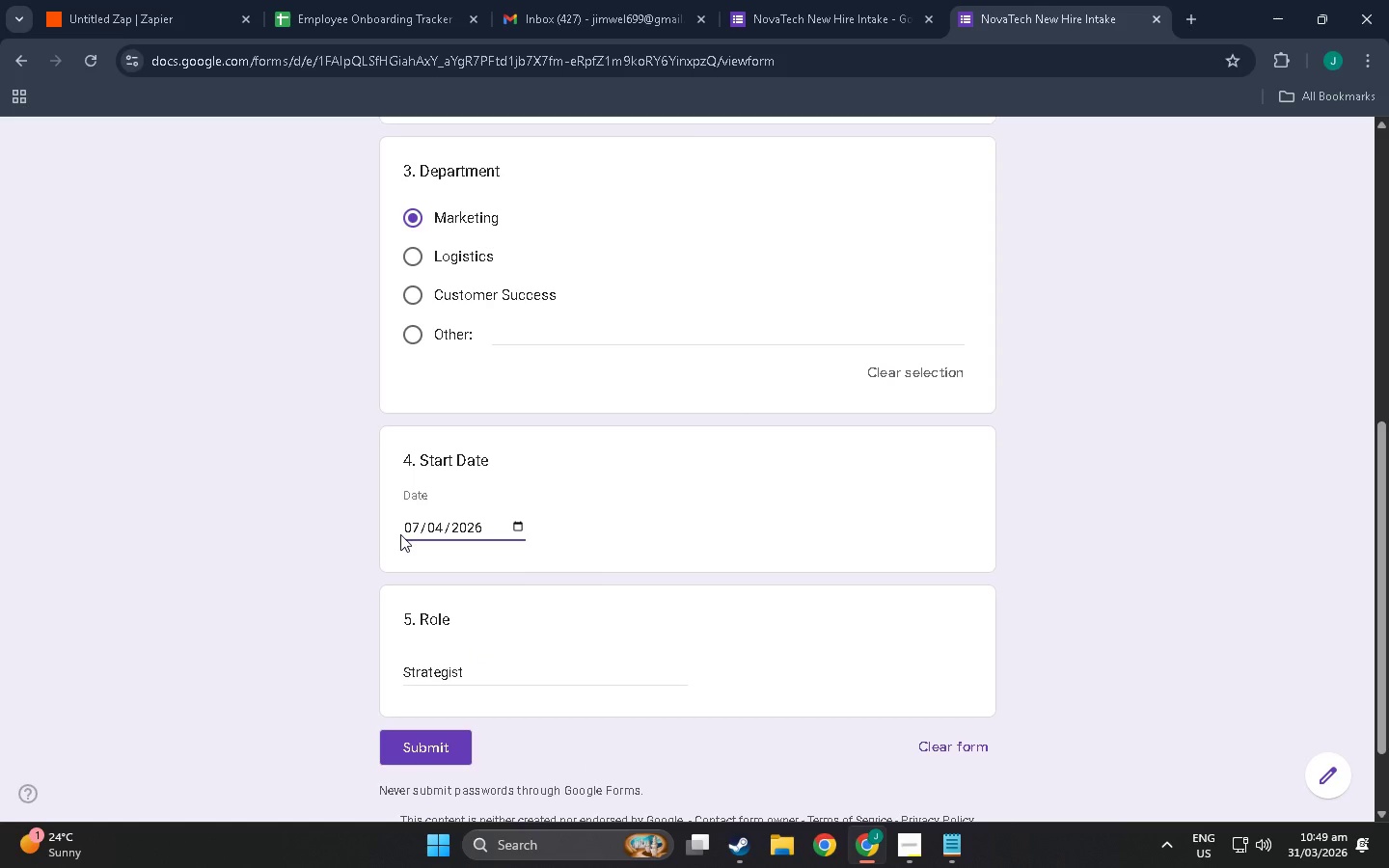 
wait(6.56)
 